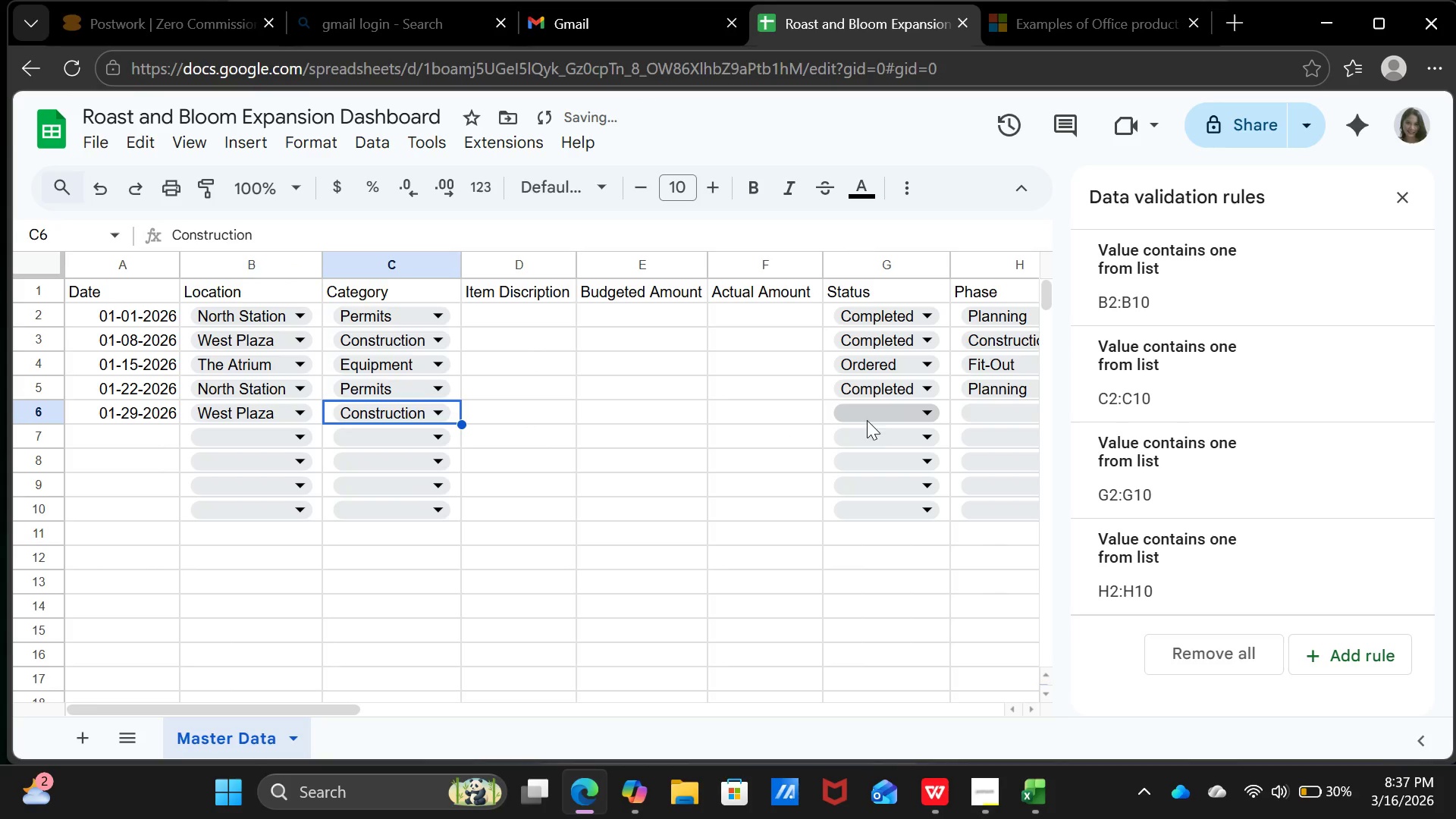 
left_click([873, 414])
 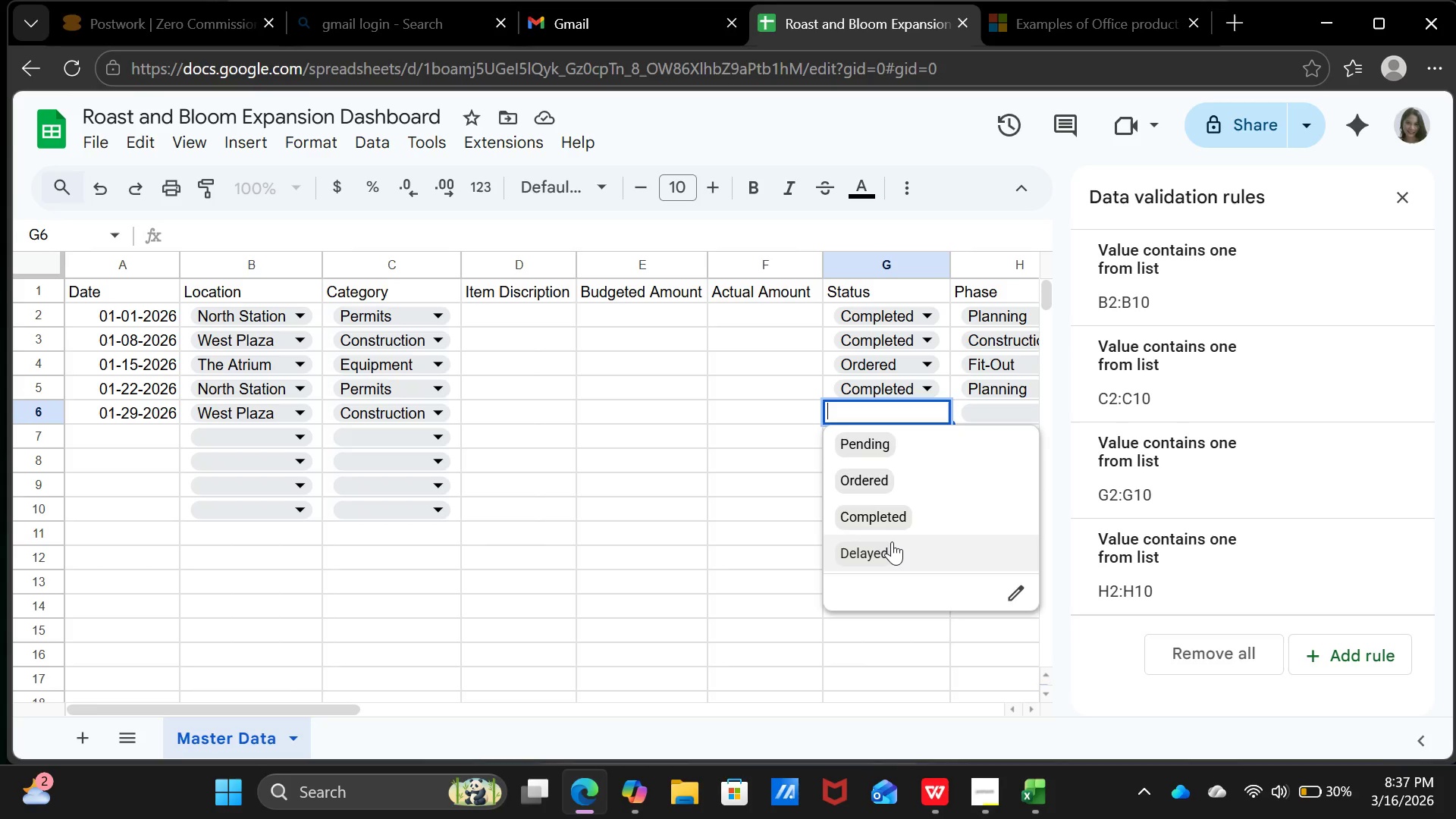 
wait(9.2)
 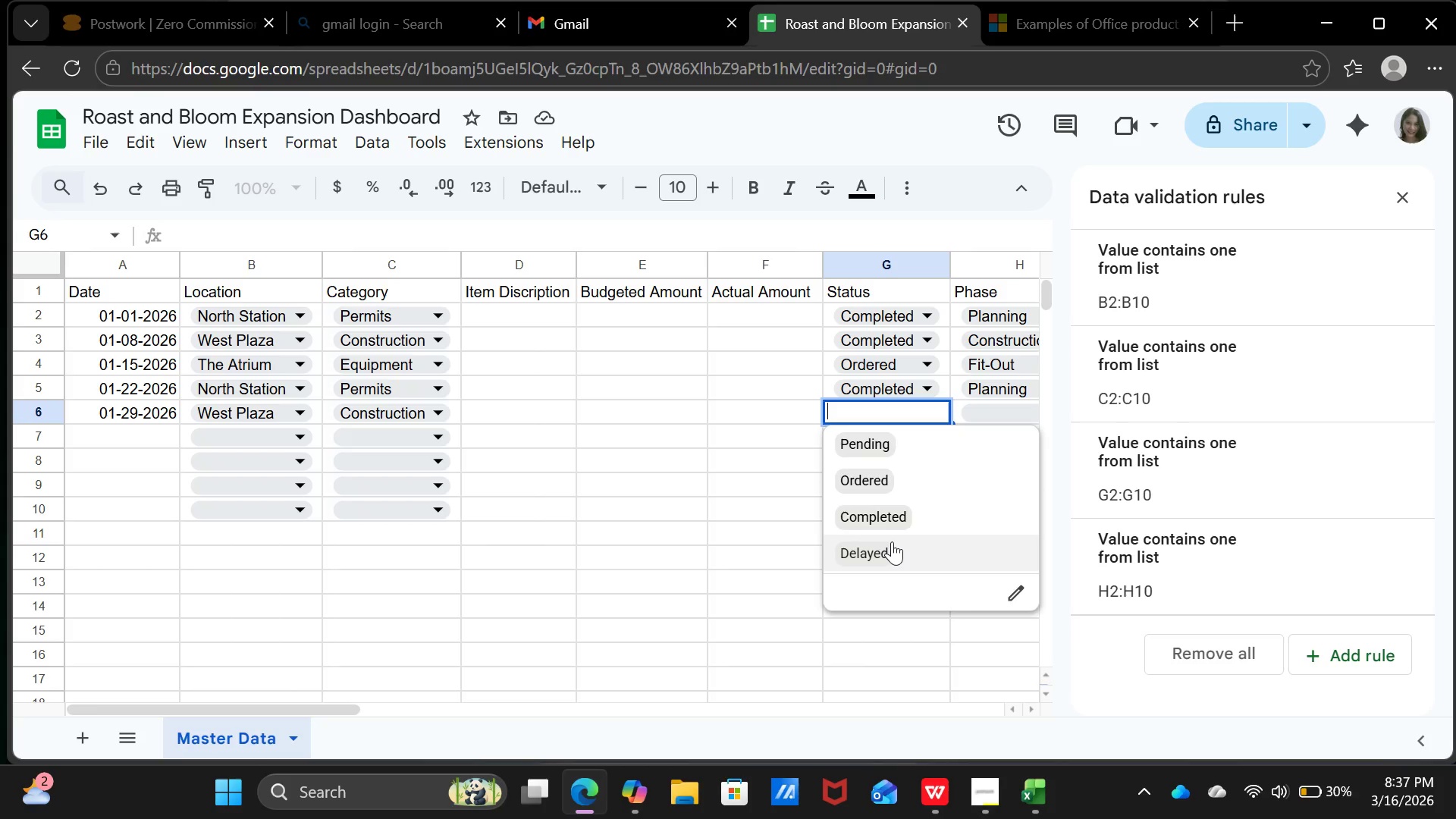 
left_click([896, 513])
 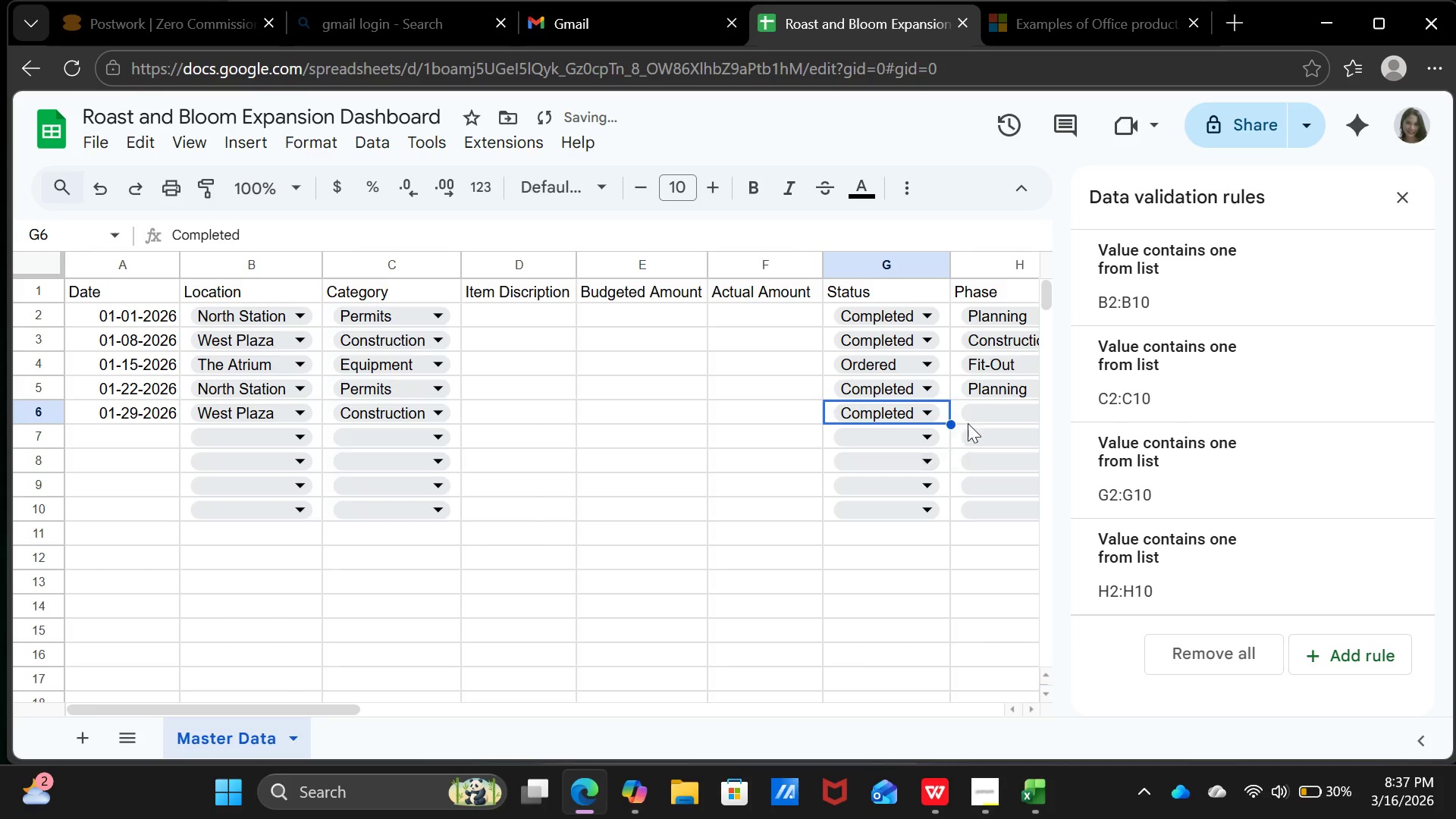 
left_click([983, 415])
 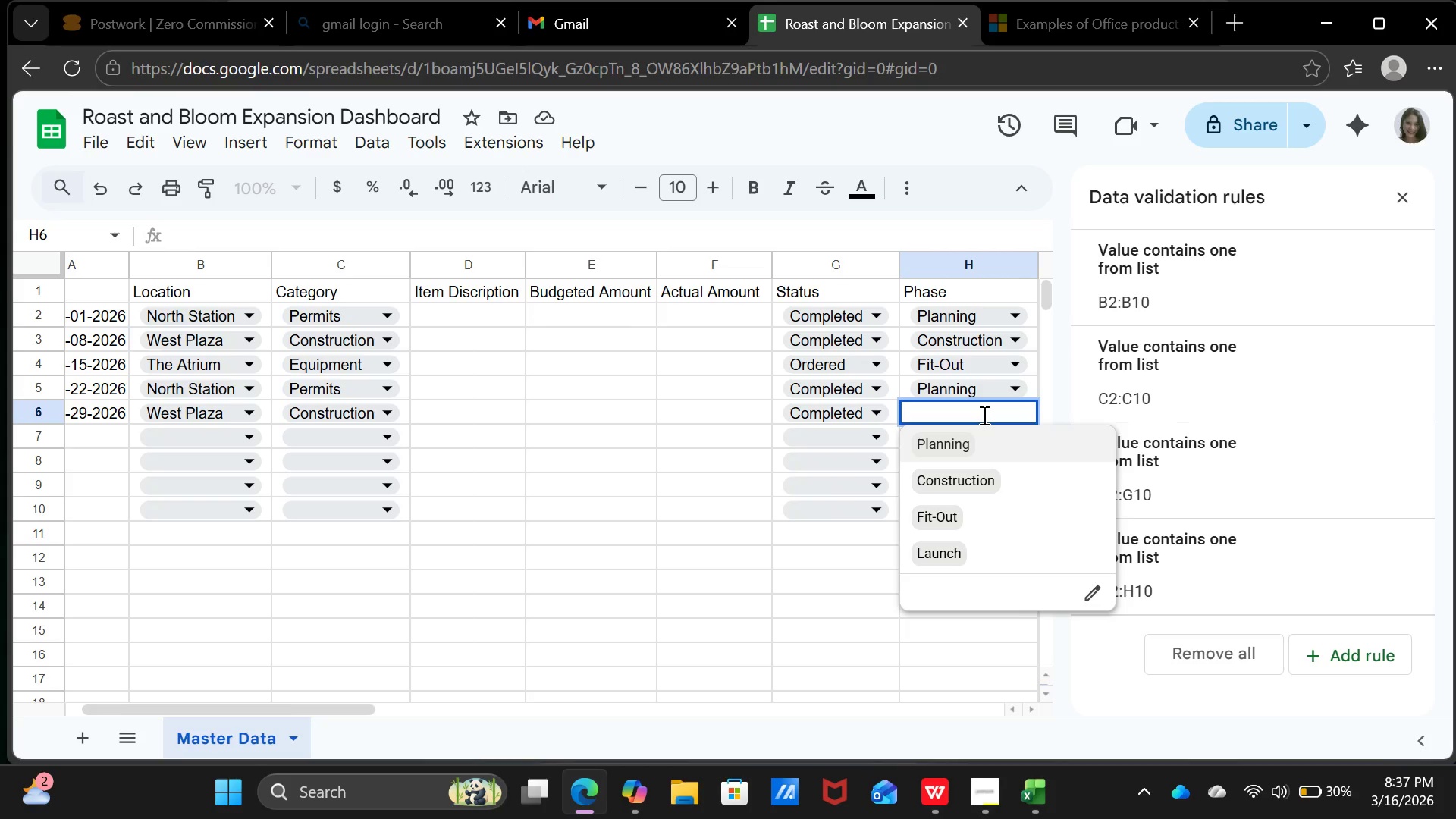 
wait(5.19)
 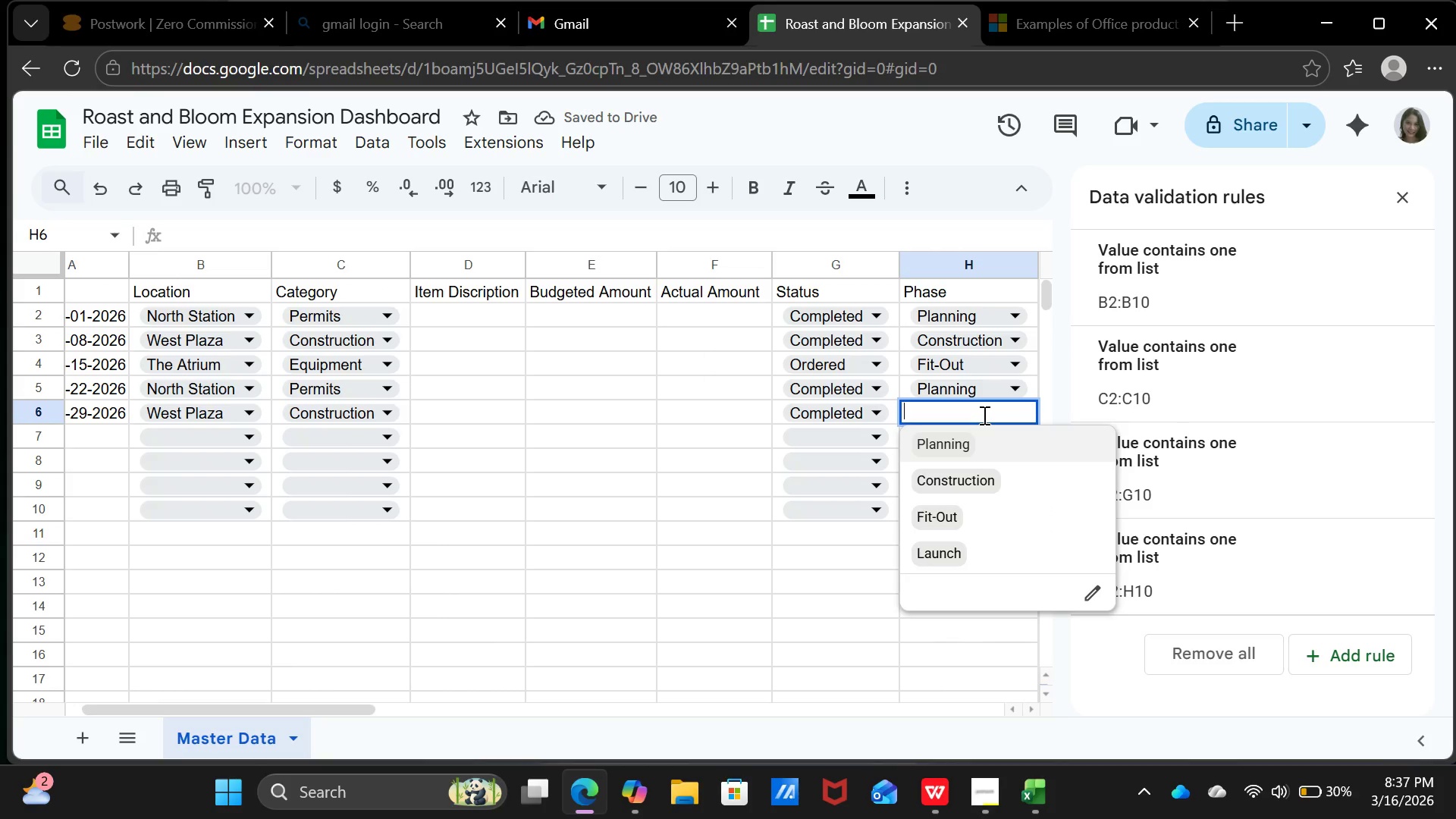 
left_click([984, 480])
 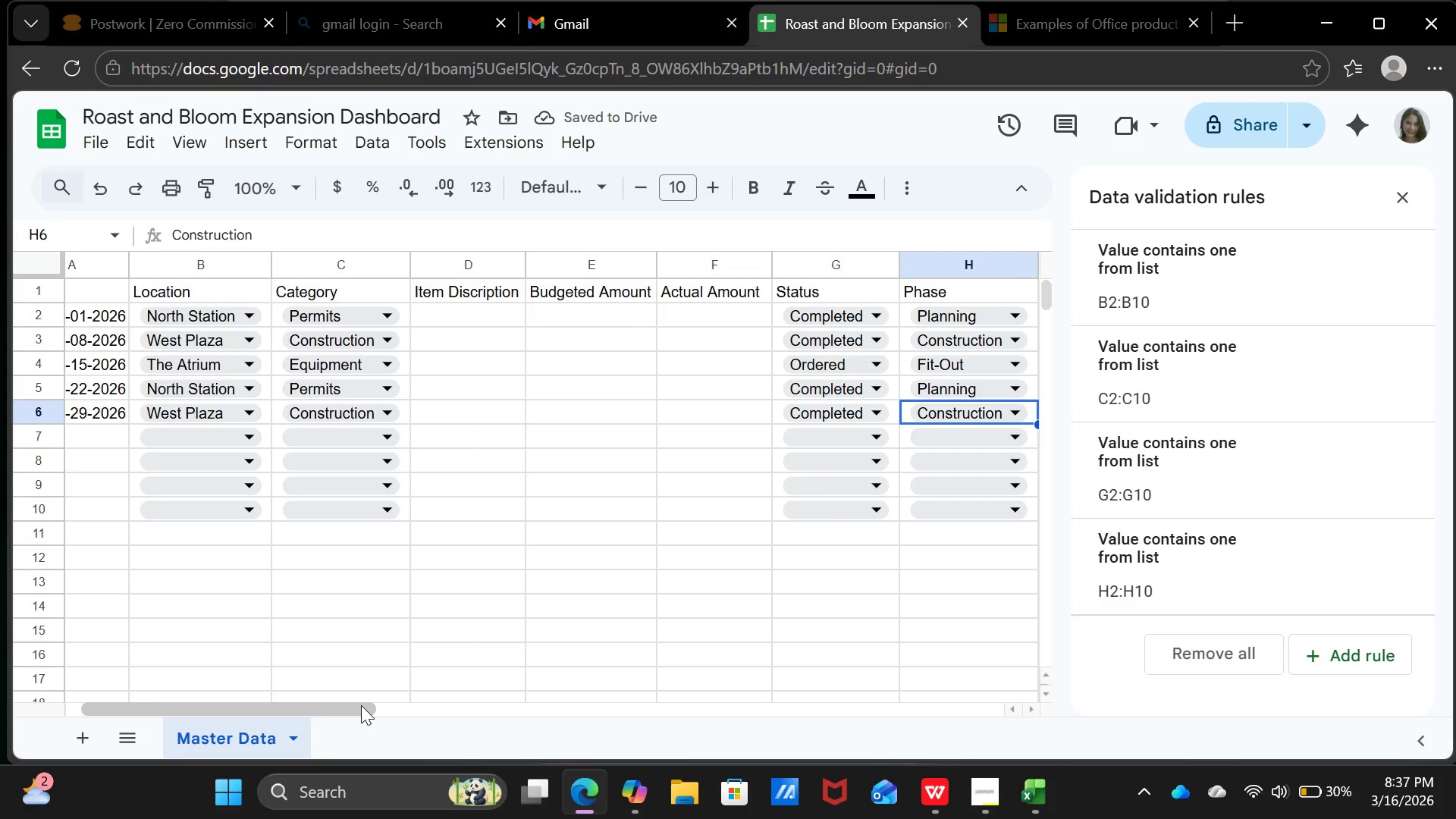 
left_click_drag(start_coordinate=[356, 705], to_coordinate=[255, 695])
 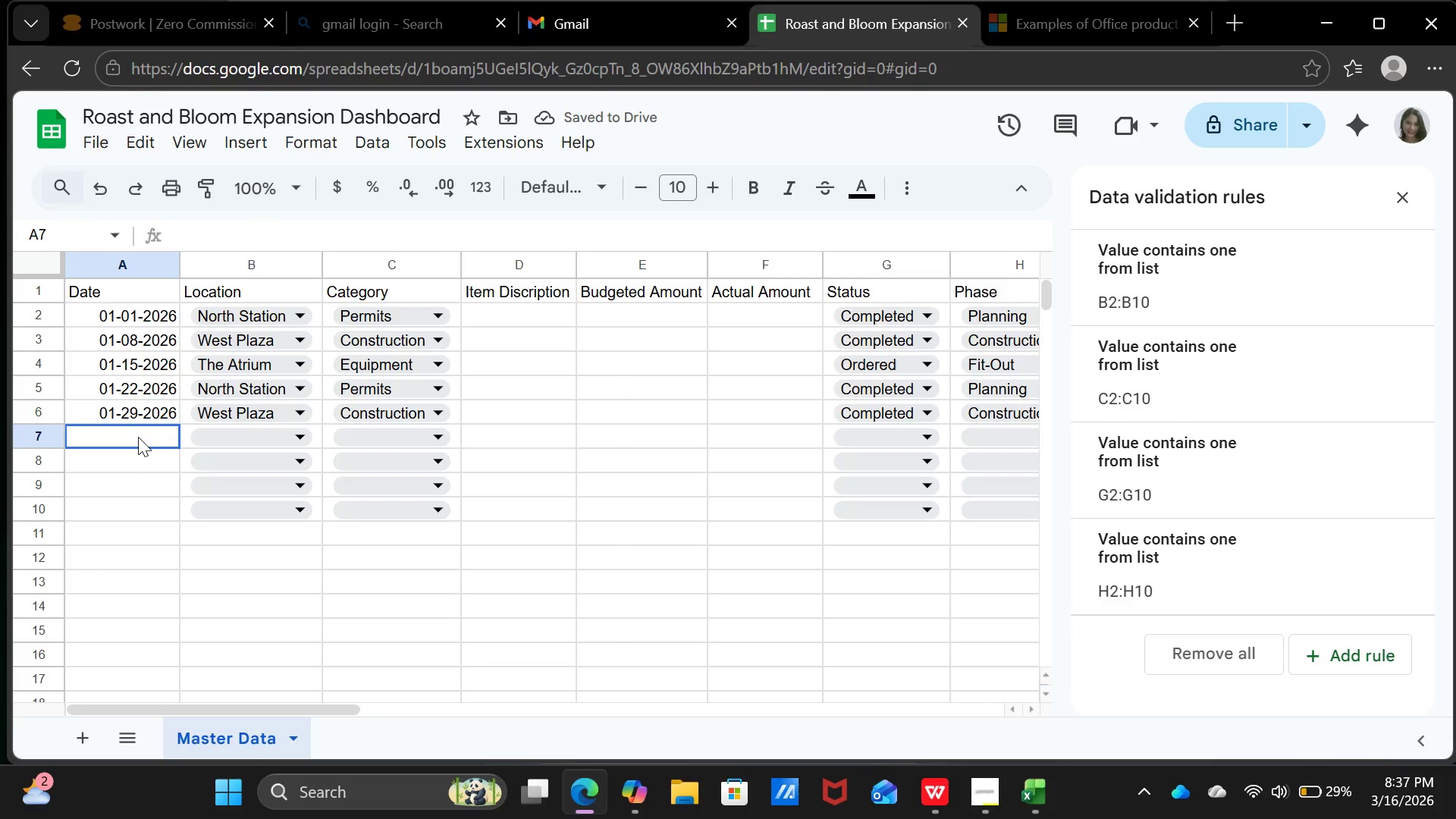 
left_click([138, 437])
 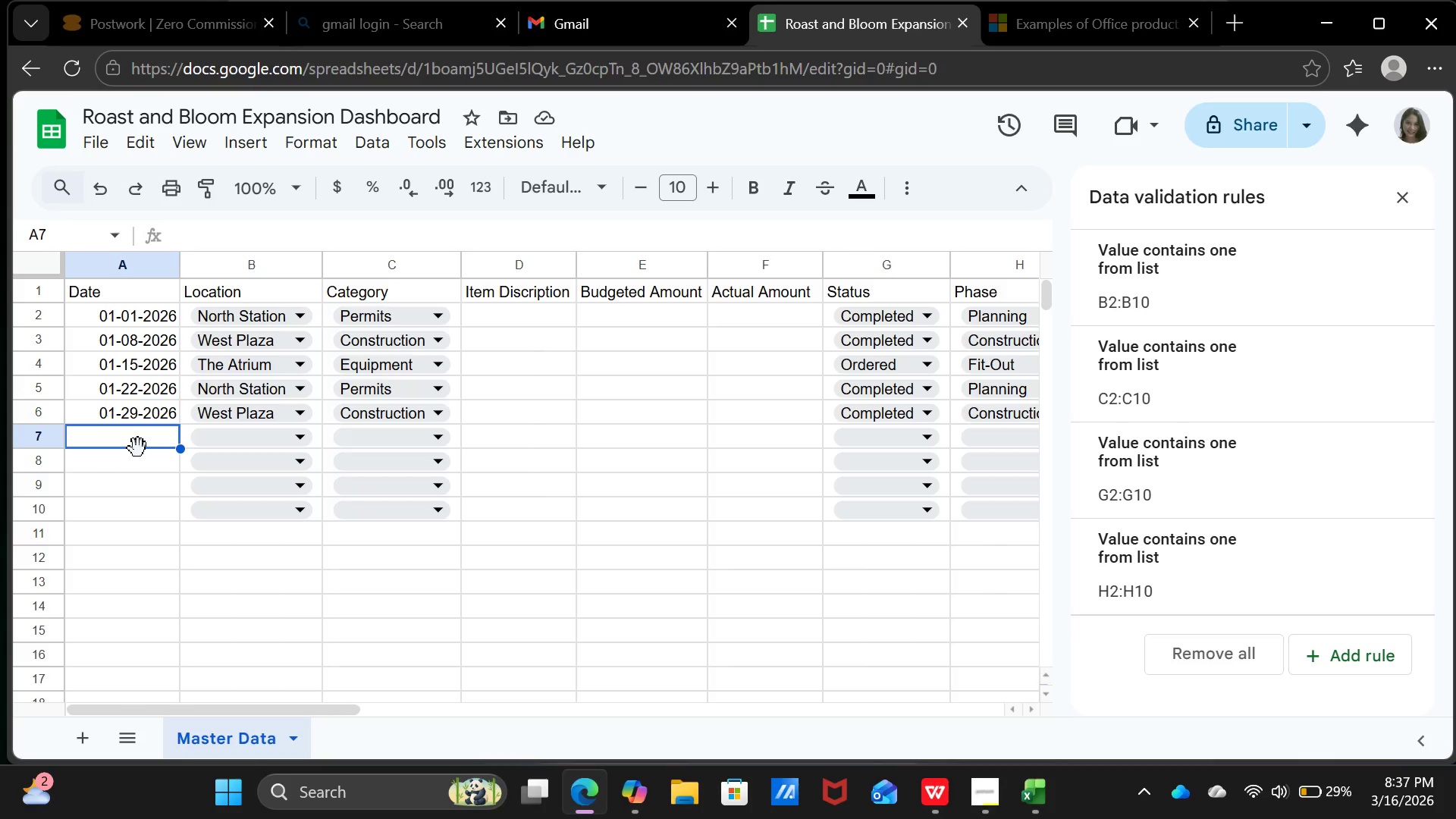 
wait(5.91)
 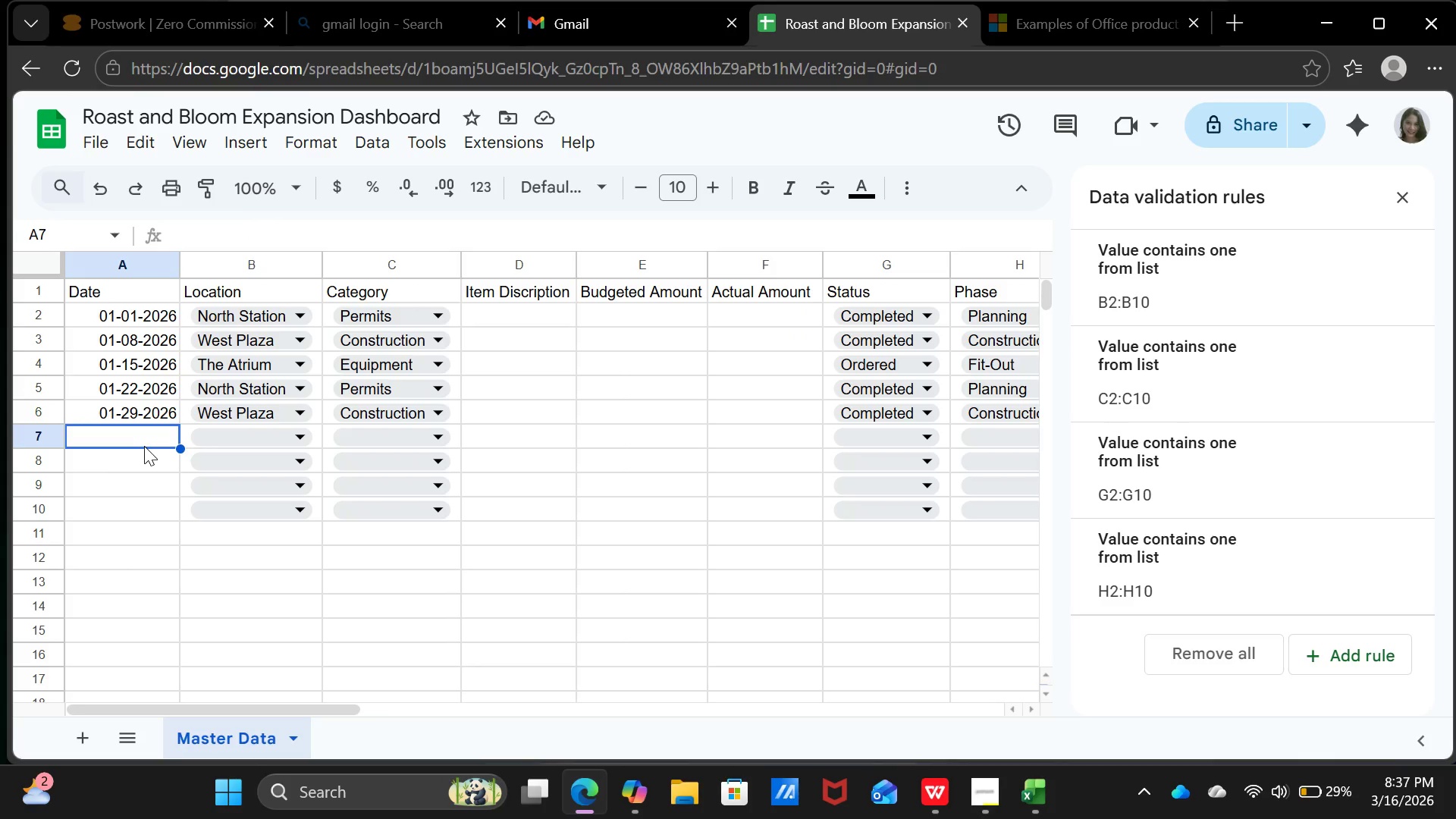 
type(02-05-2026)
 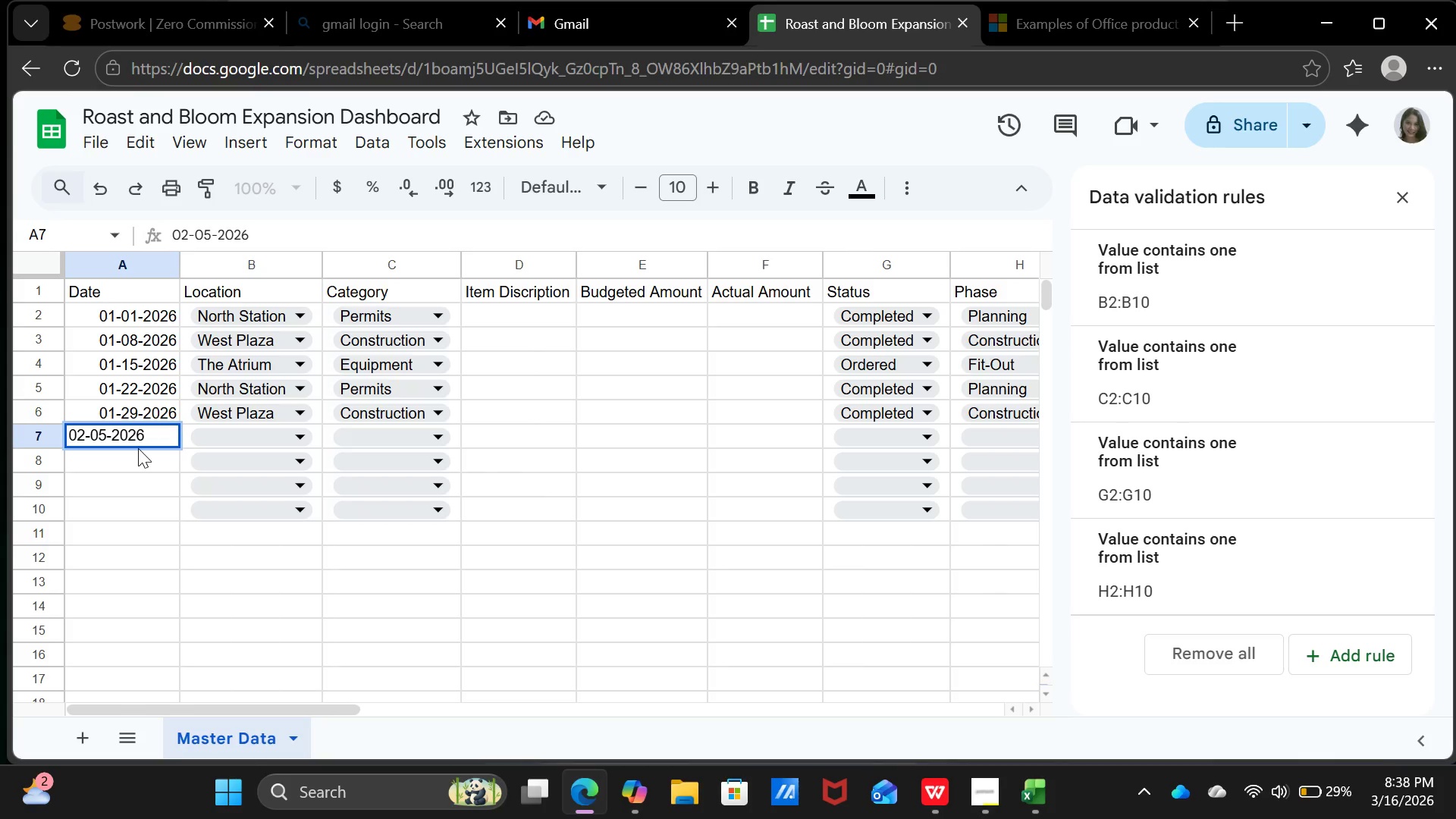 
key(ArrowRight)
 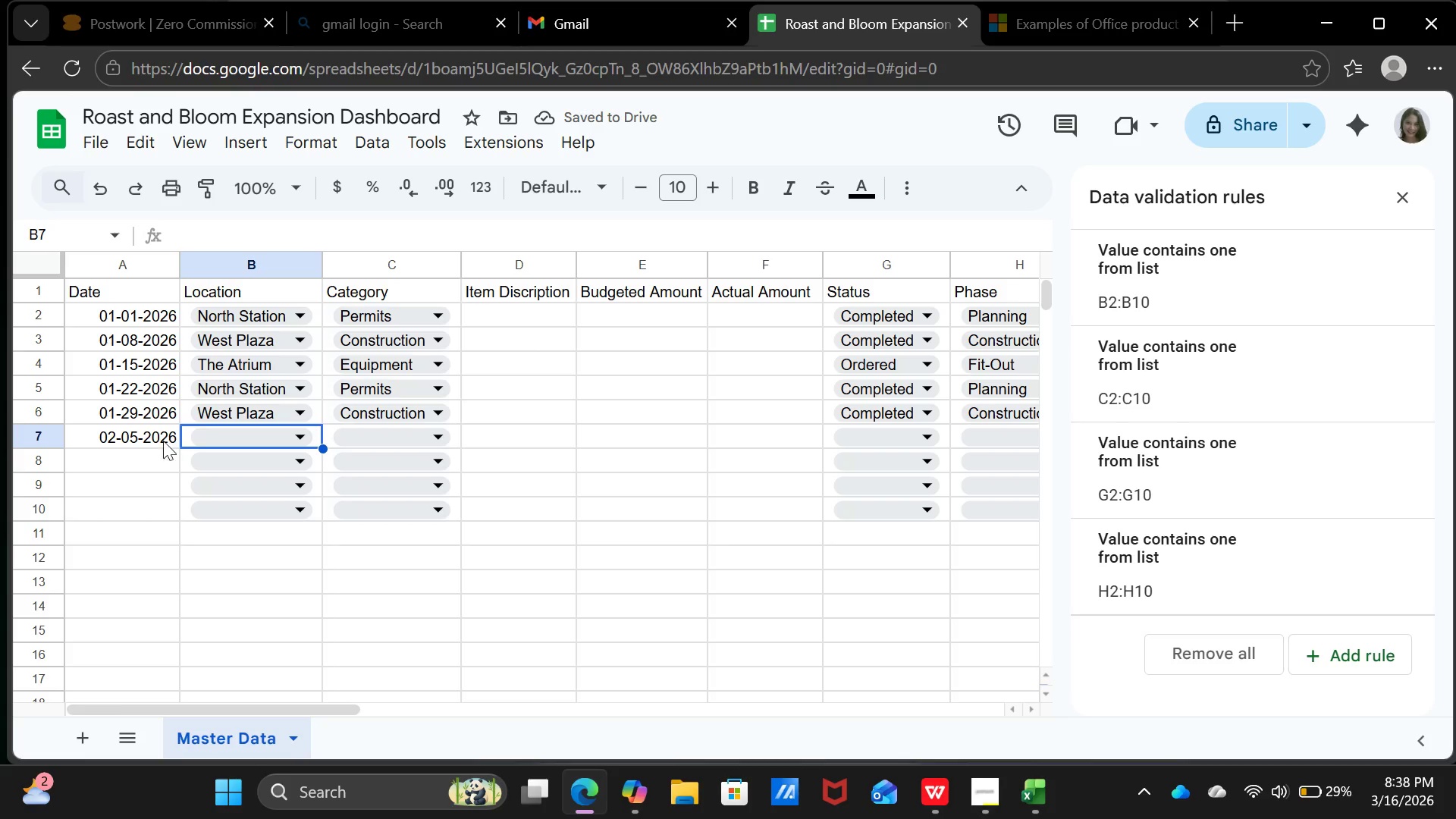 
left_click([306, 437])
 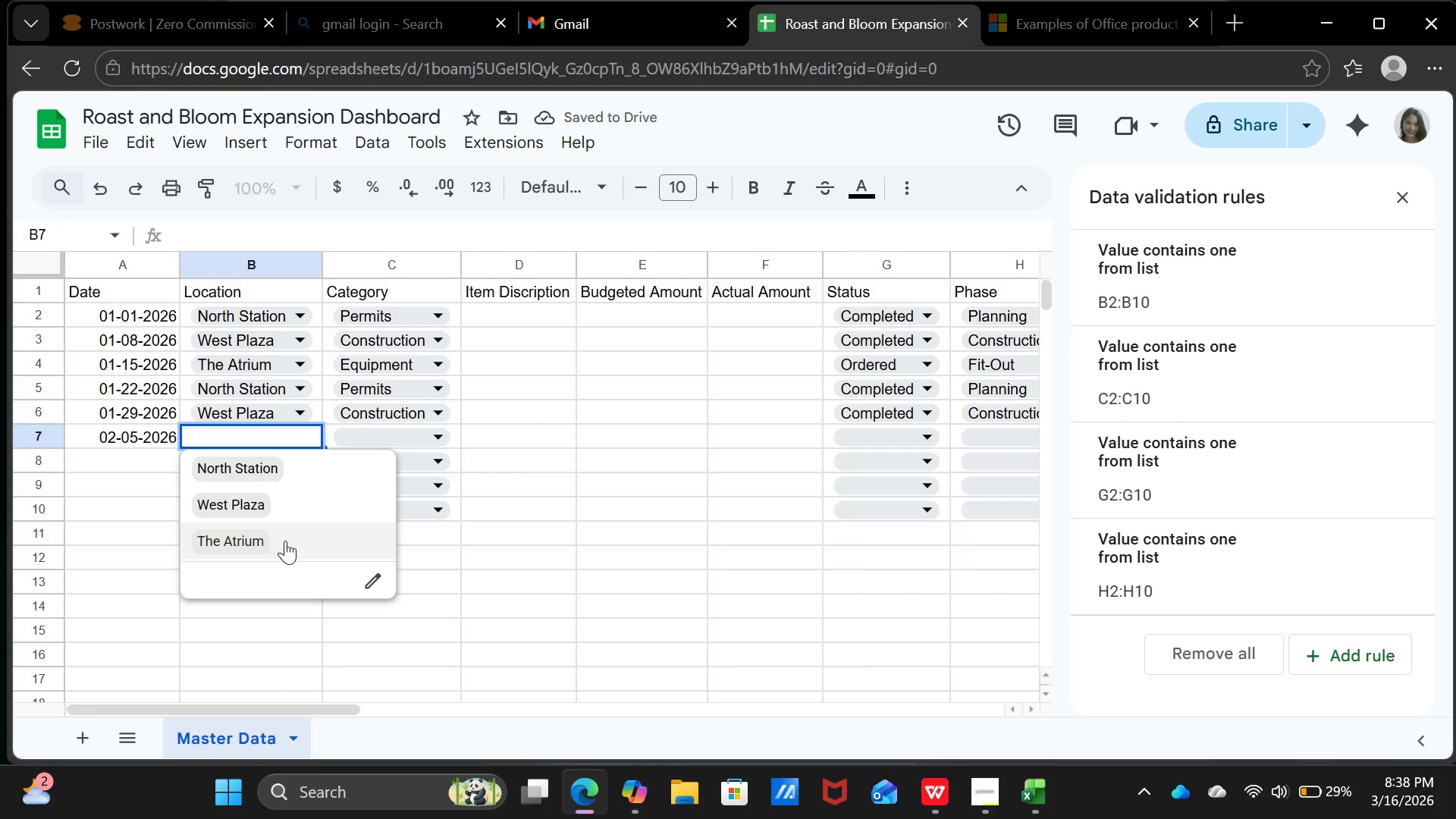 
left_click([285, 541])
 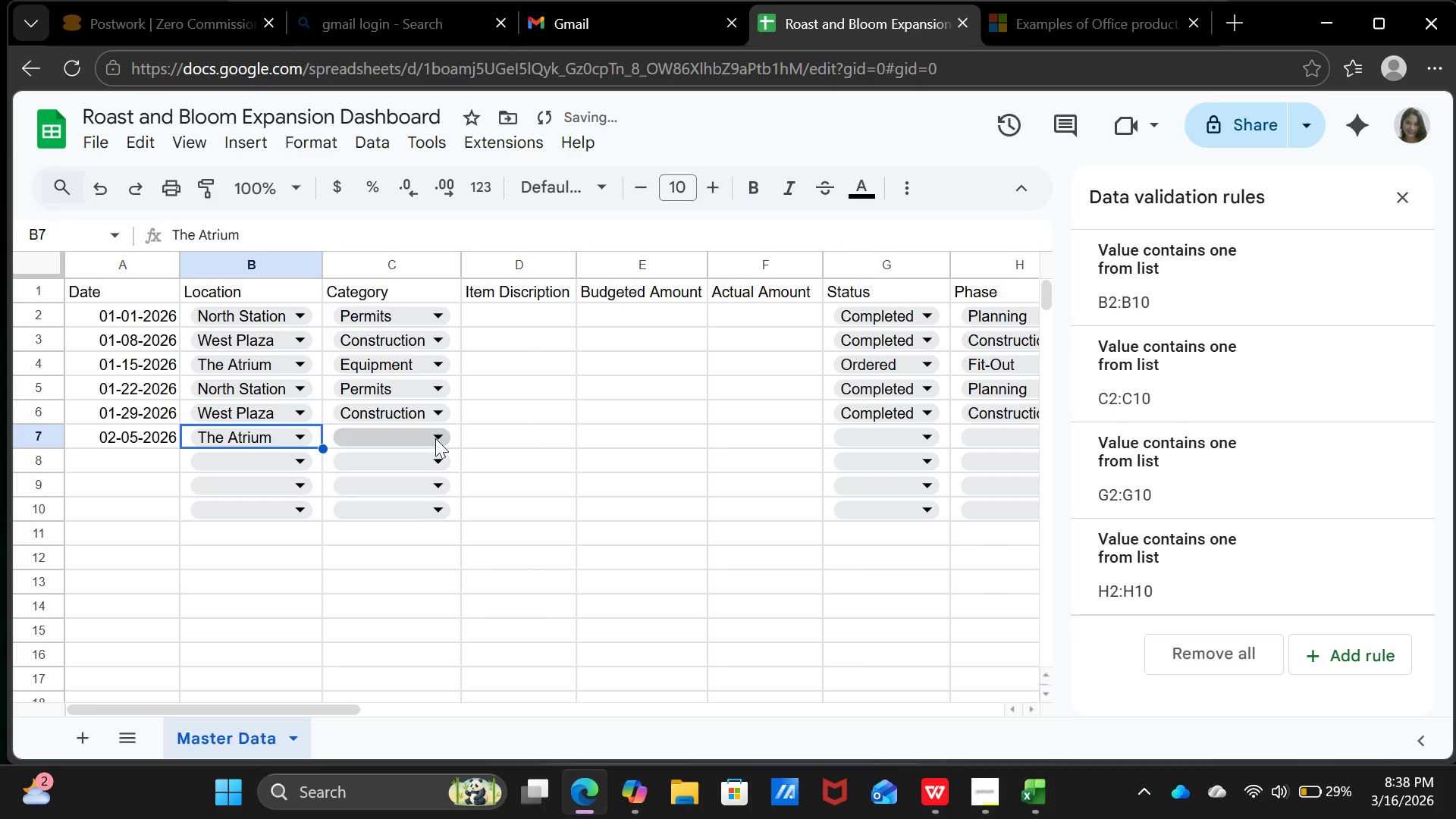 
left_click([438, 435])
 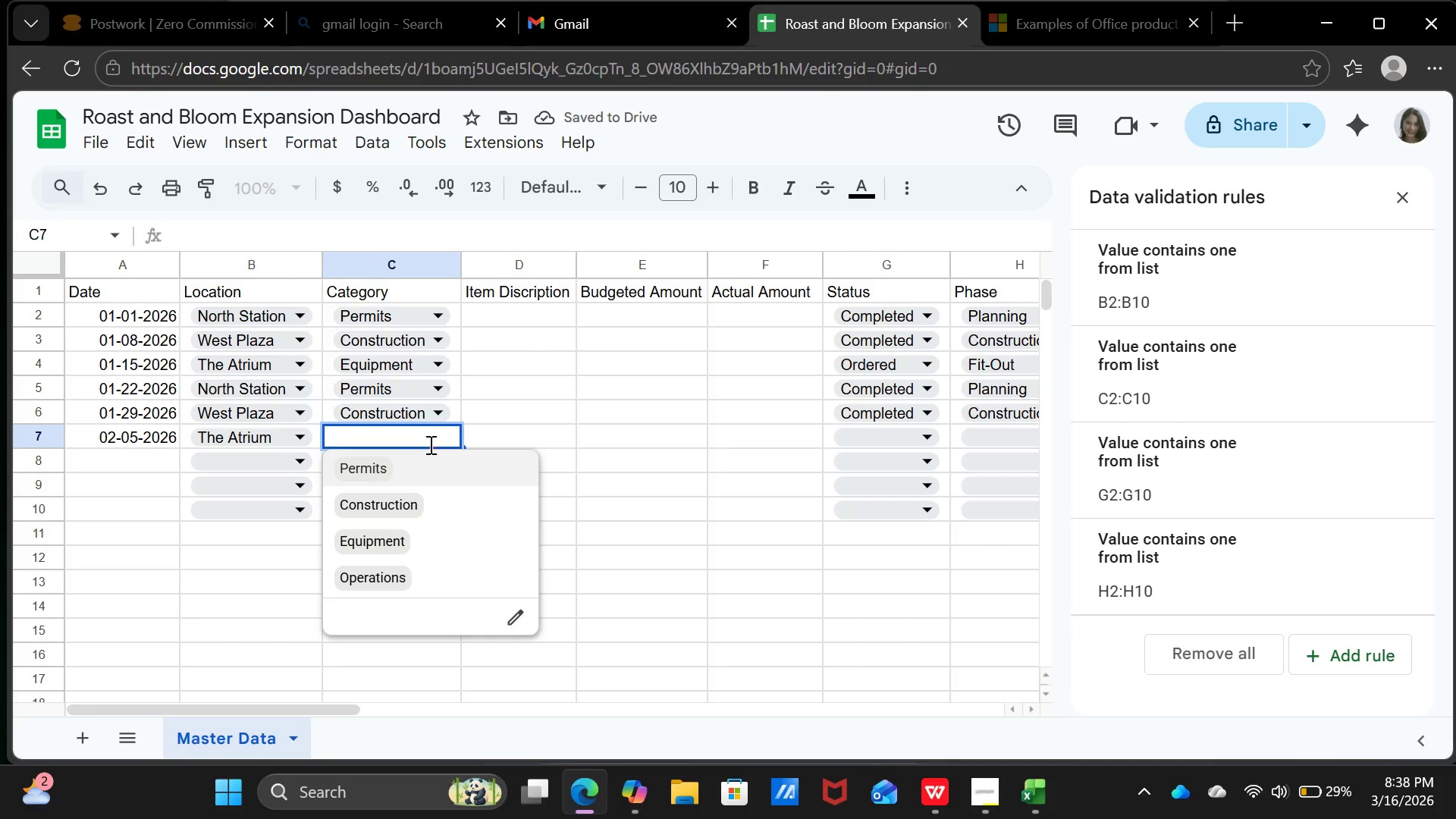 
left_click([407, 544])
 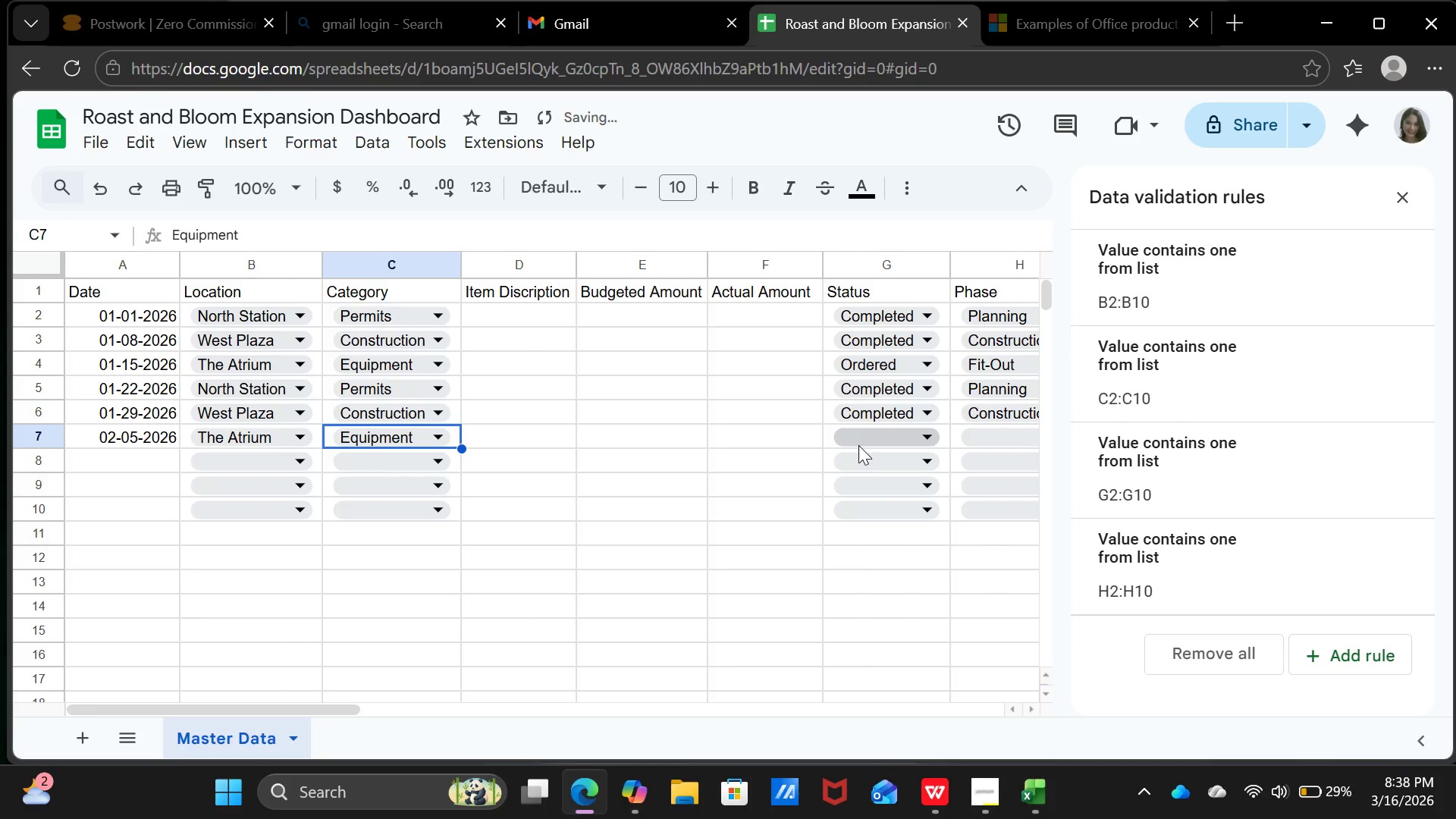 
left_click([864, 443])
 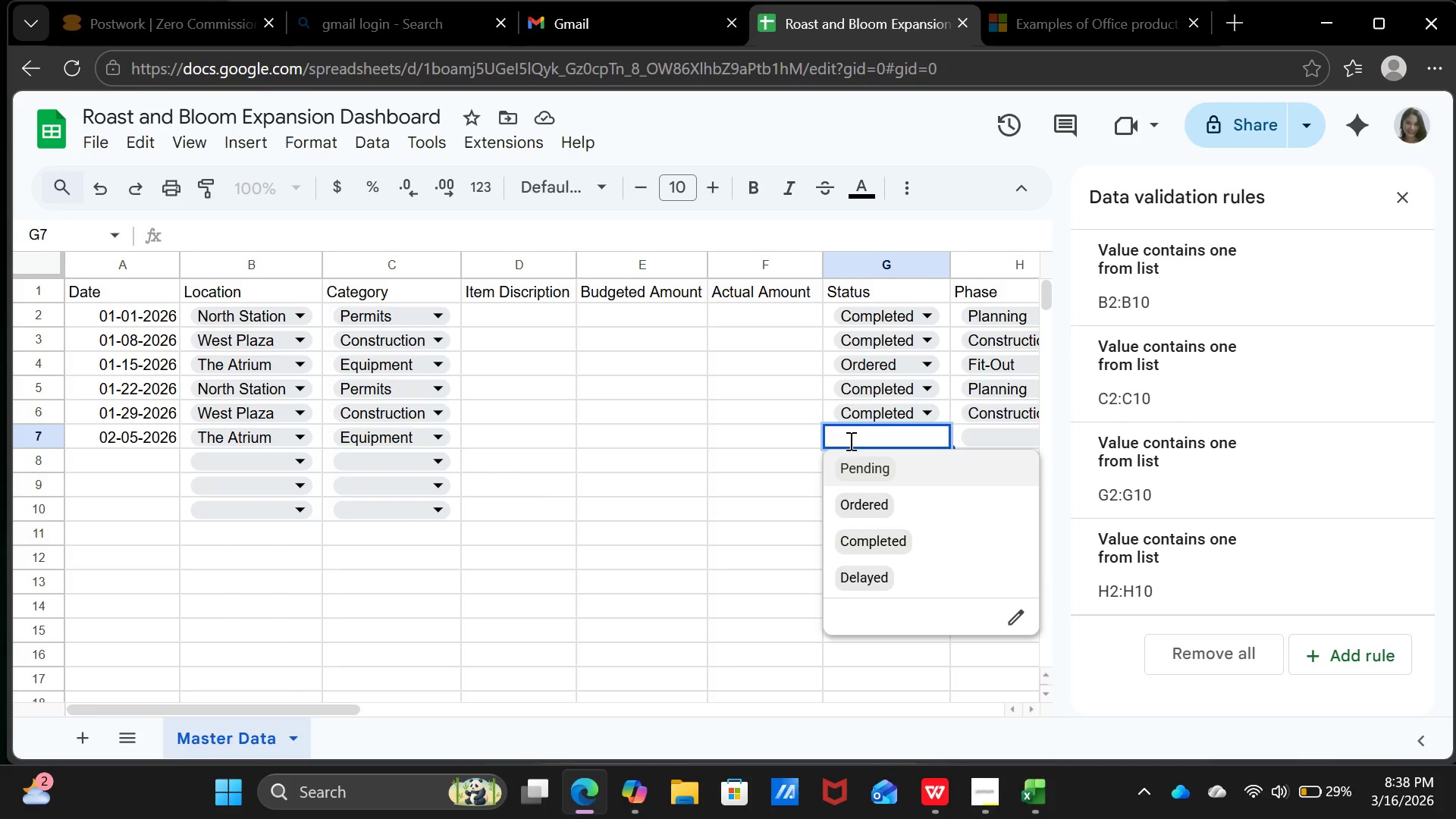 
wait(6.59)
 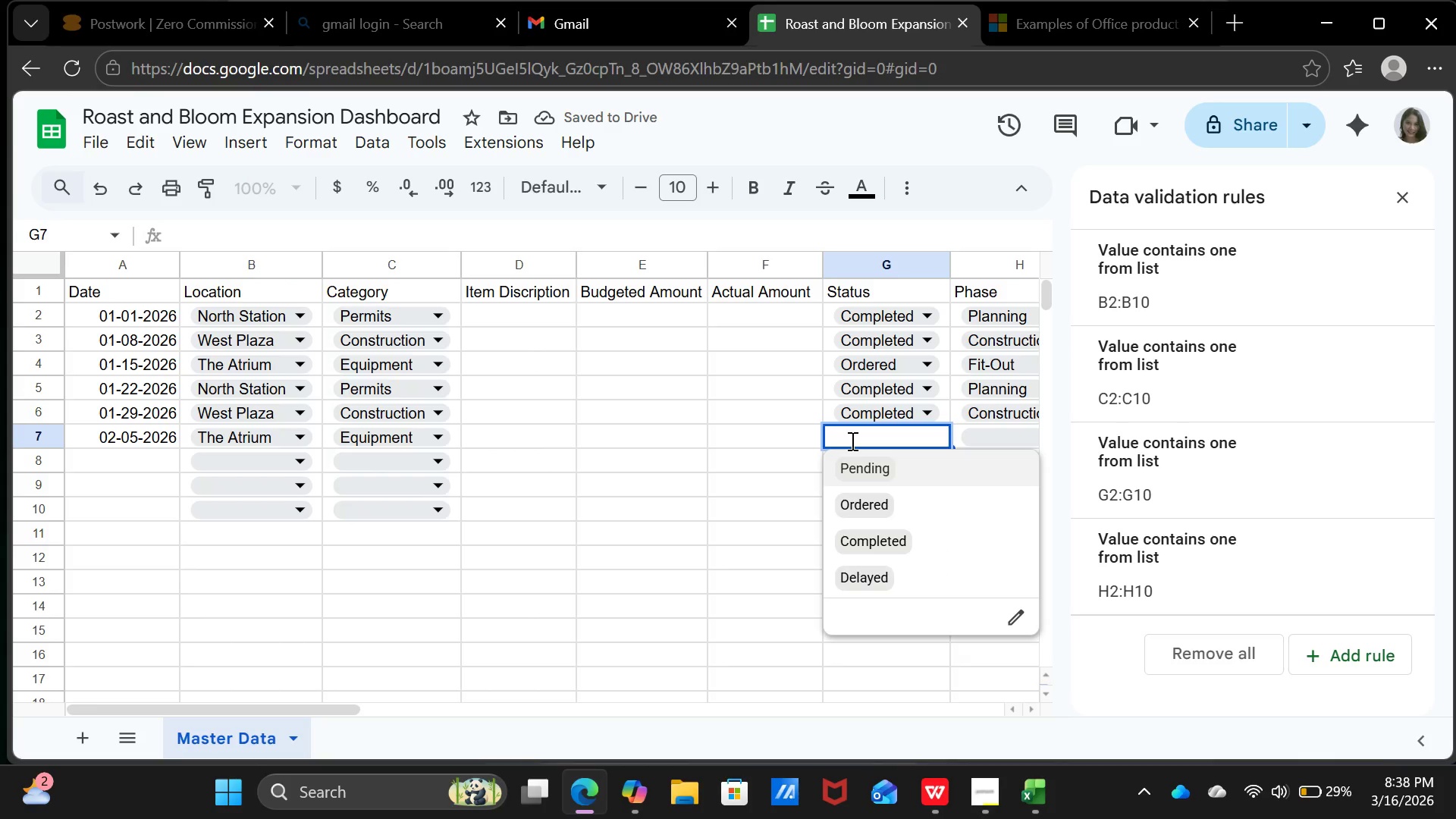 
left_click([883, 497])
 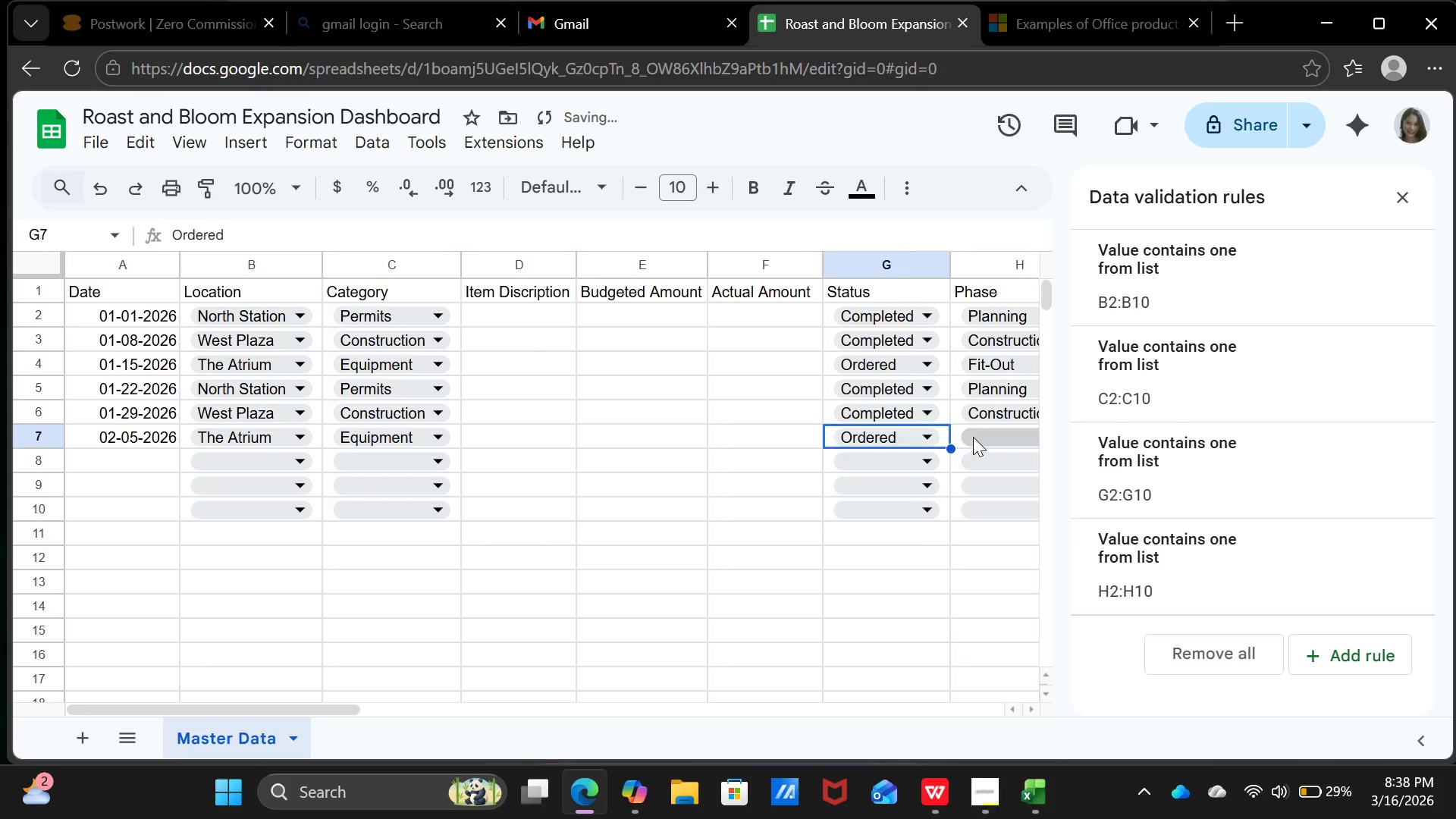 
left_click([974, 436])
 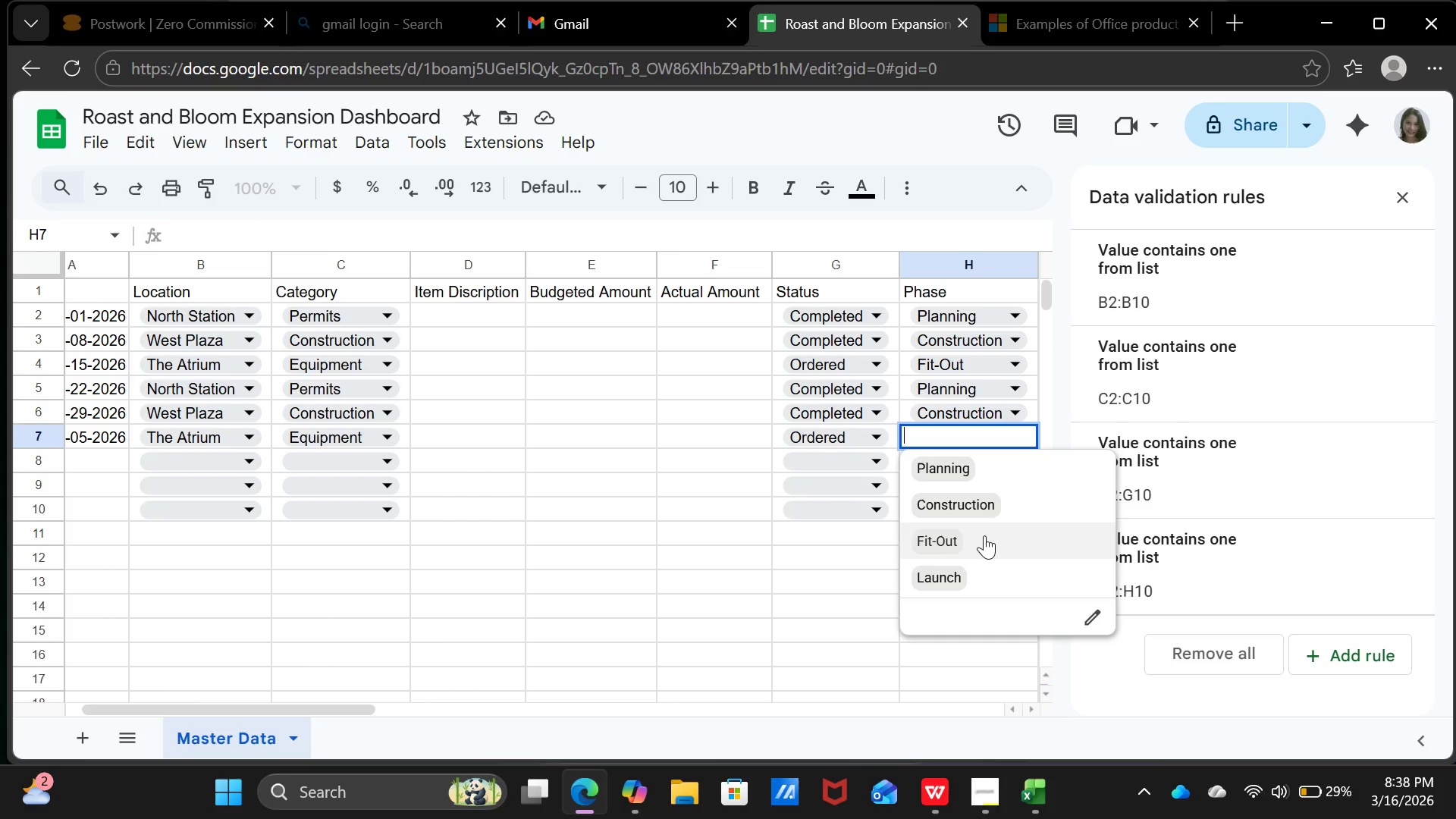 
wait(6.05)
 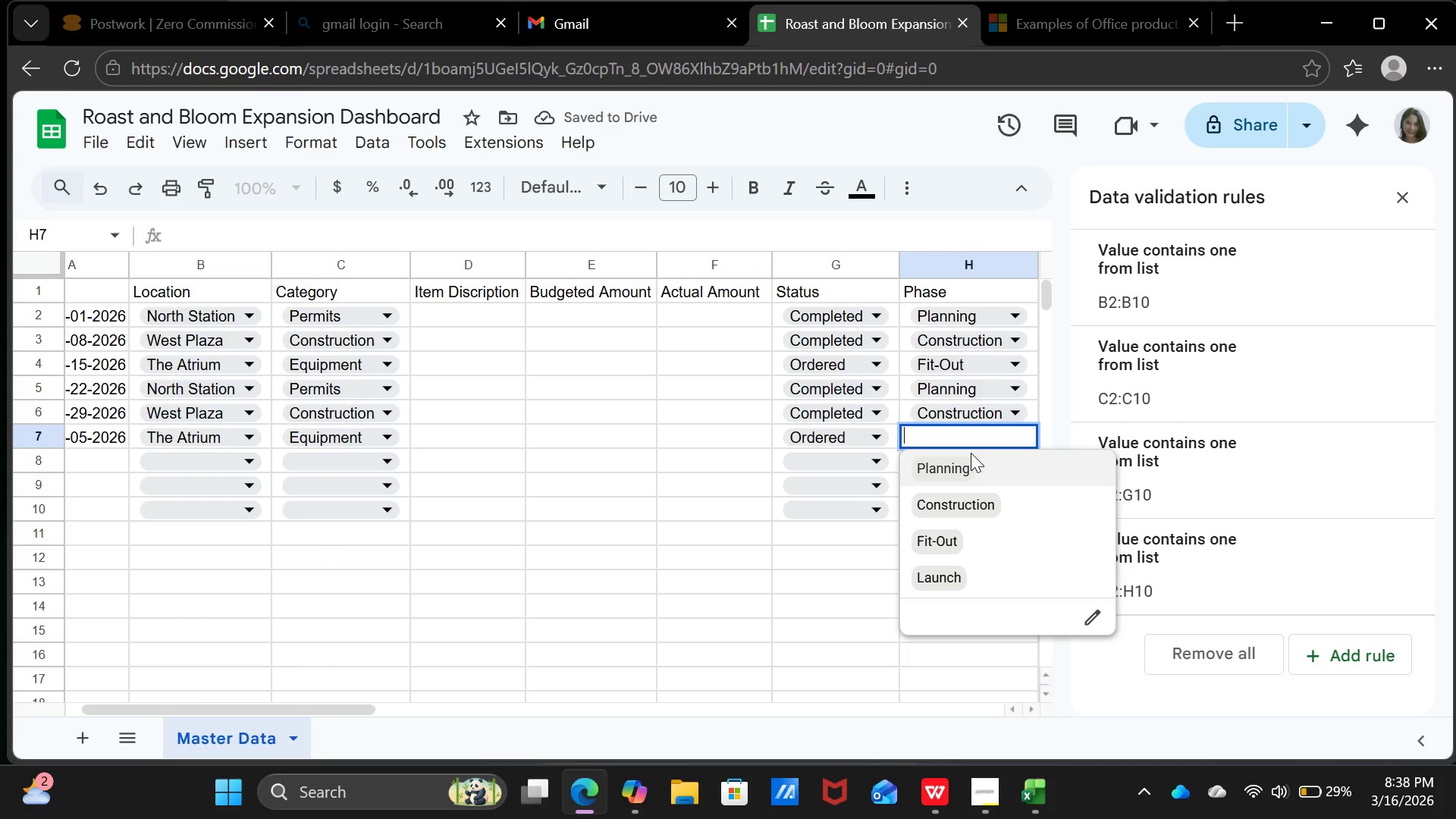 
left_click([982, 539])
 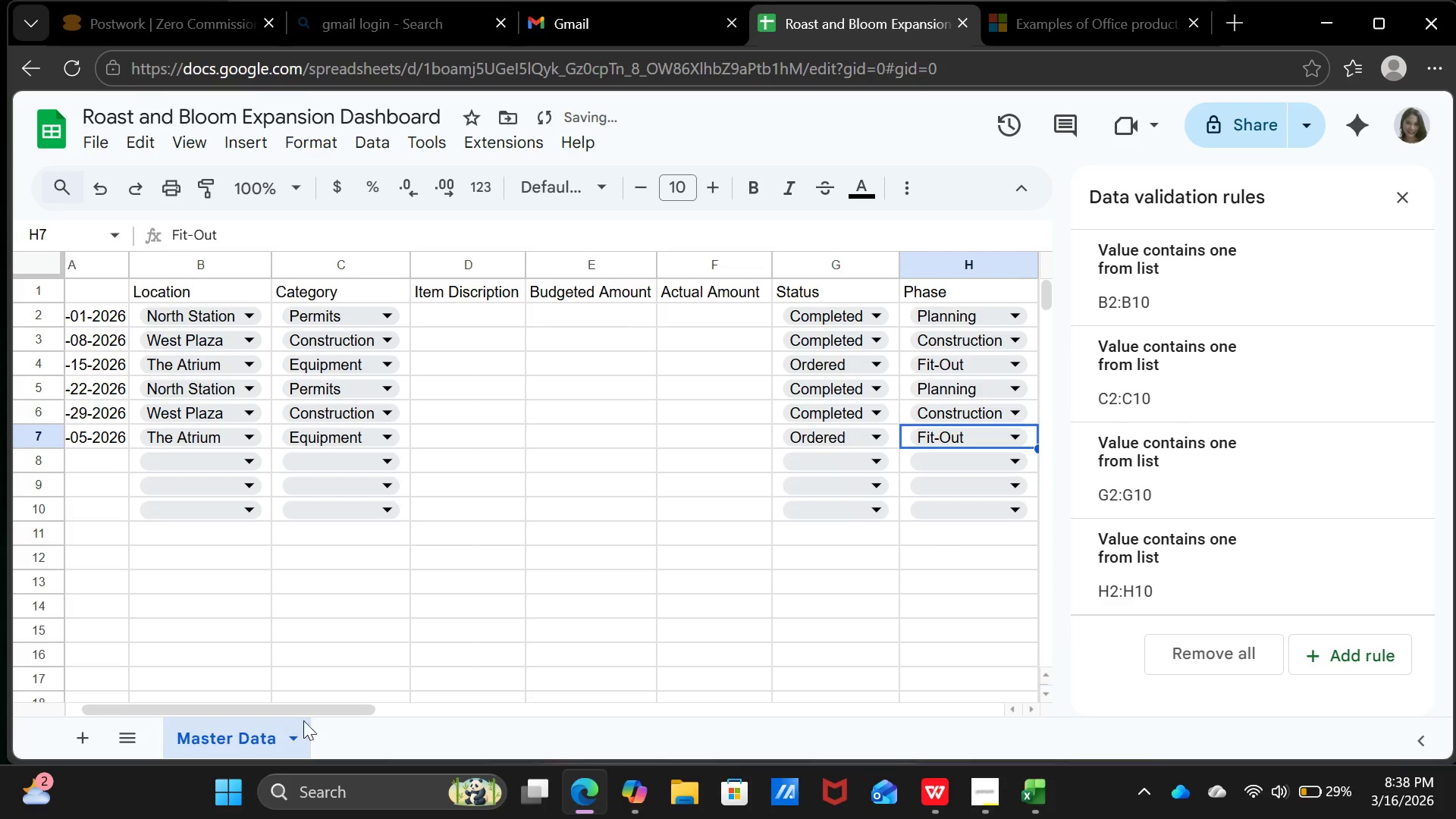 
left_click_drag(start_coordinate=[306, 713], to_coordinate=[177, 690])
 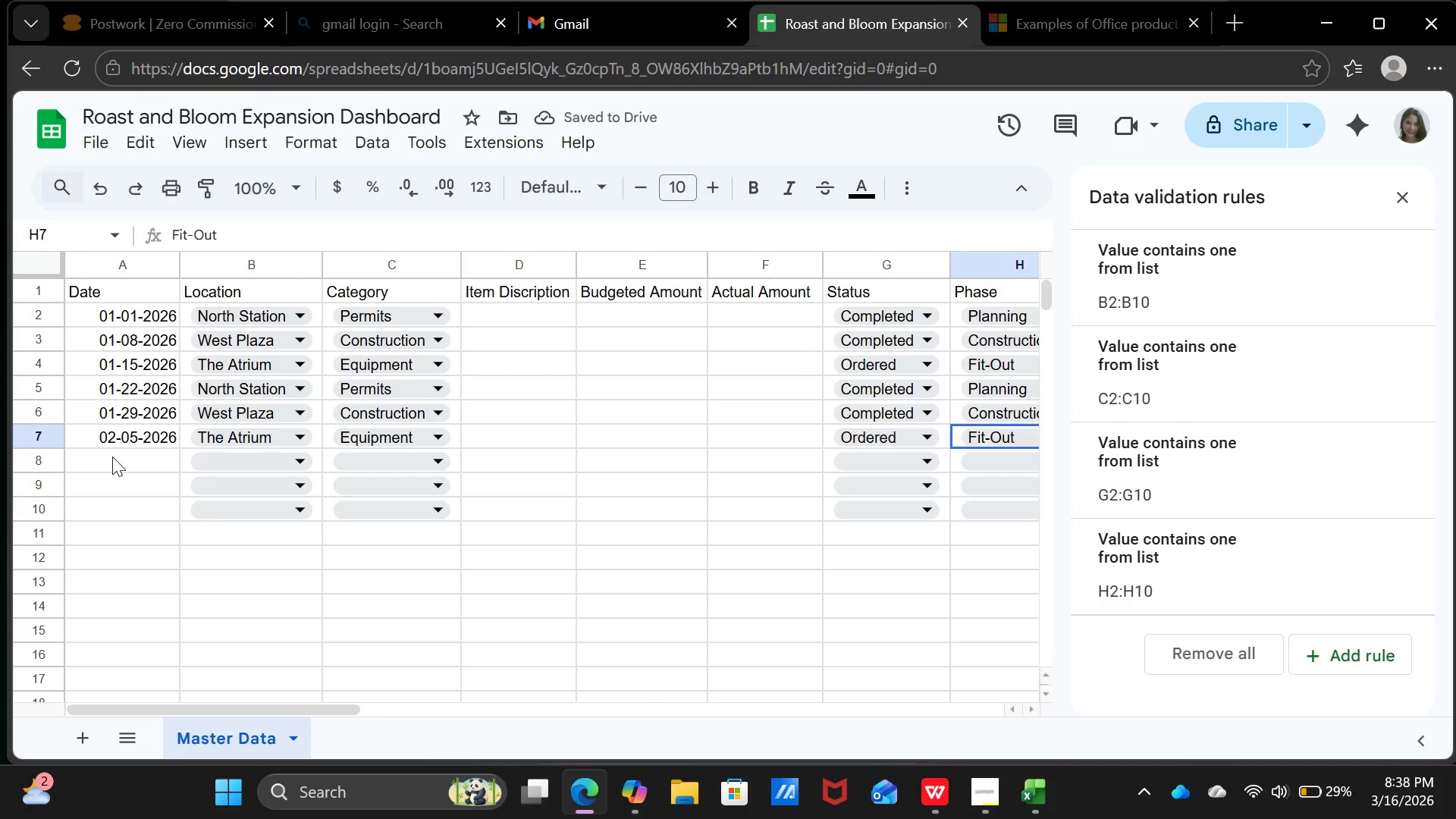 
left_click([112, 457])
 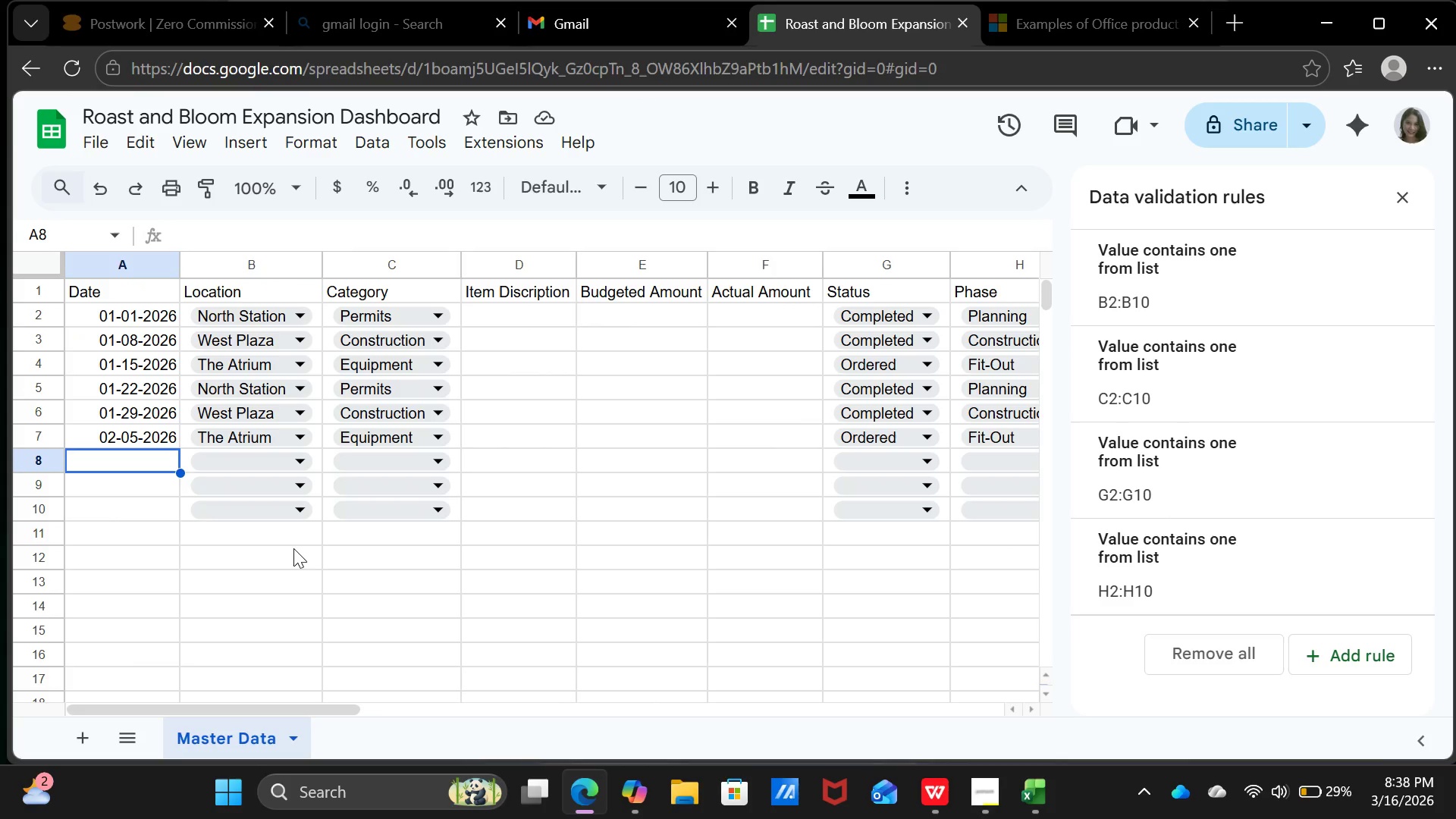 
wait(10.11)
 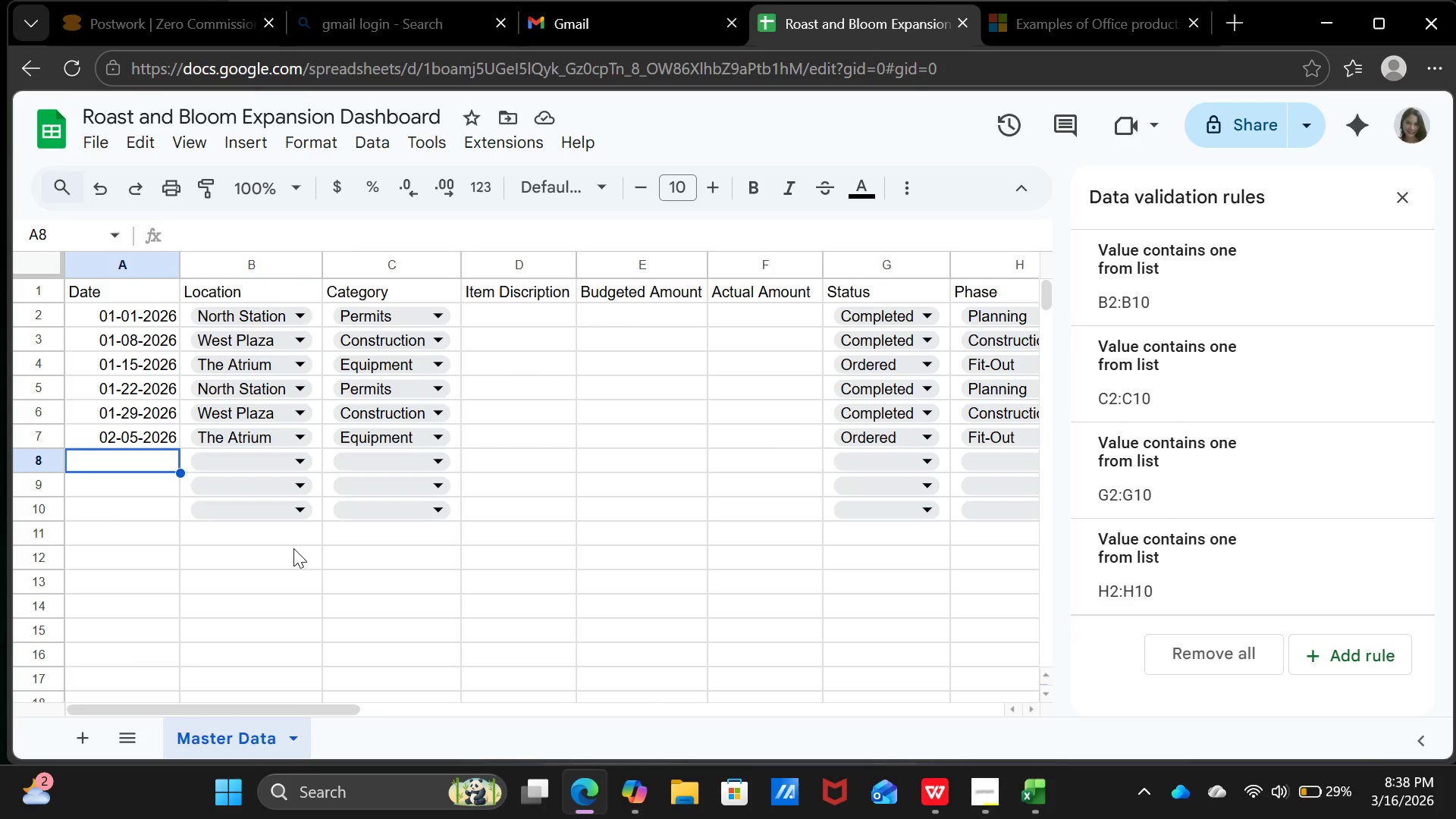 
type(02-12-2026)
 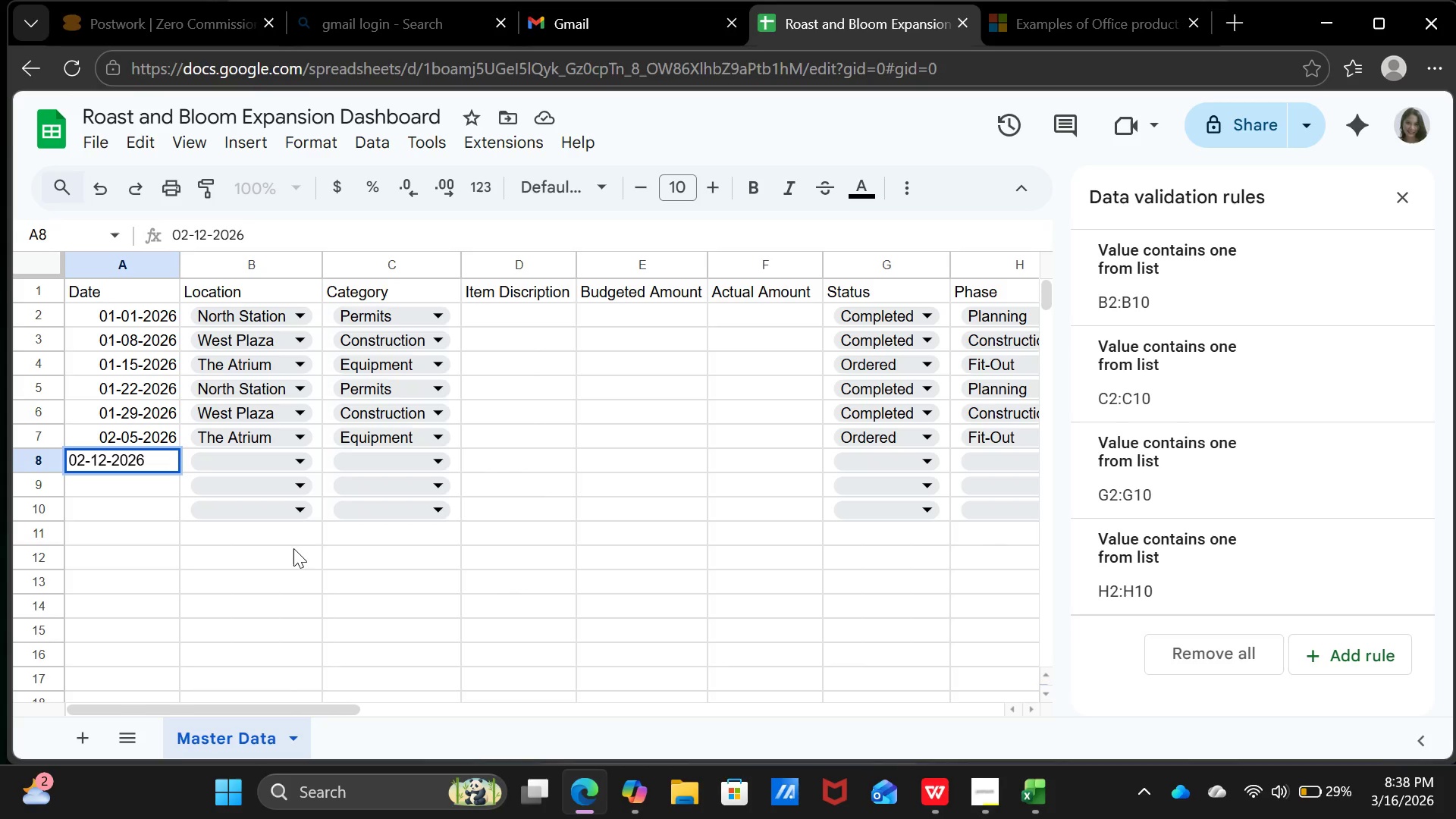 
key(ArrowRight)
 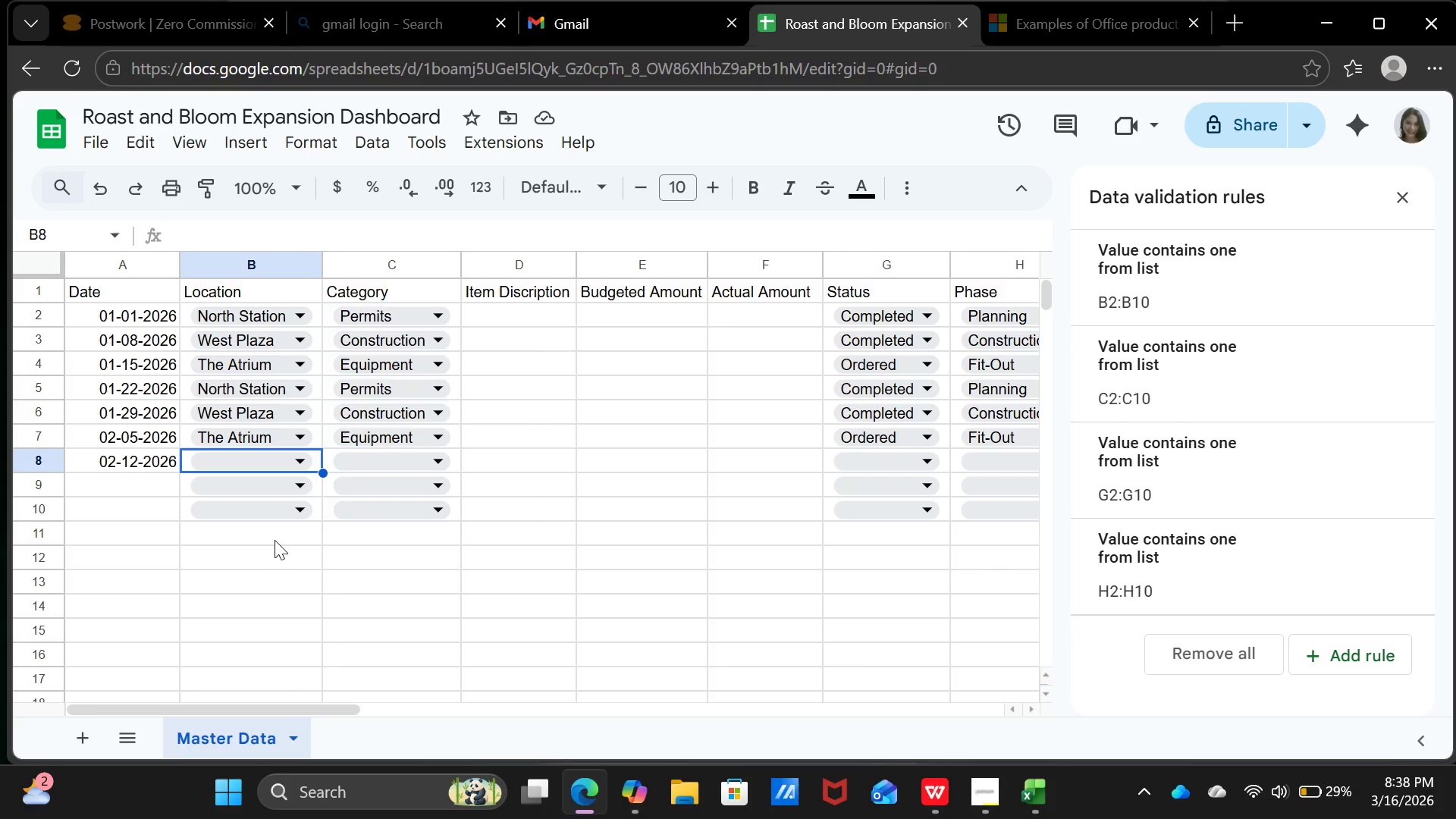 
wait(19.33)
 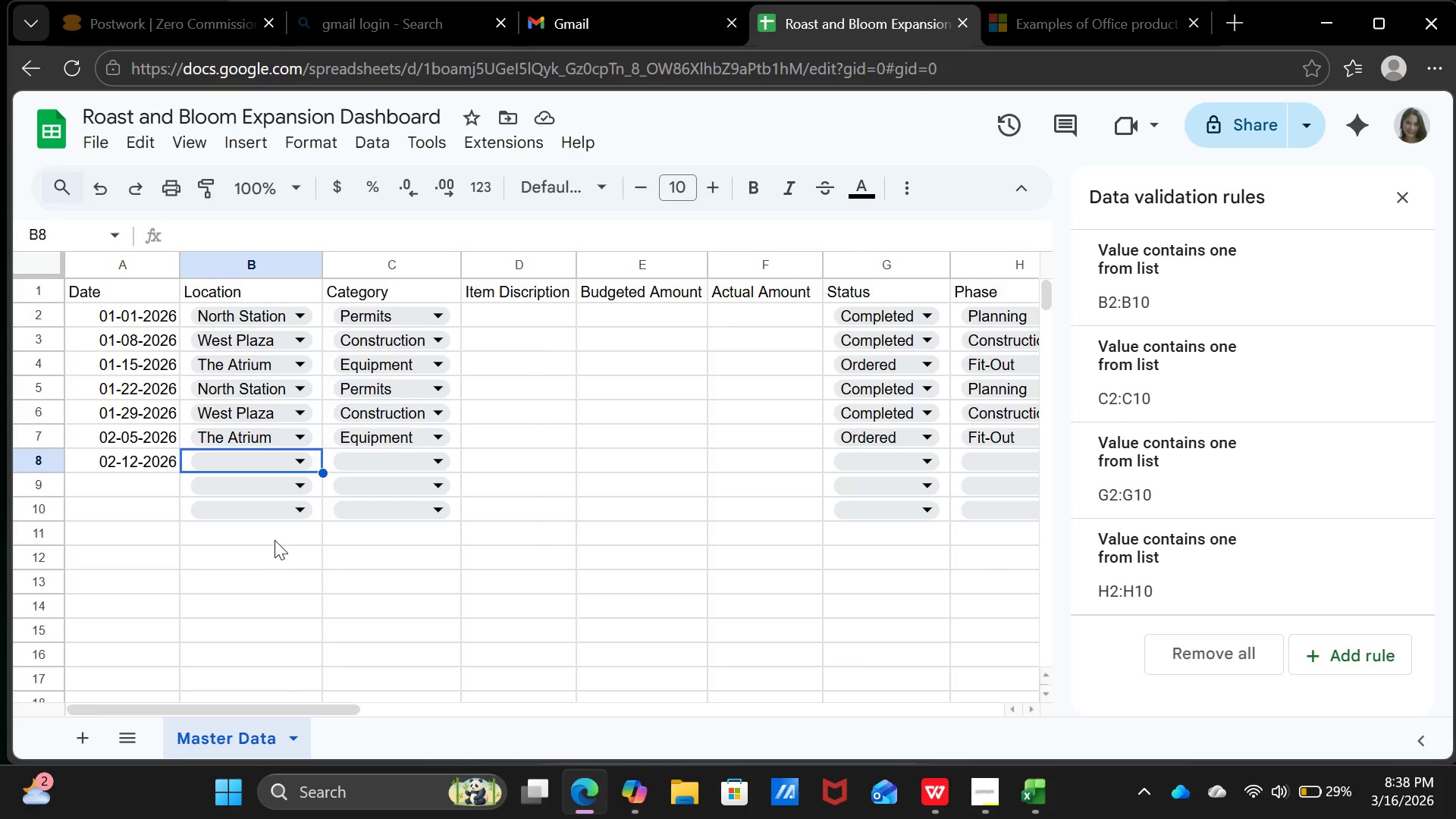 
left_click([305, 460])
 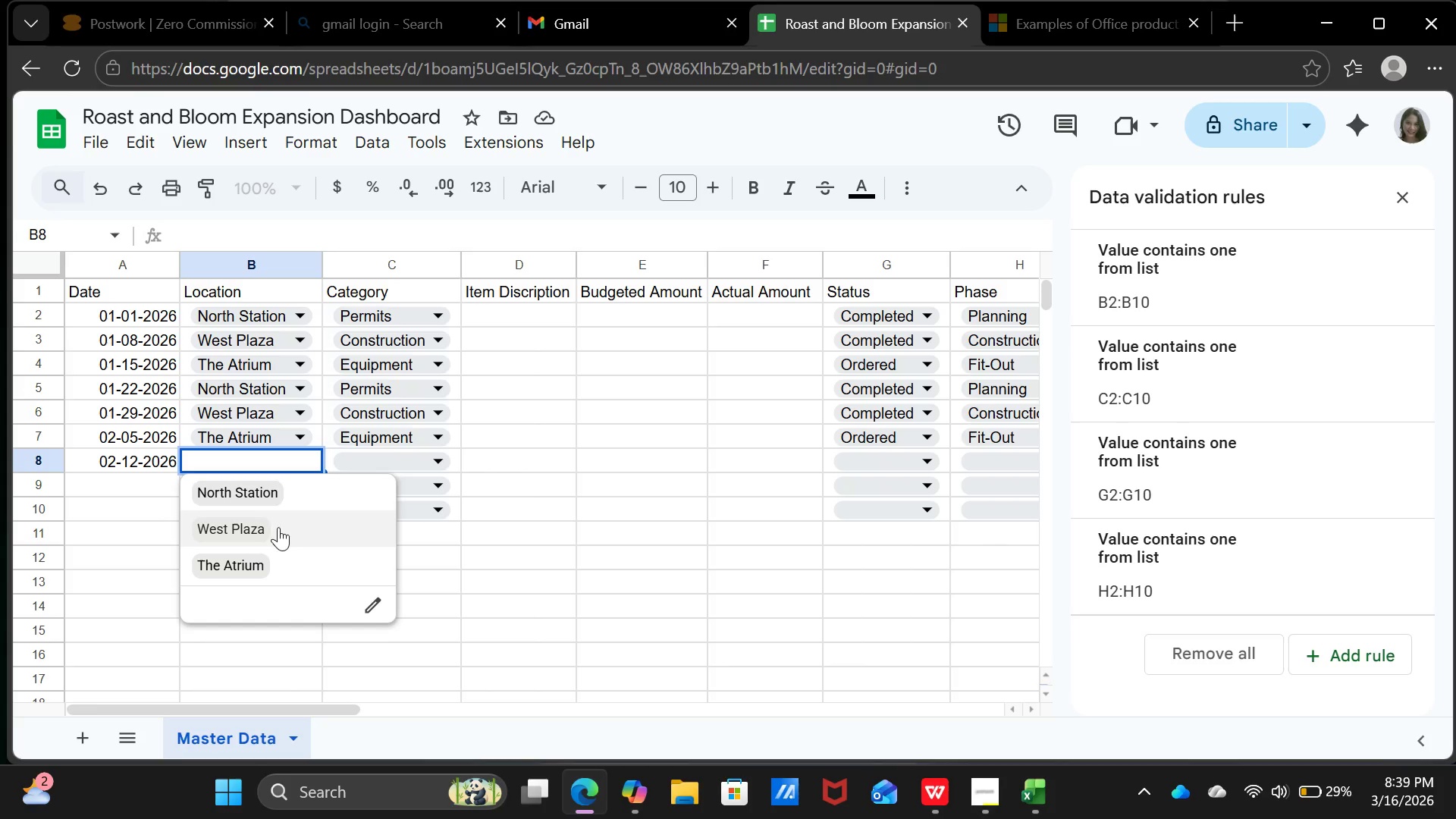 
left_click([289, 491])
 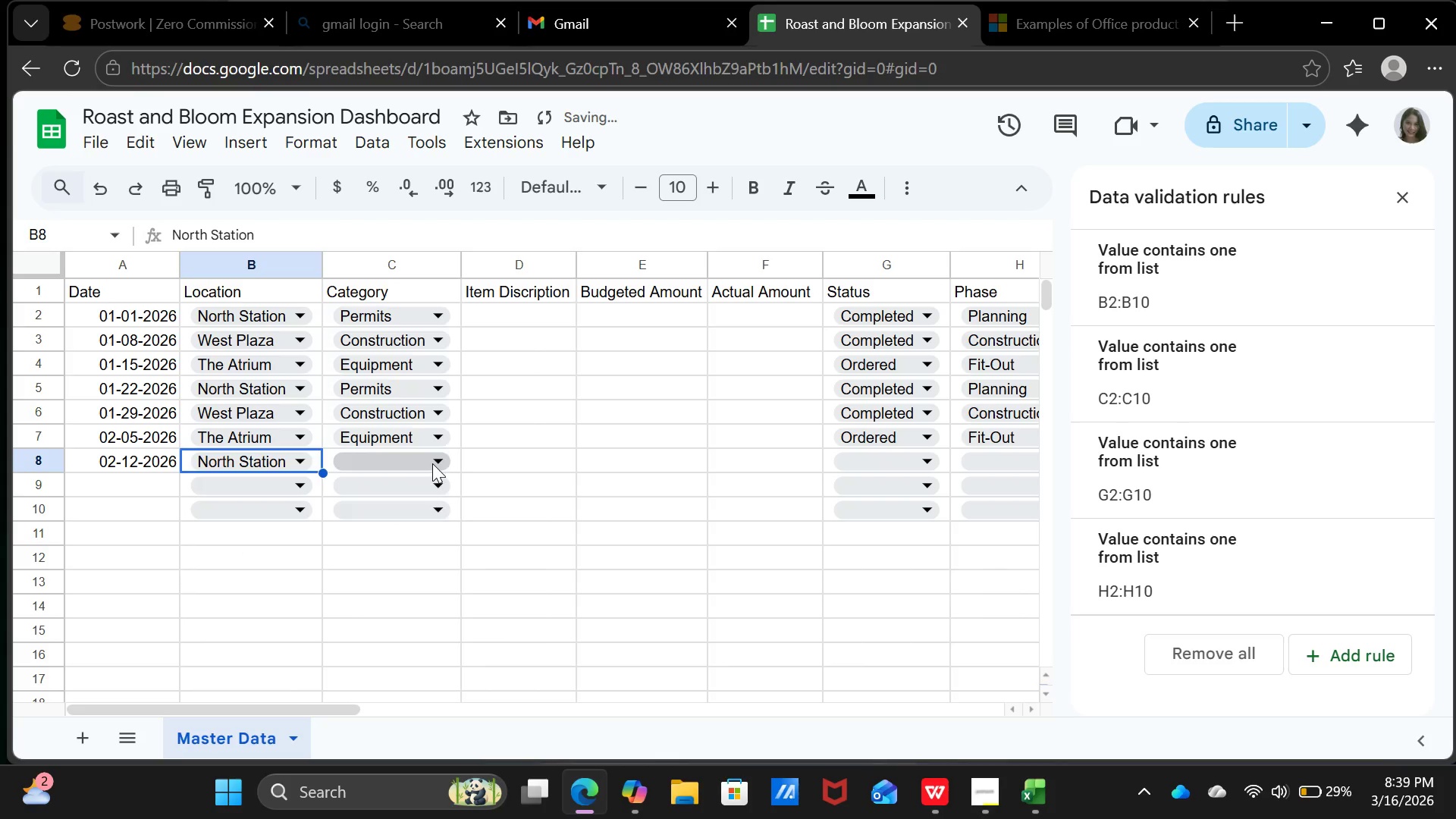 
left_click([432, 463])
 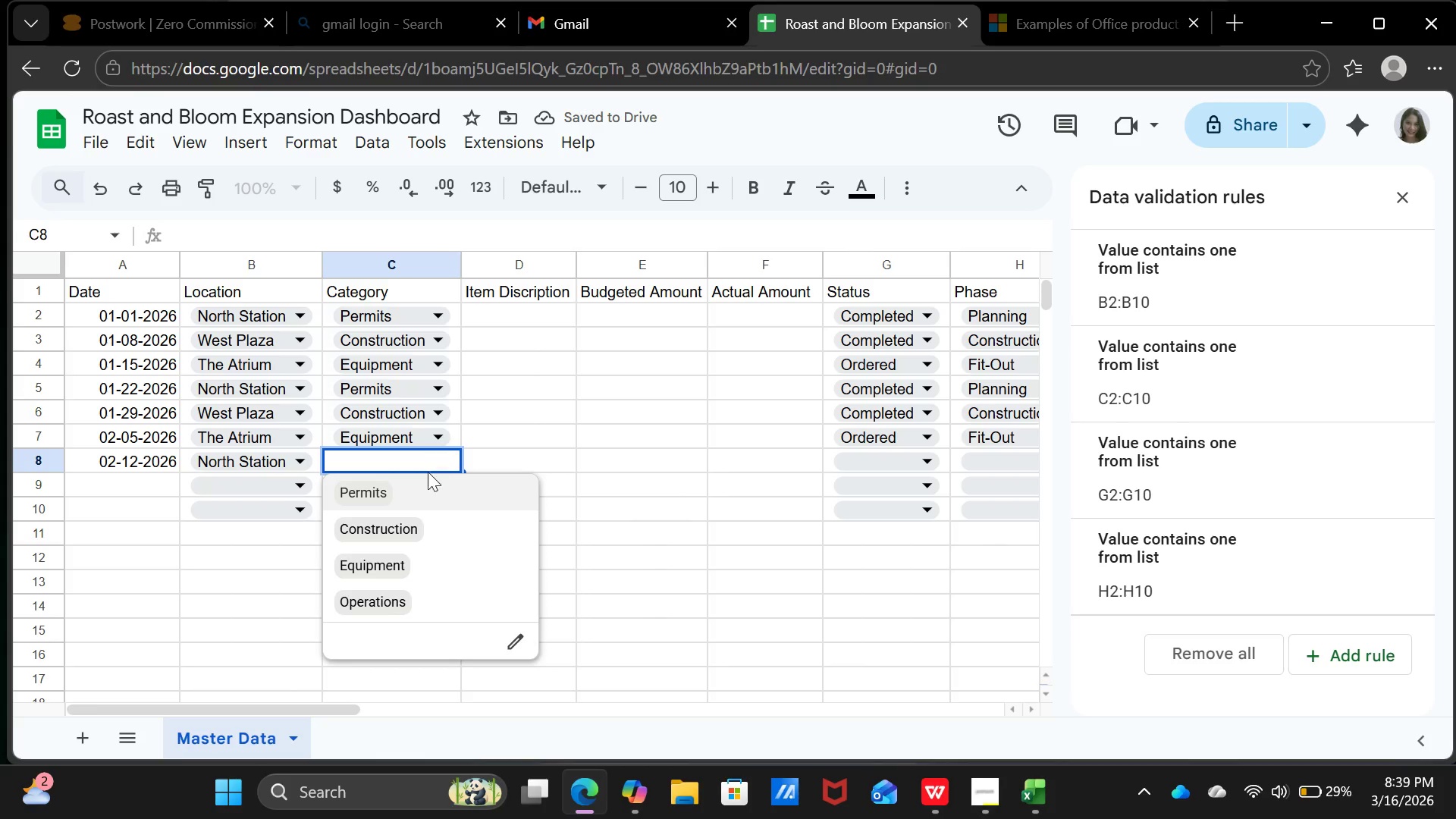 
left_click([420, 485])
 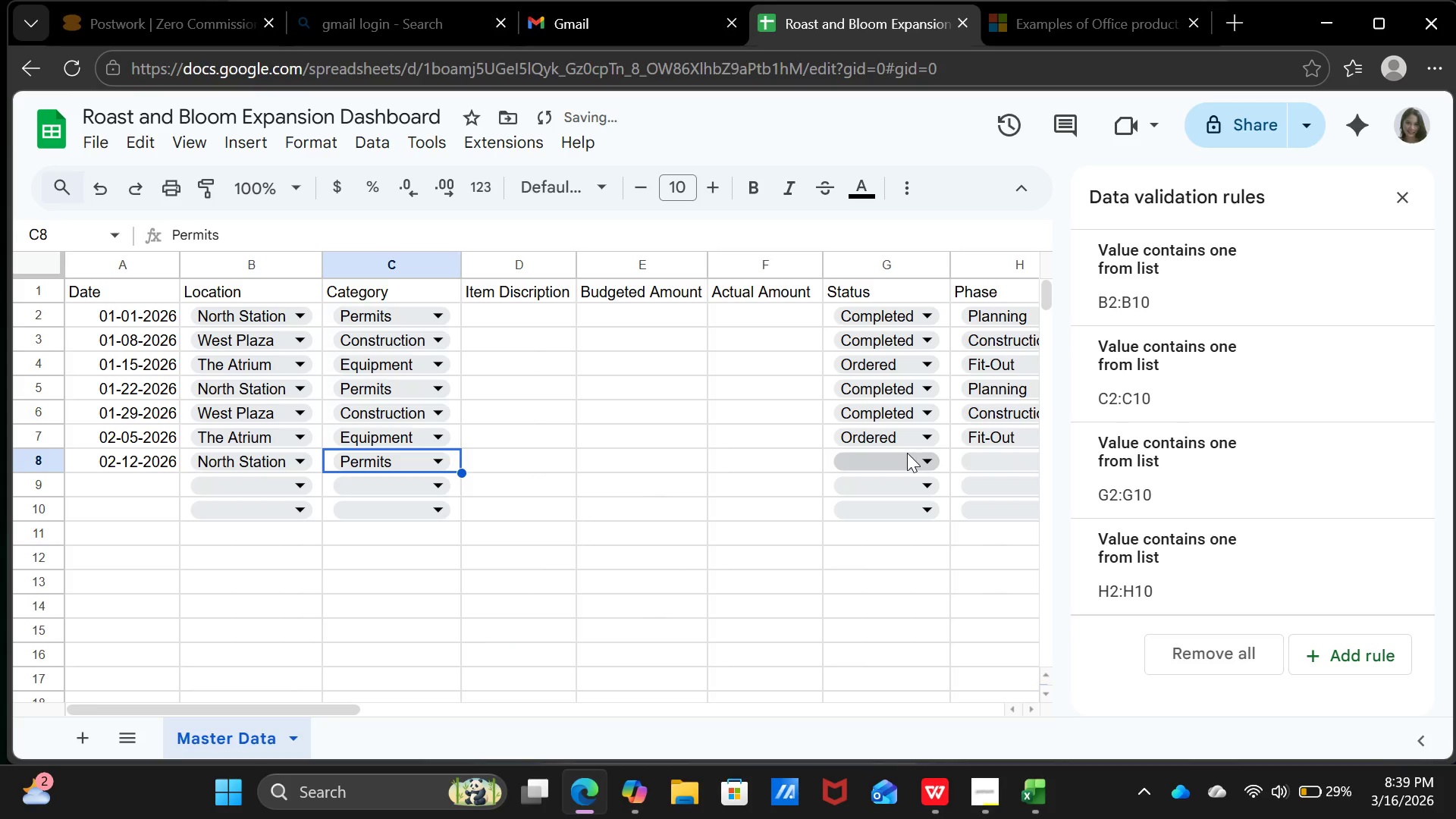 
left_click([908, 465])
 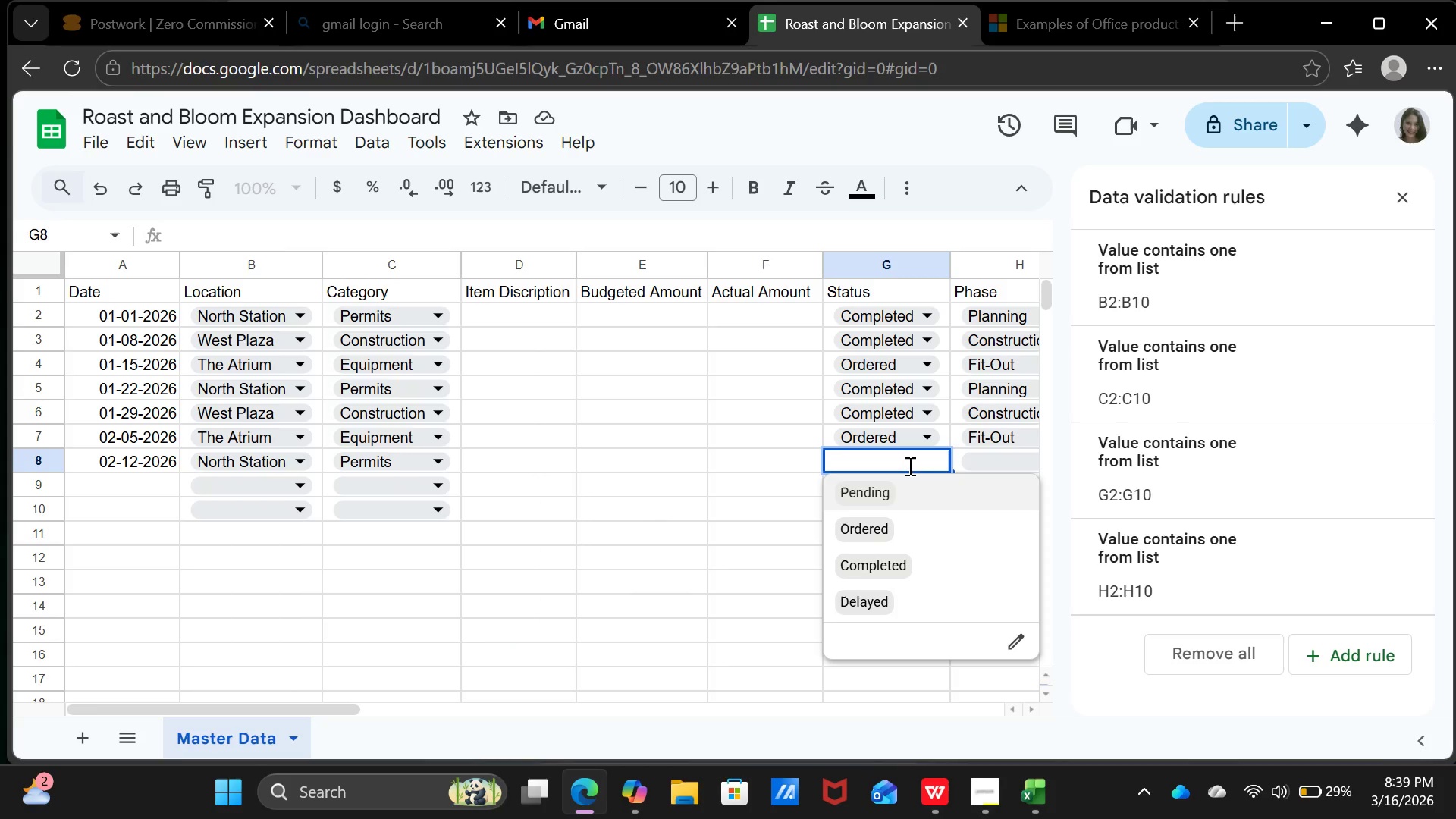 
wait(5.2)
 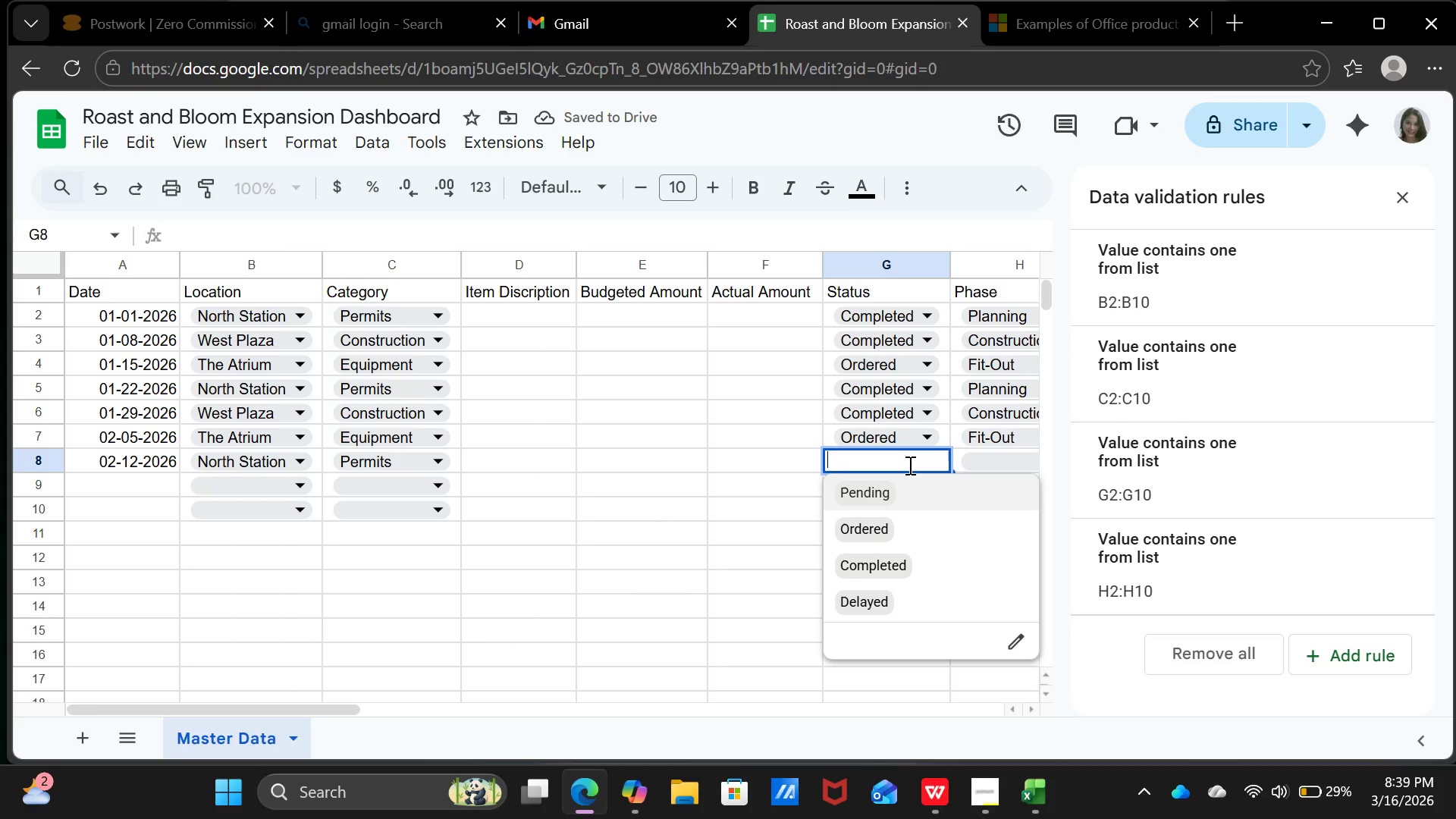 
left_click([900, 493])
 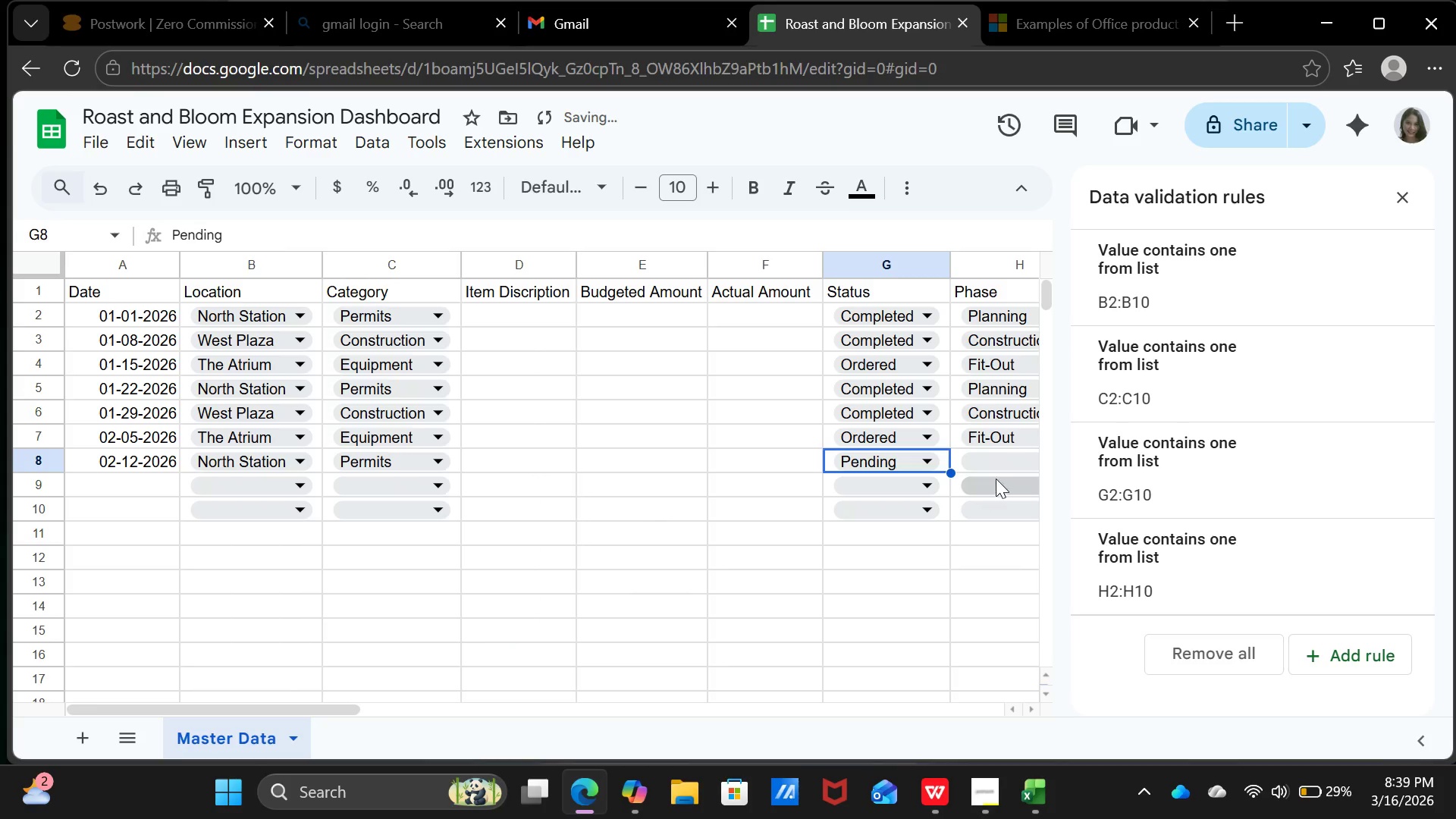 
left_click([997, 465])
 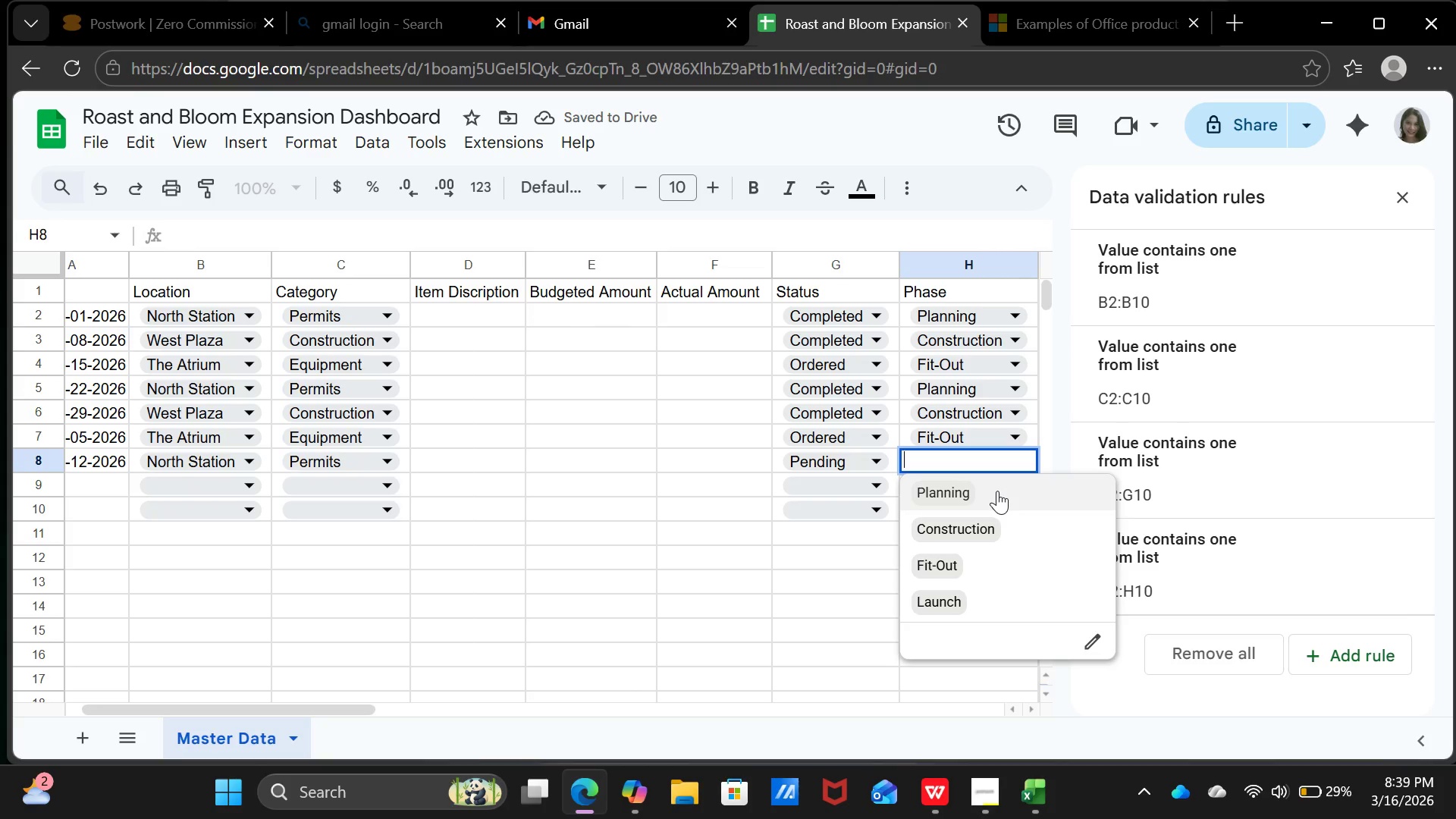 
left_click([997, 491])
 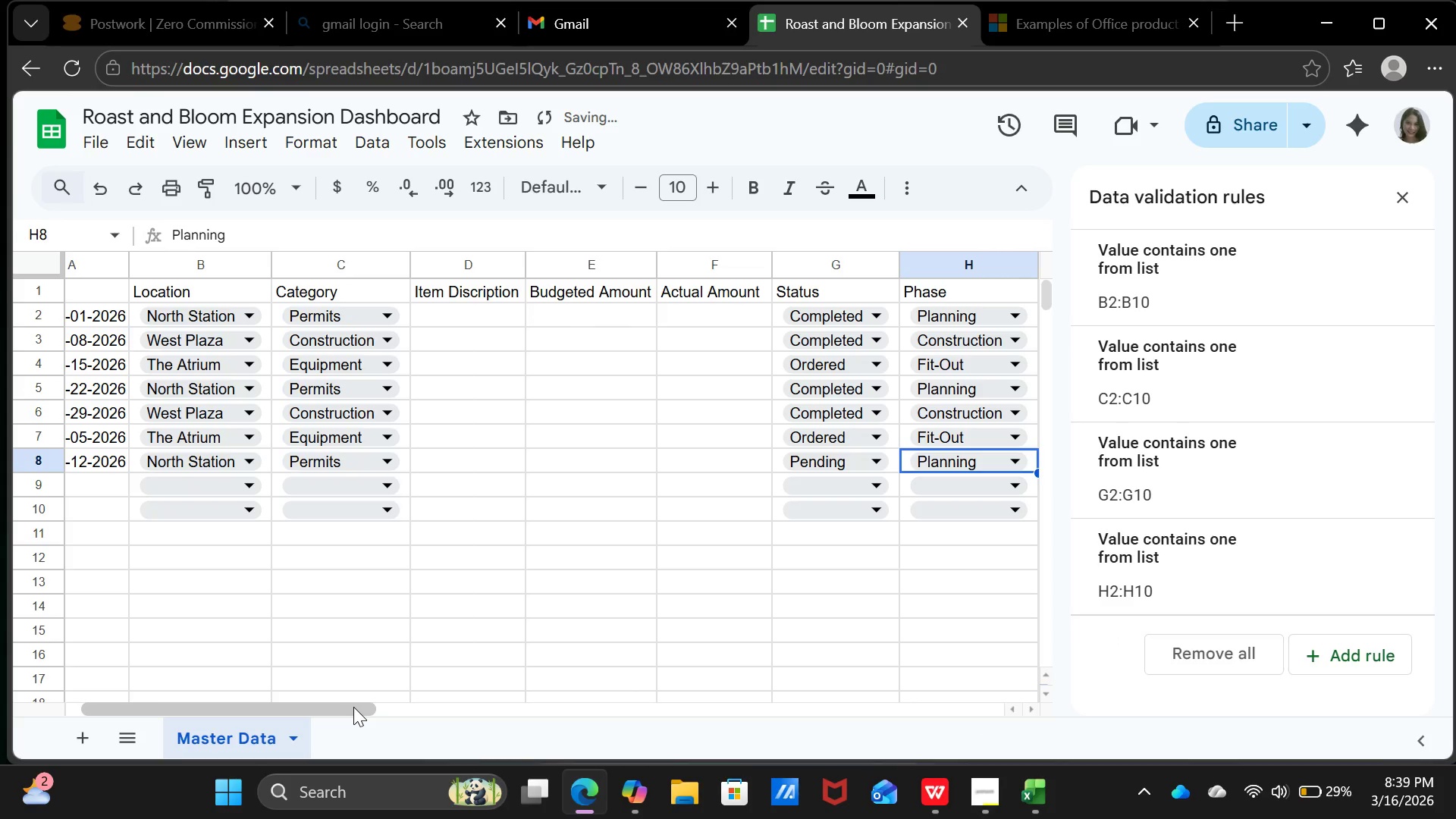 
left_click_drag(start_coordinate=[353, 707], to_coordinate=[289, 694])
 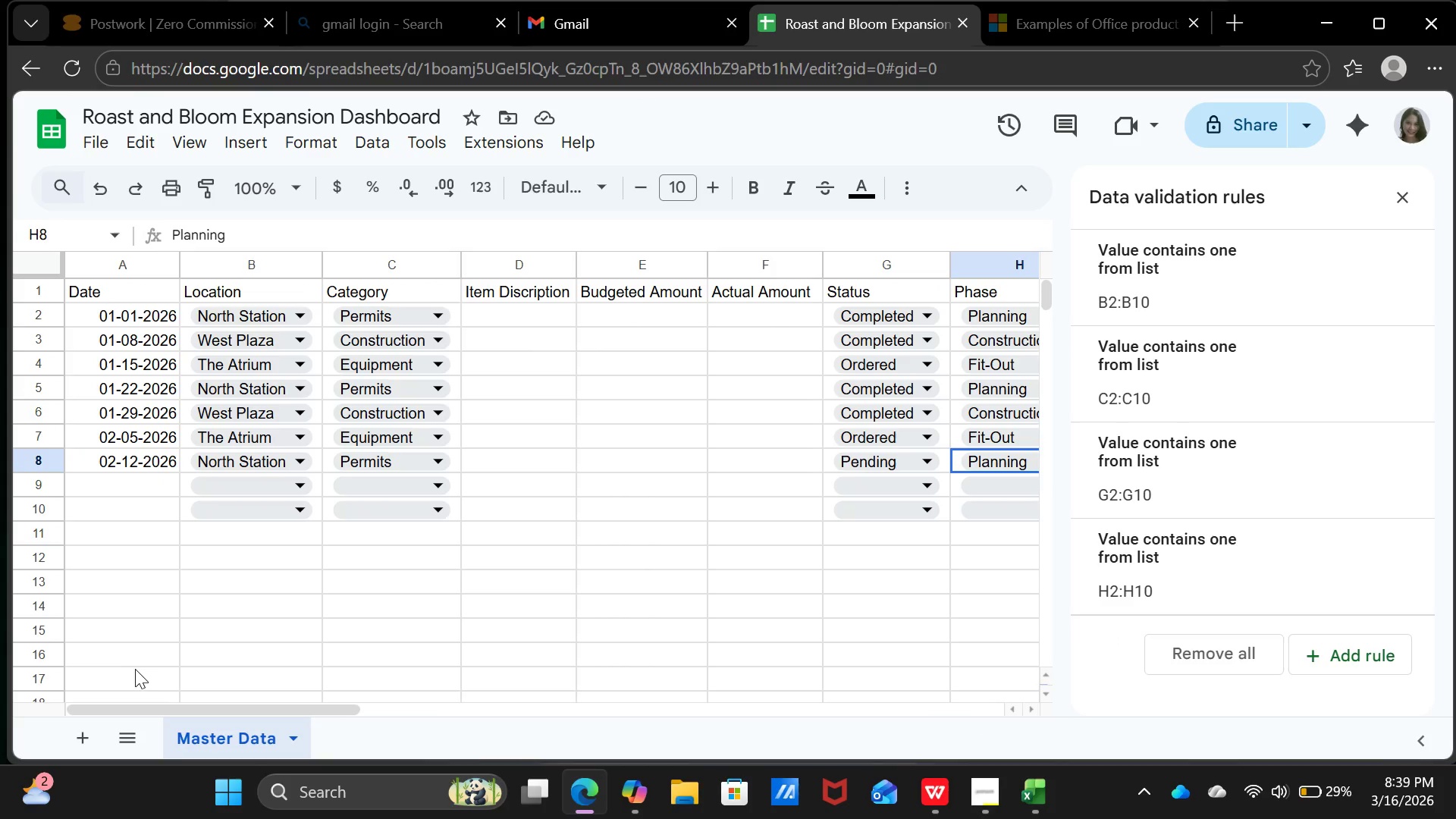 
left_click([143, 483])
 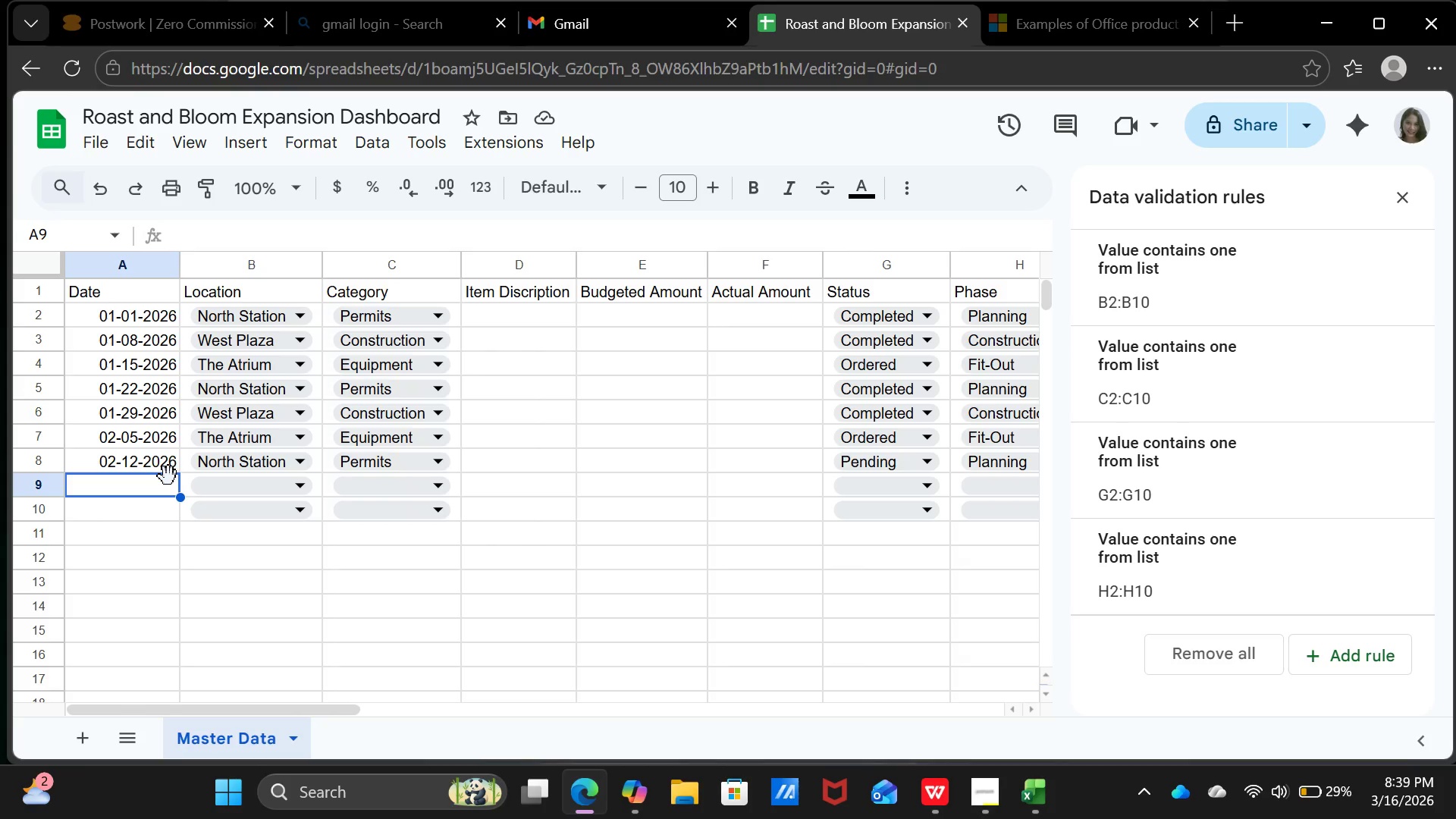 
wait(5.24)
 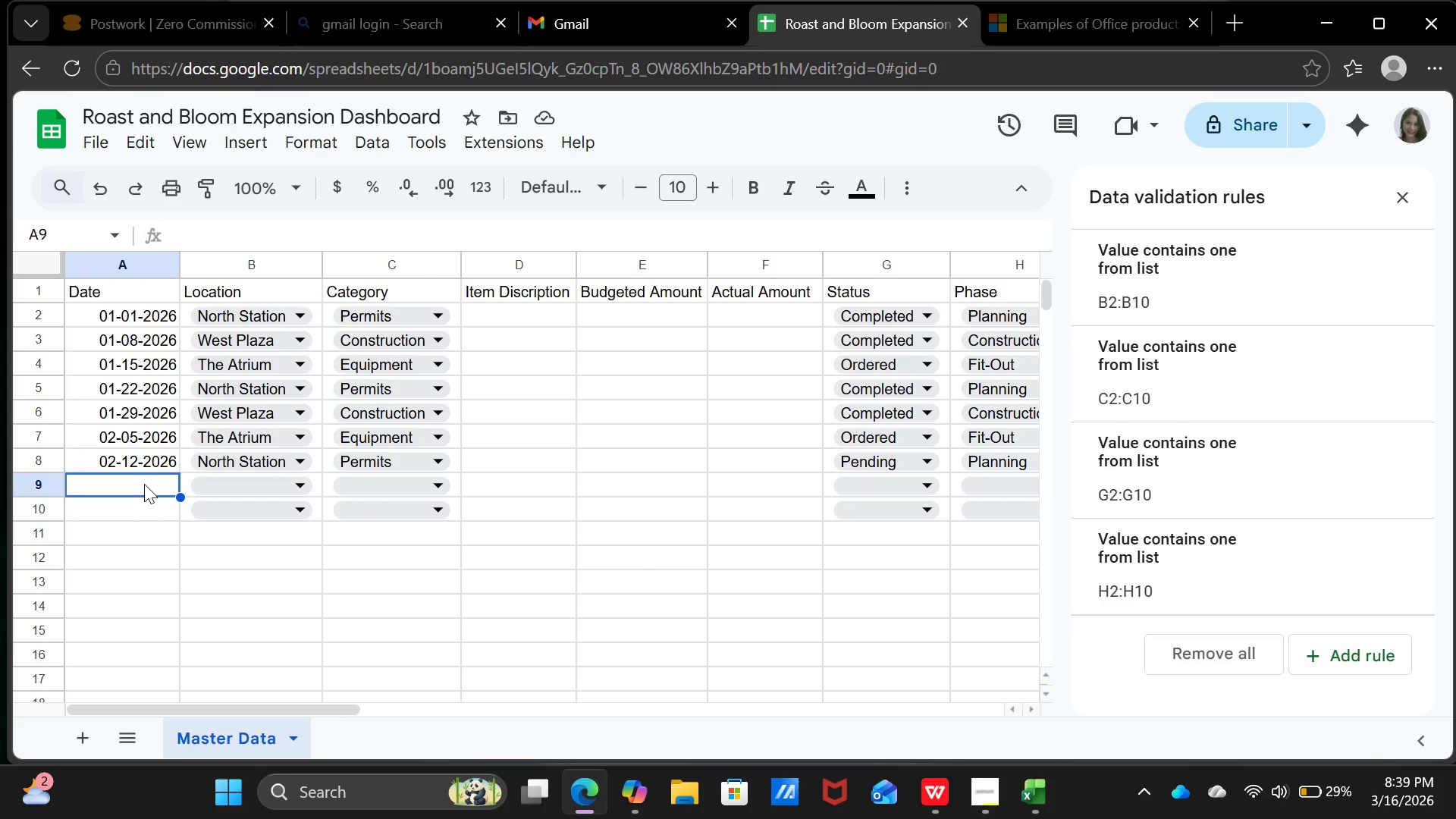 
type(02-19-2026)
 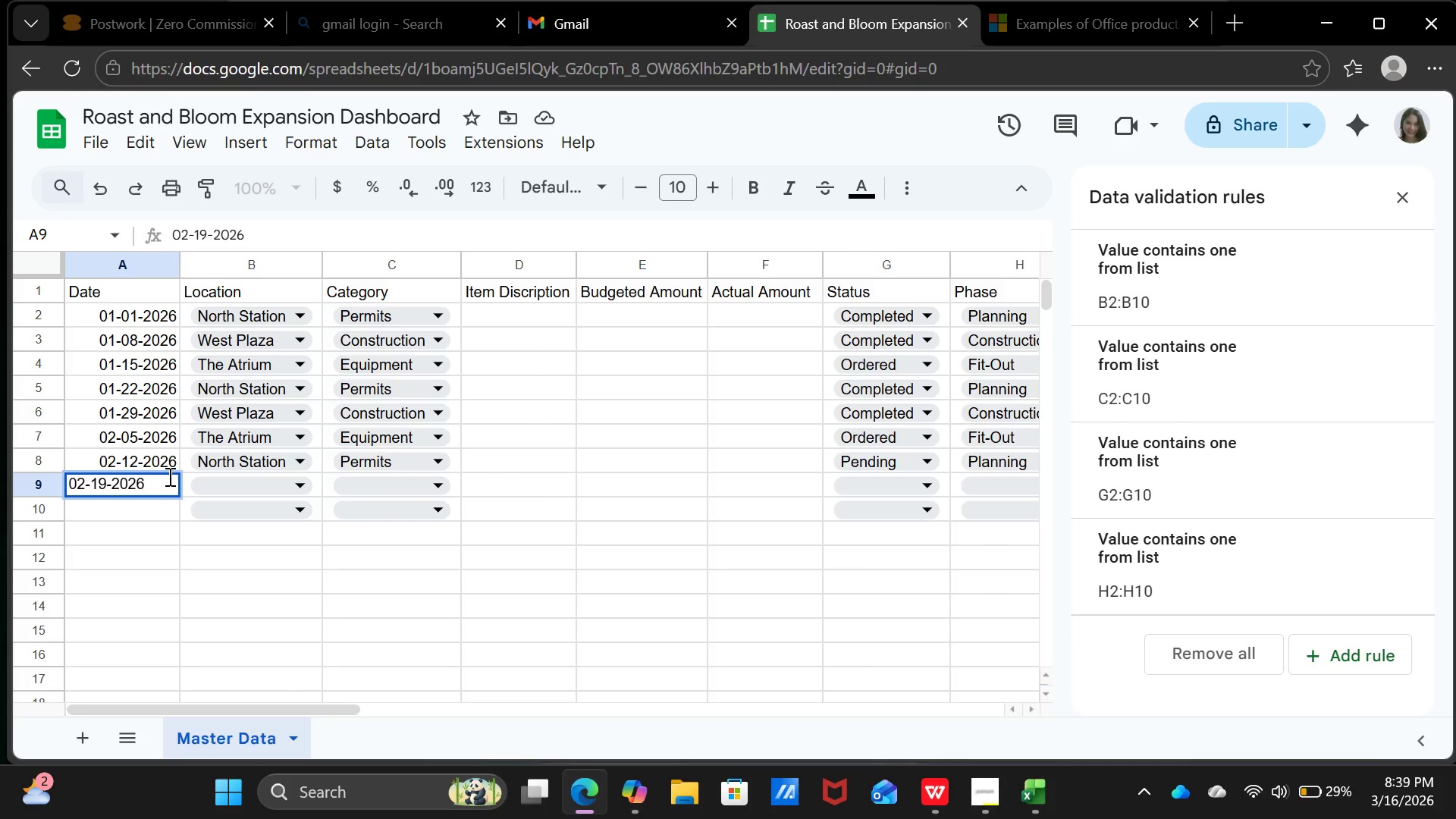 
key(ArrowRight)
 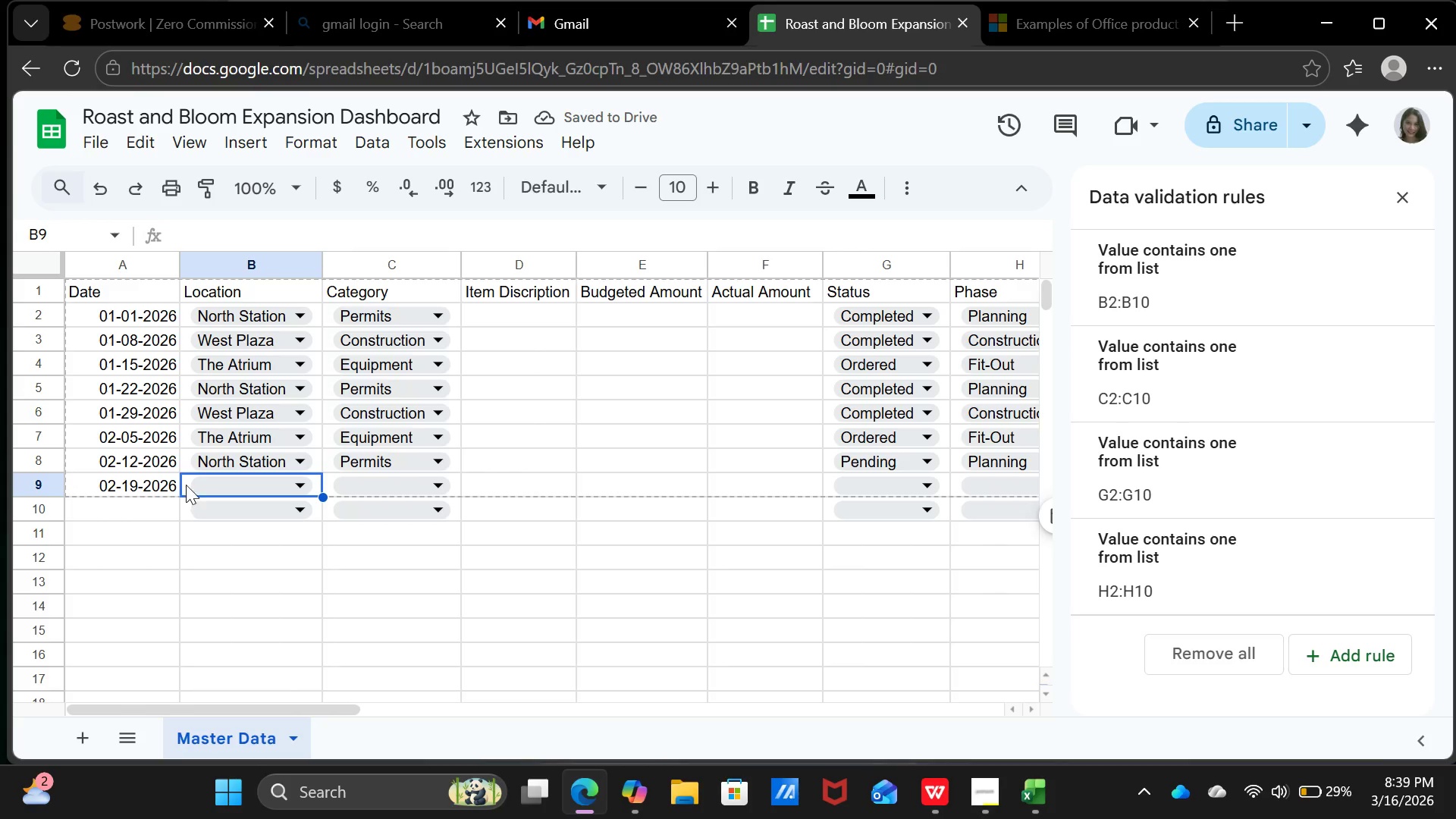 
left_click([303, 486])
 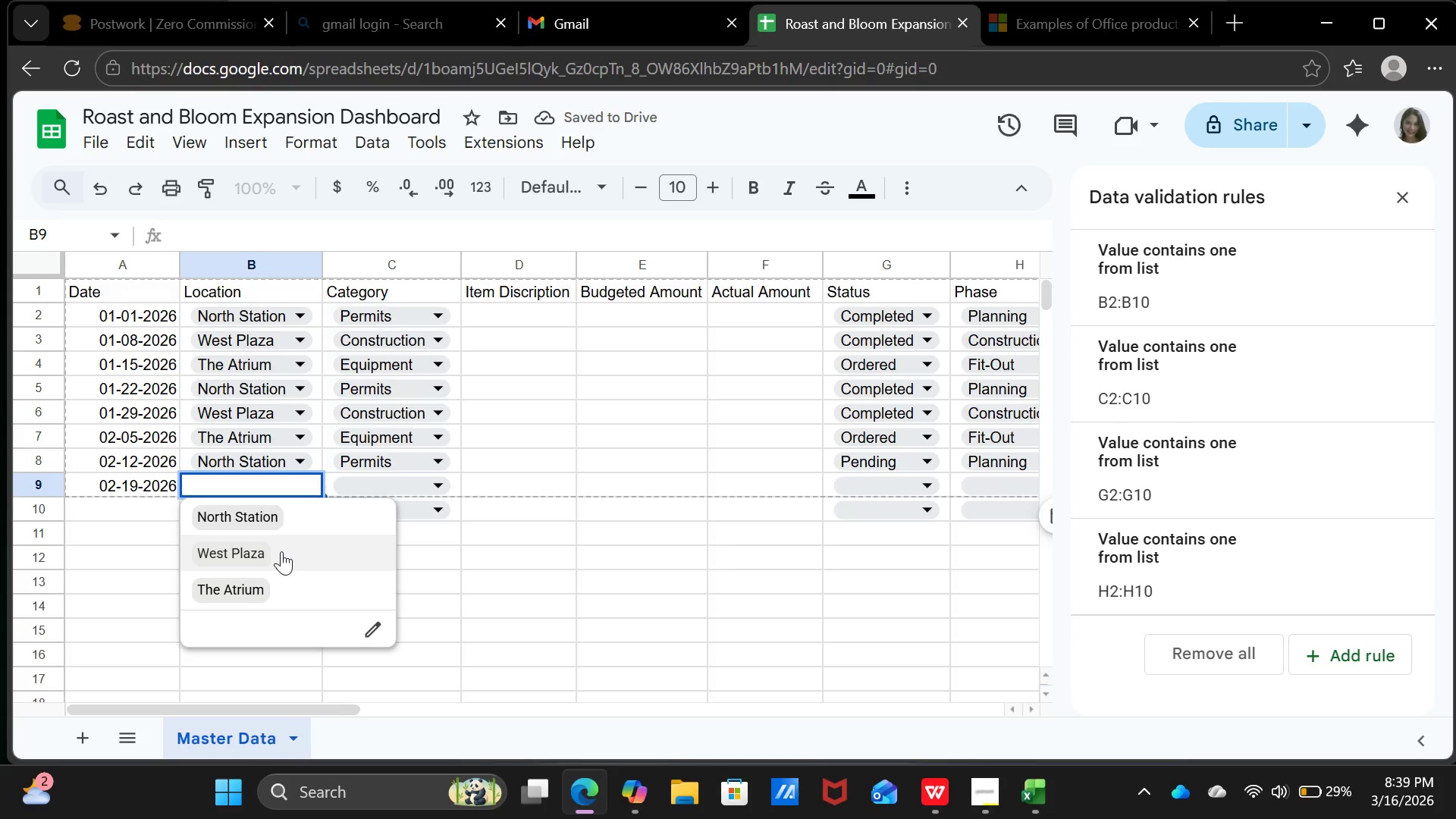 
left_click([281, 551])
 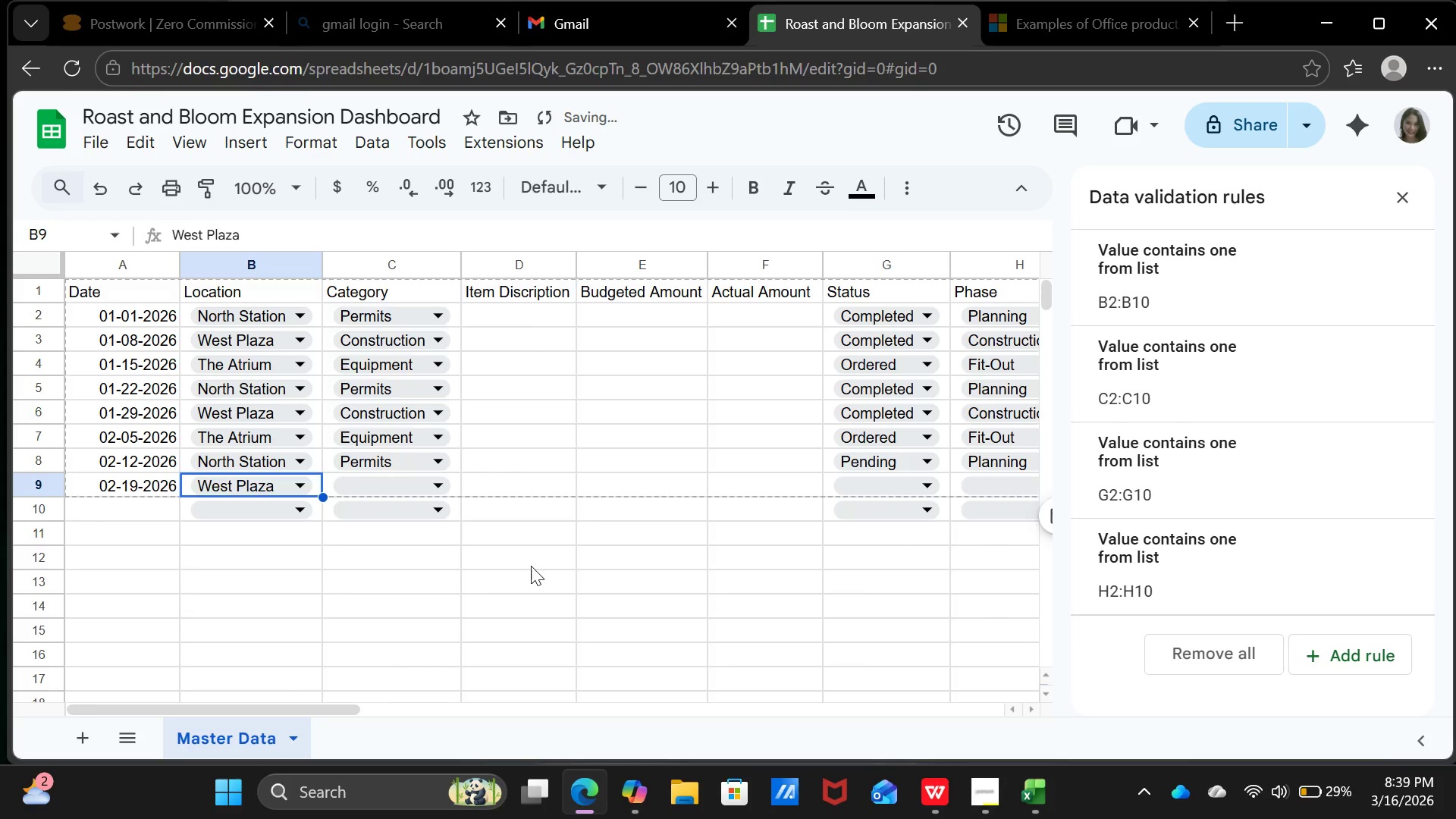 
left_click([531, 566])
 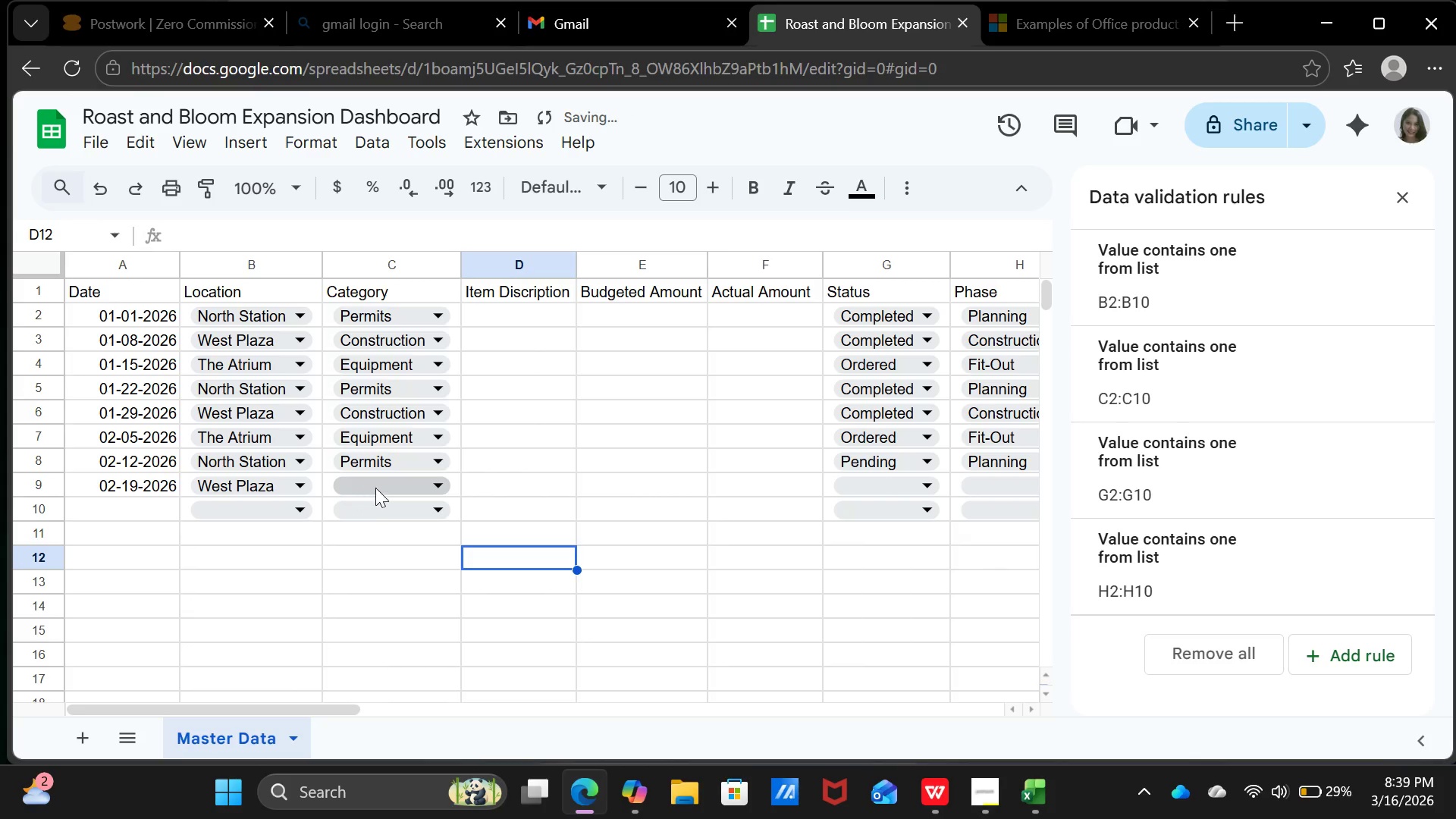 
left_click([380, 486])
 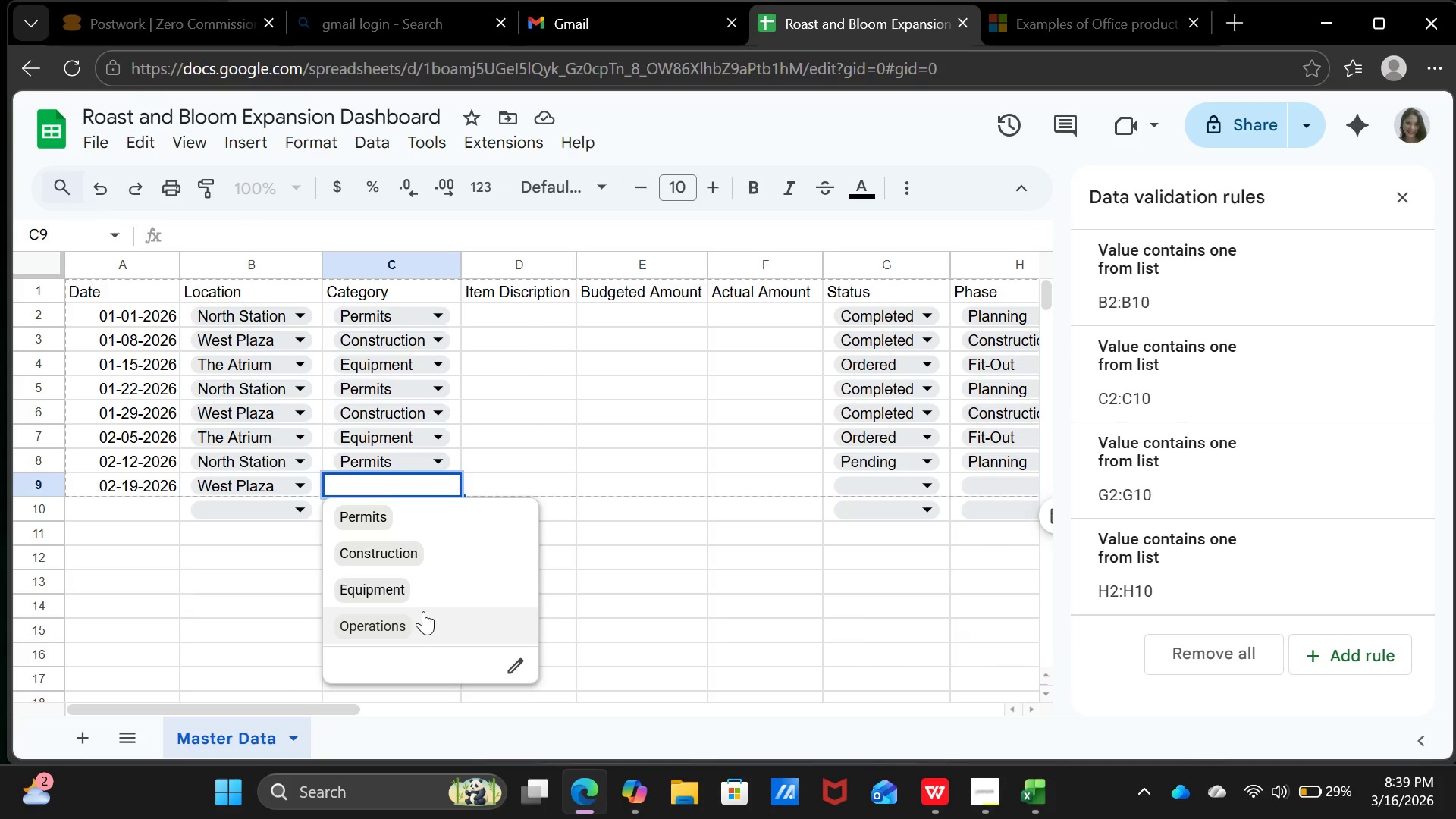 
wait(11.89)
 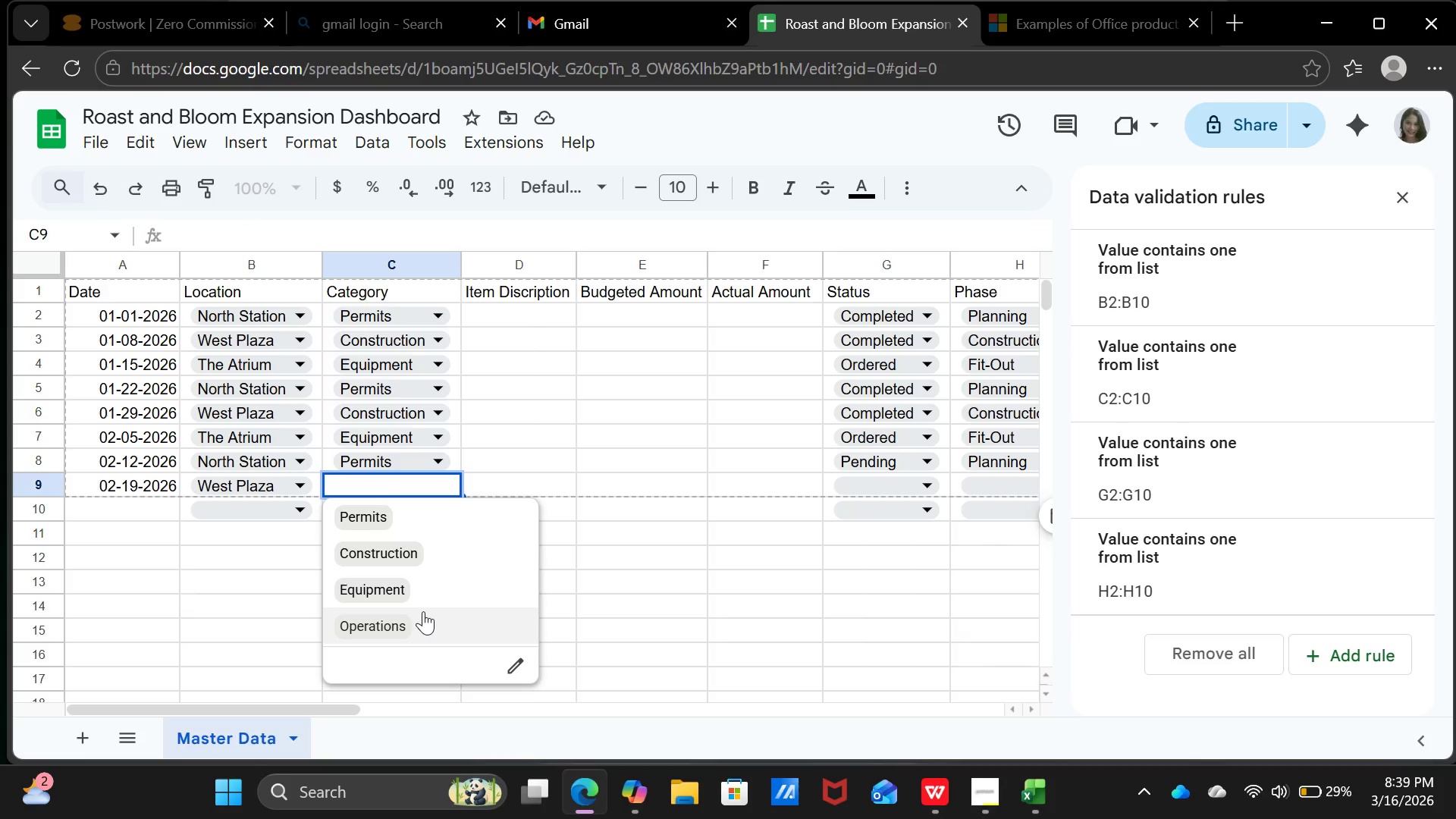 
left_click([410, 554])
 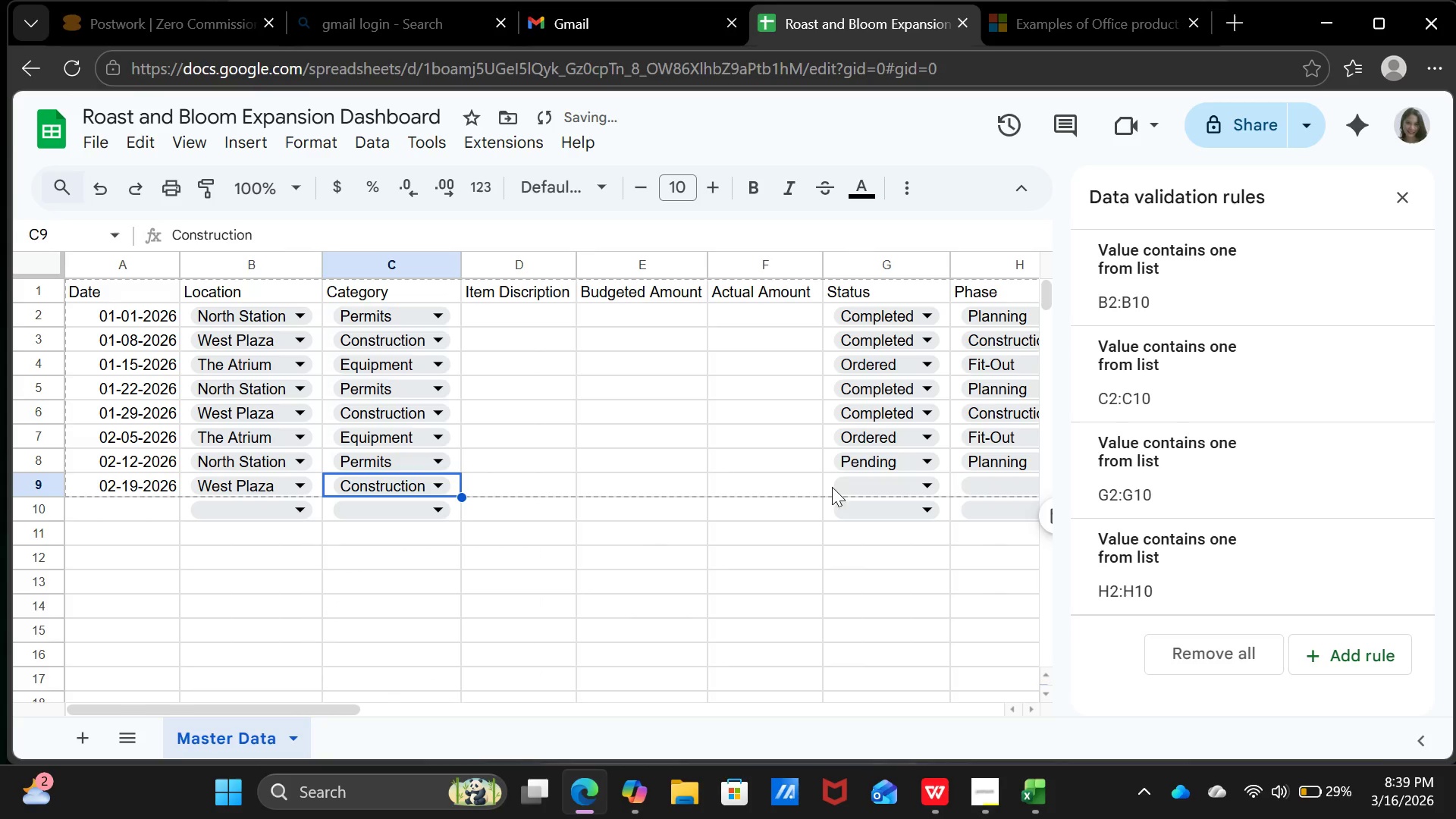 
left_click([866, 485])
 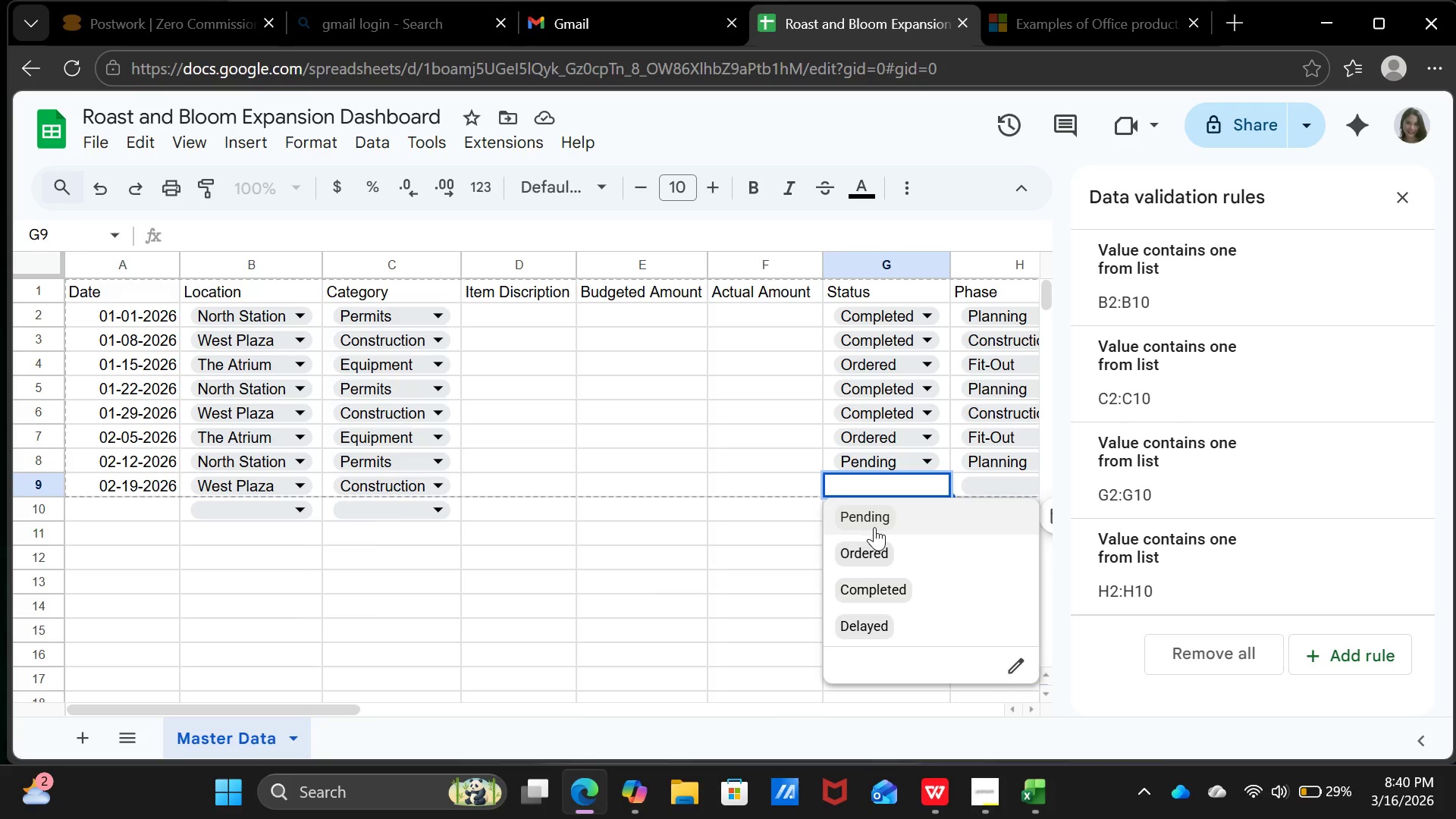 
wait(6.33)
 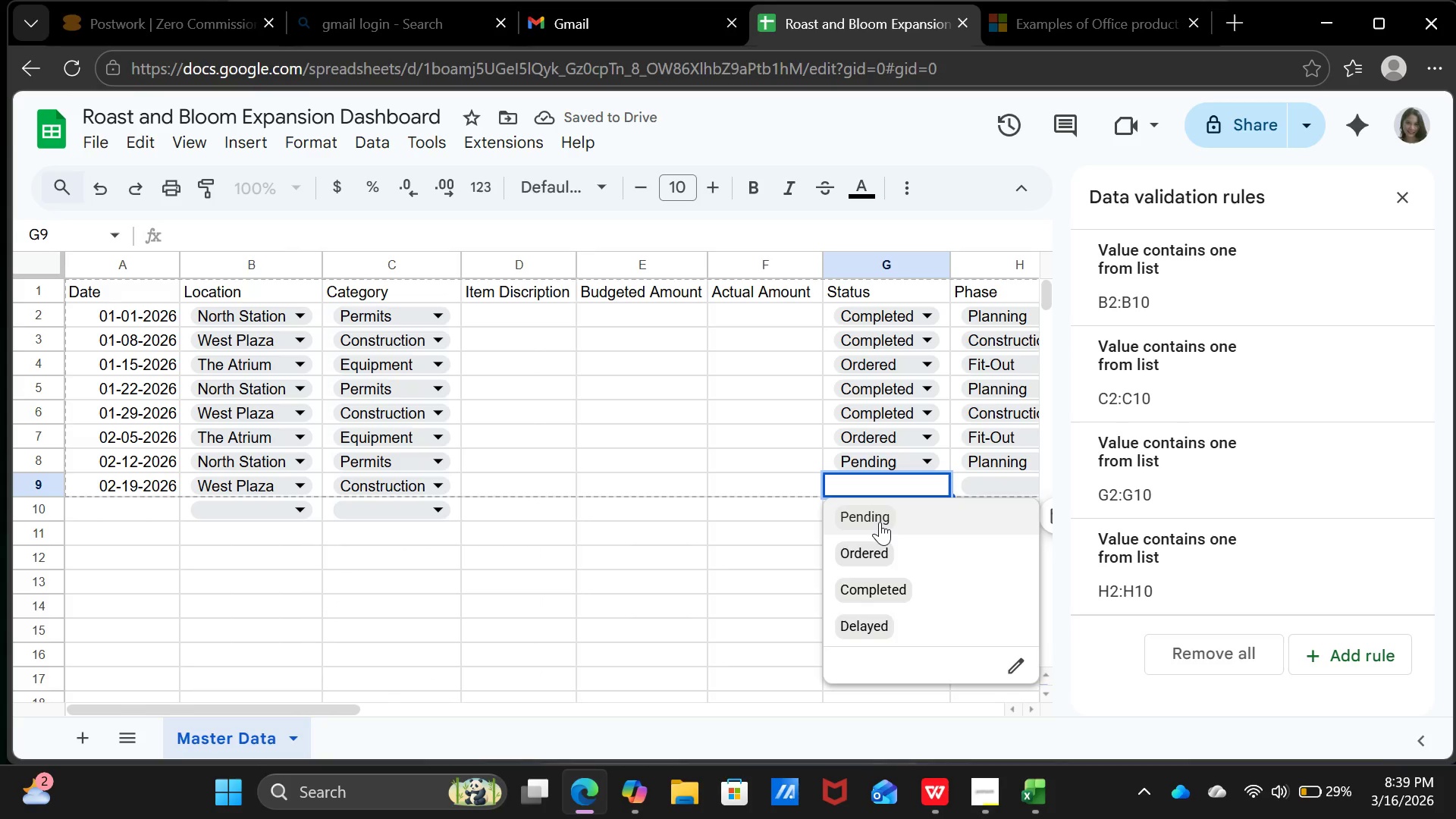 
left_click([908, 582])
 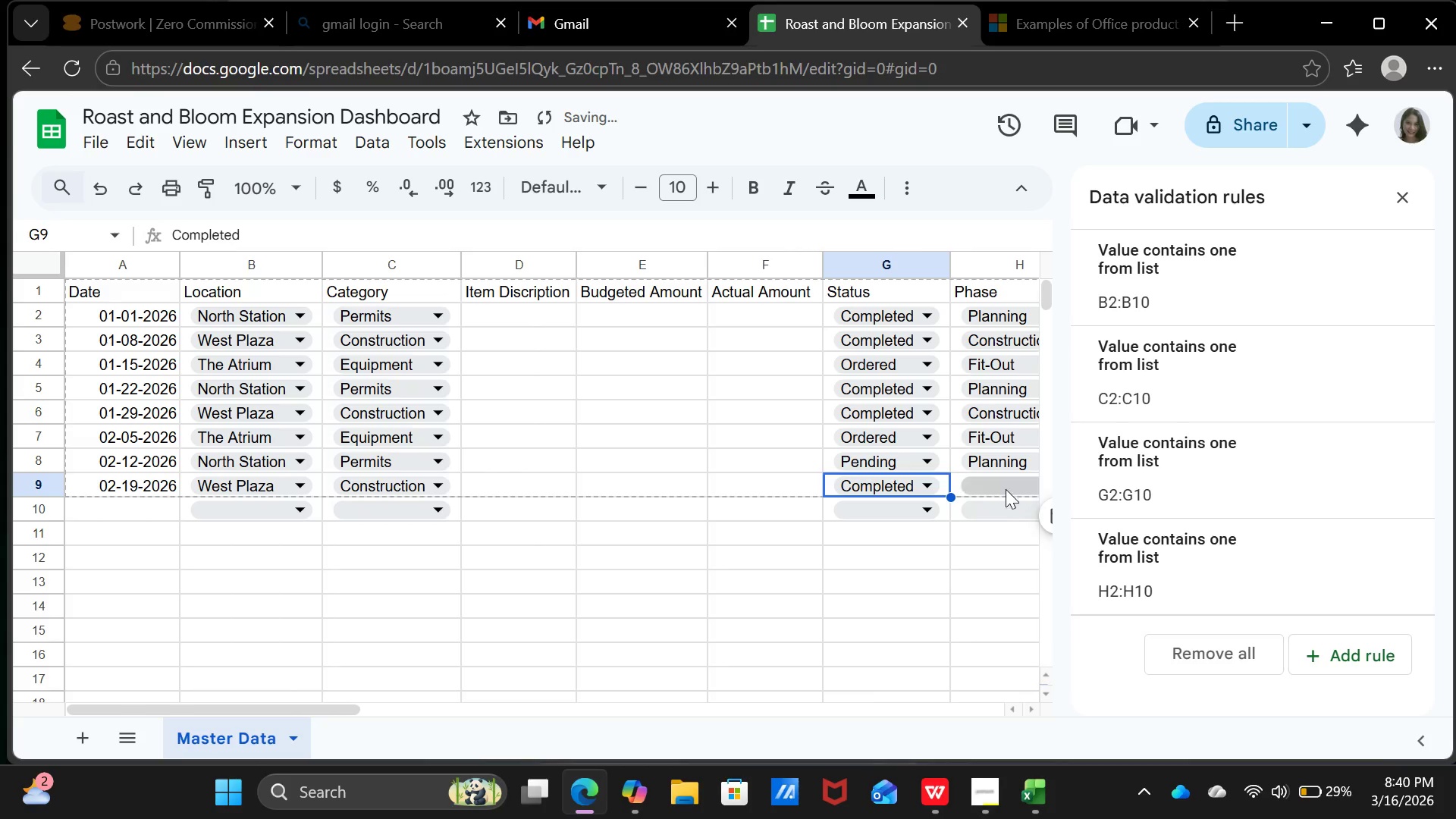 
left_click([1007, 488])
 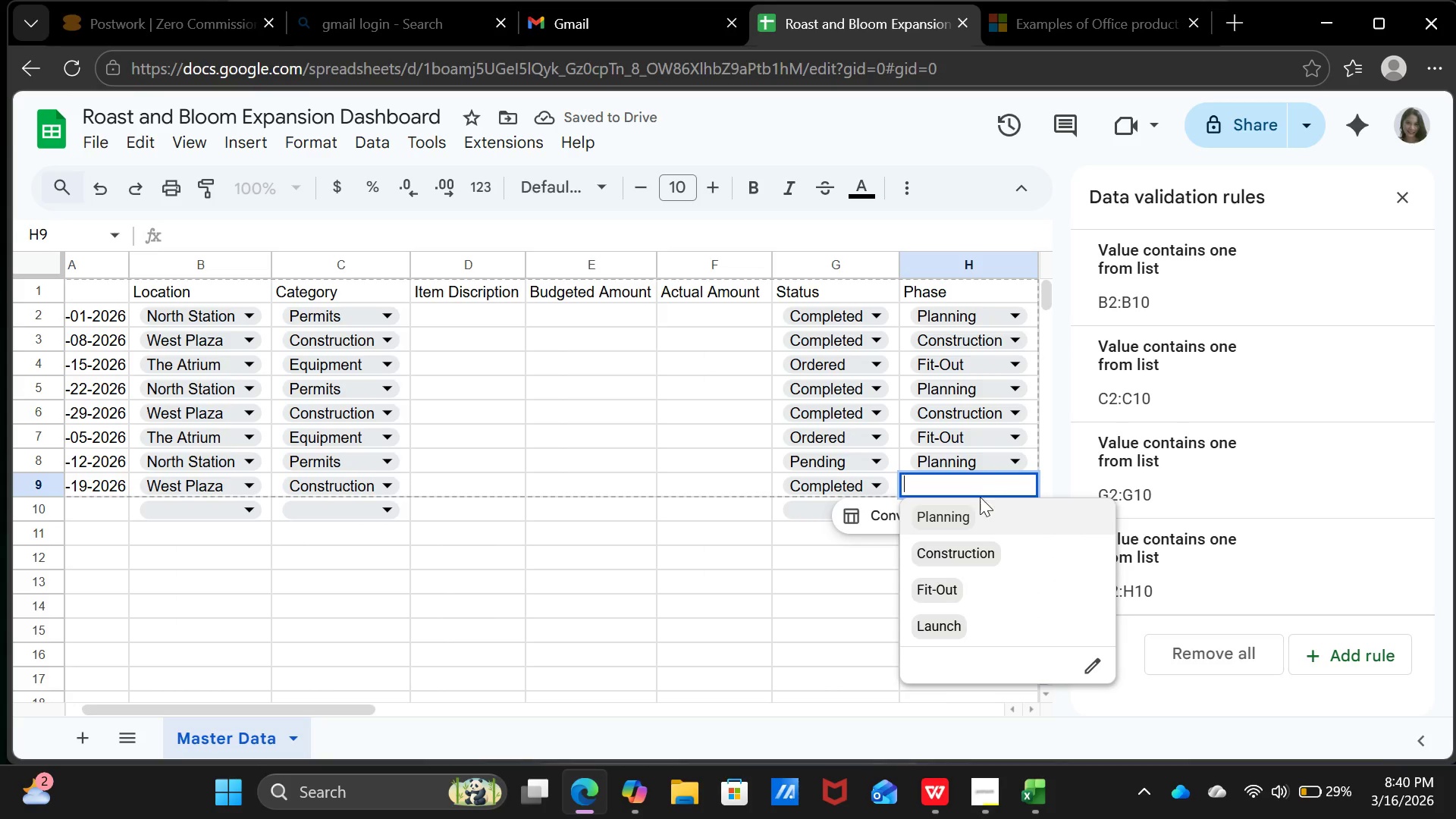 
left_click([980, 558])
 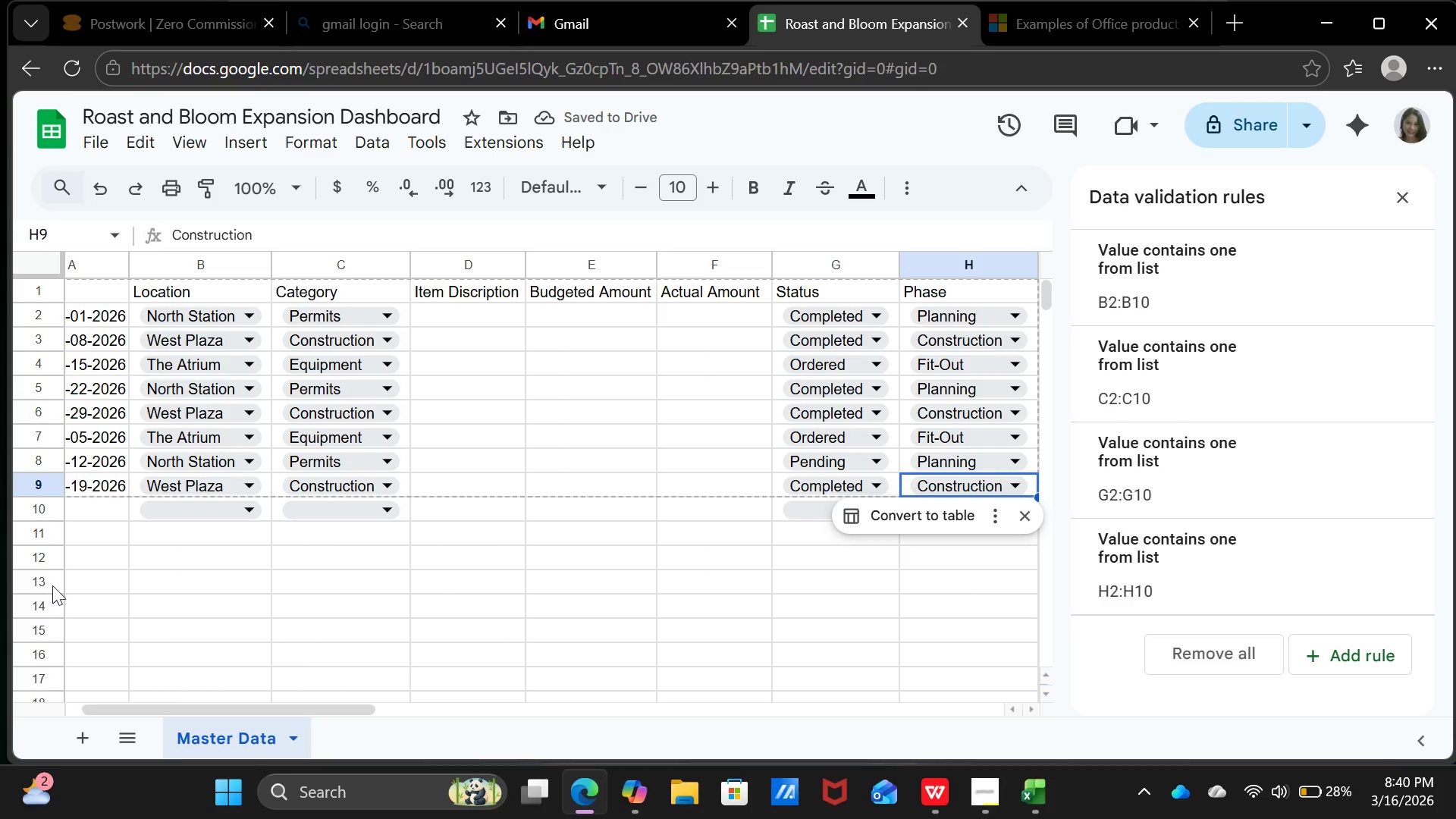 
left_click_drag(start_coordinate=[177, 719], to_coordinate=[158, 714])
 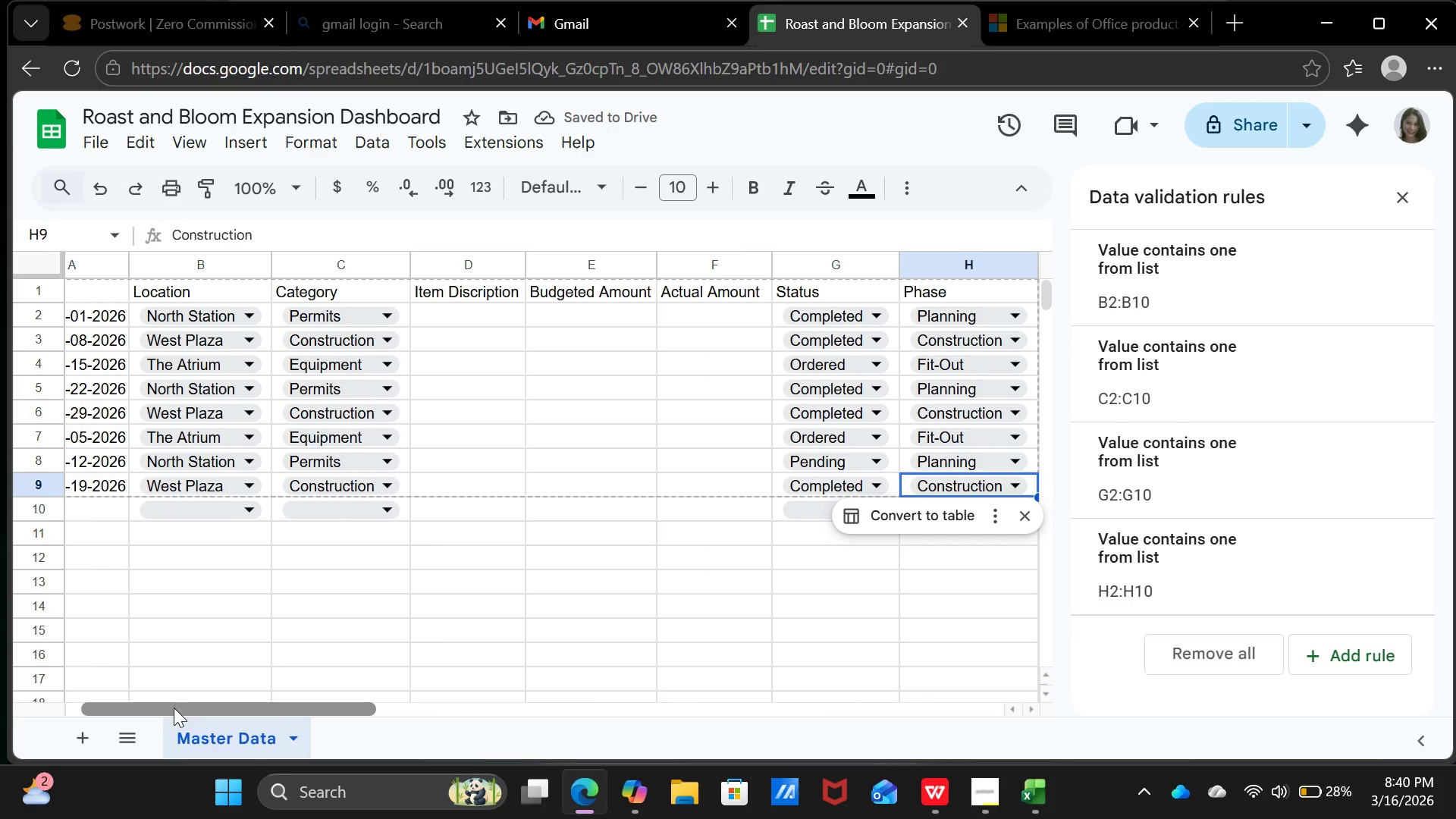 
left_click_drag(start_coordinate=[174, 708], to_coordinate=[99, 696])
 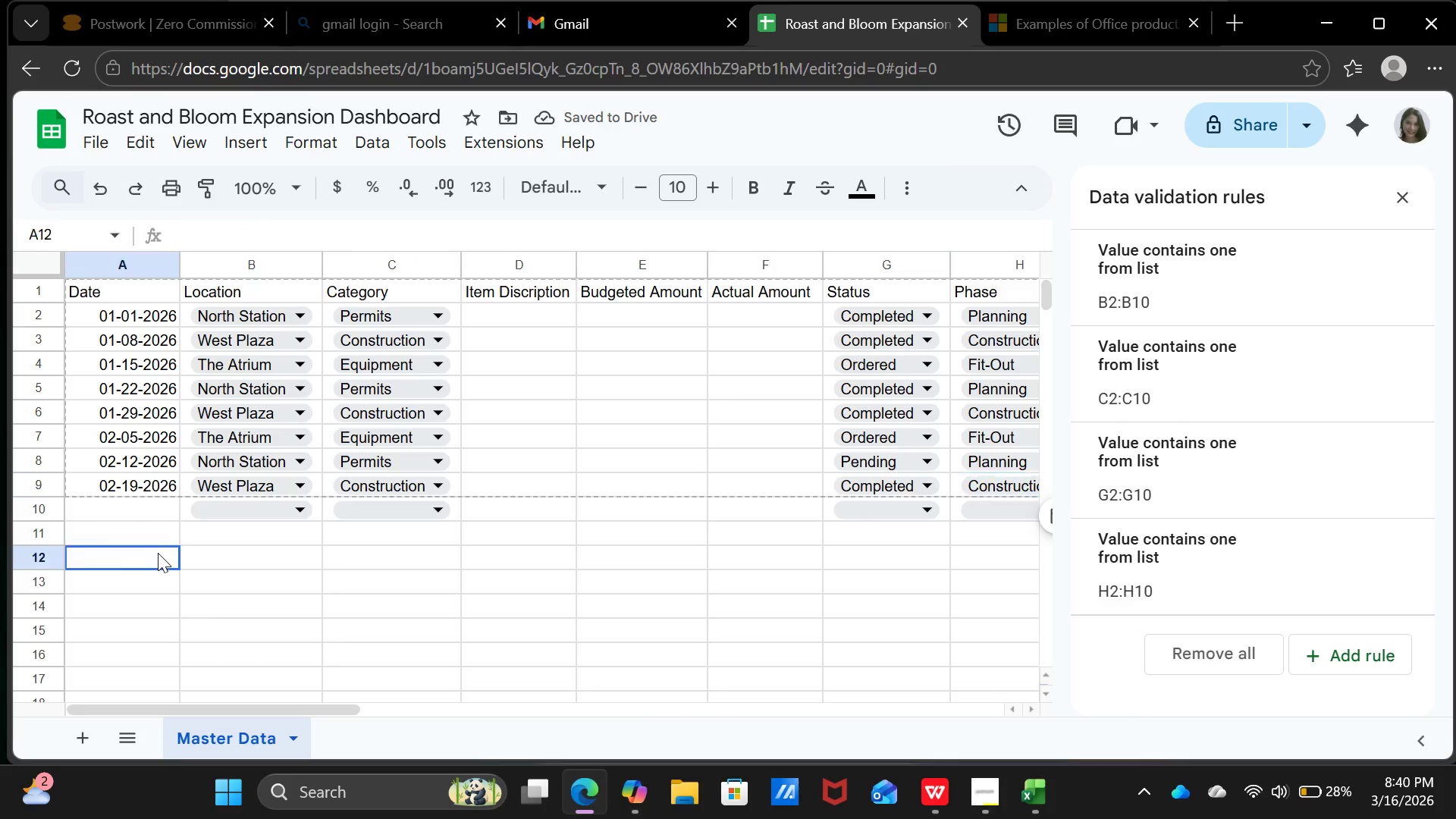 
left_click([158, 553])
 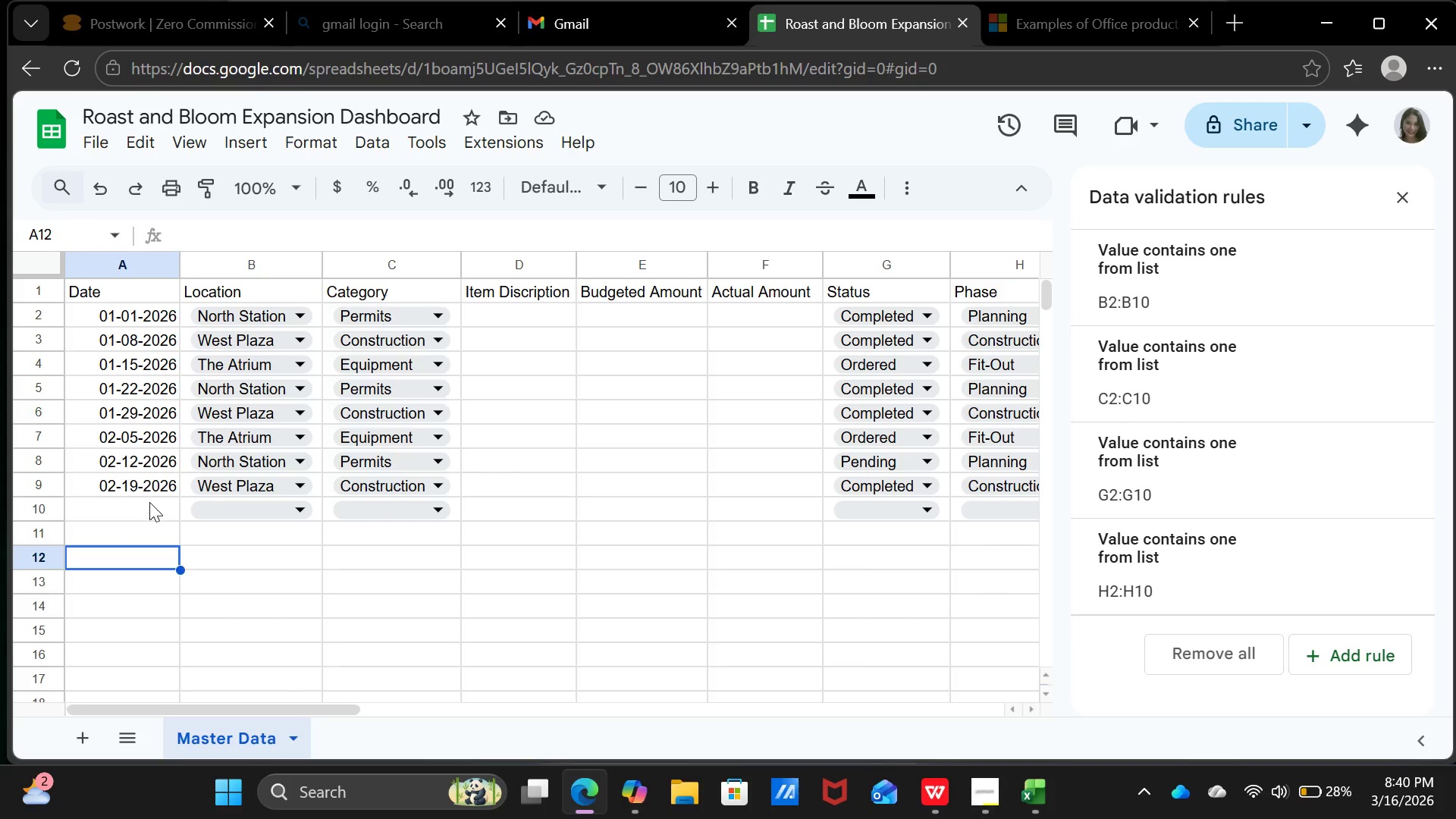 
left_click([149, 502])
 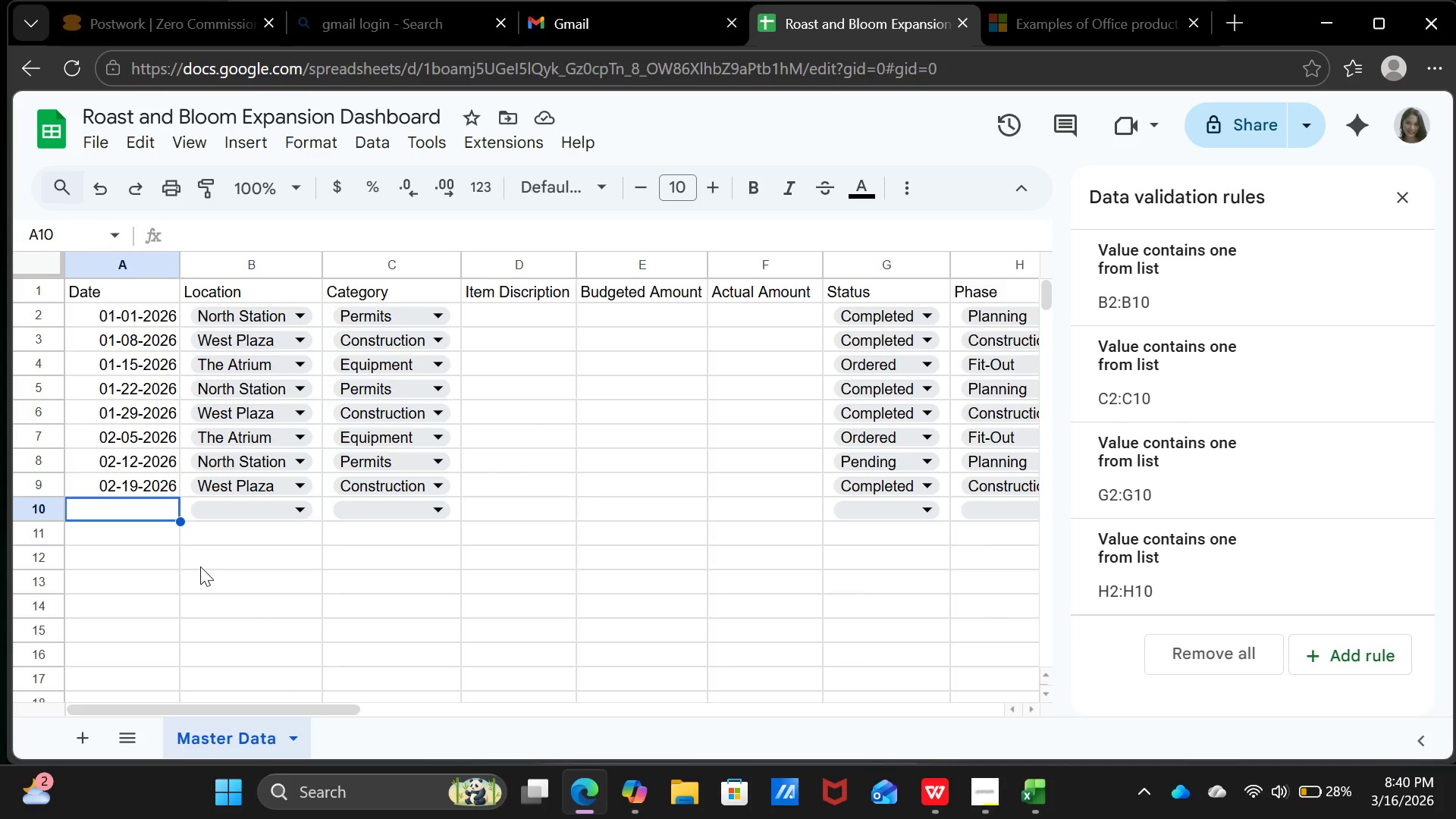 
wait(5.34)
 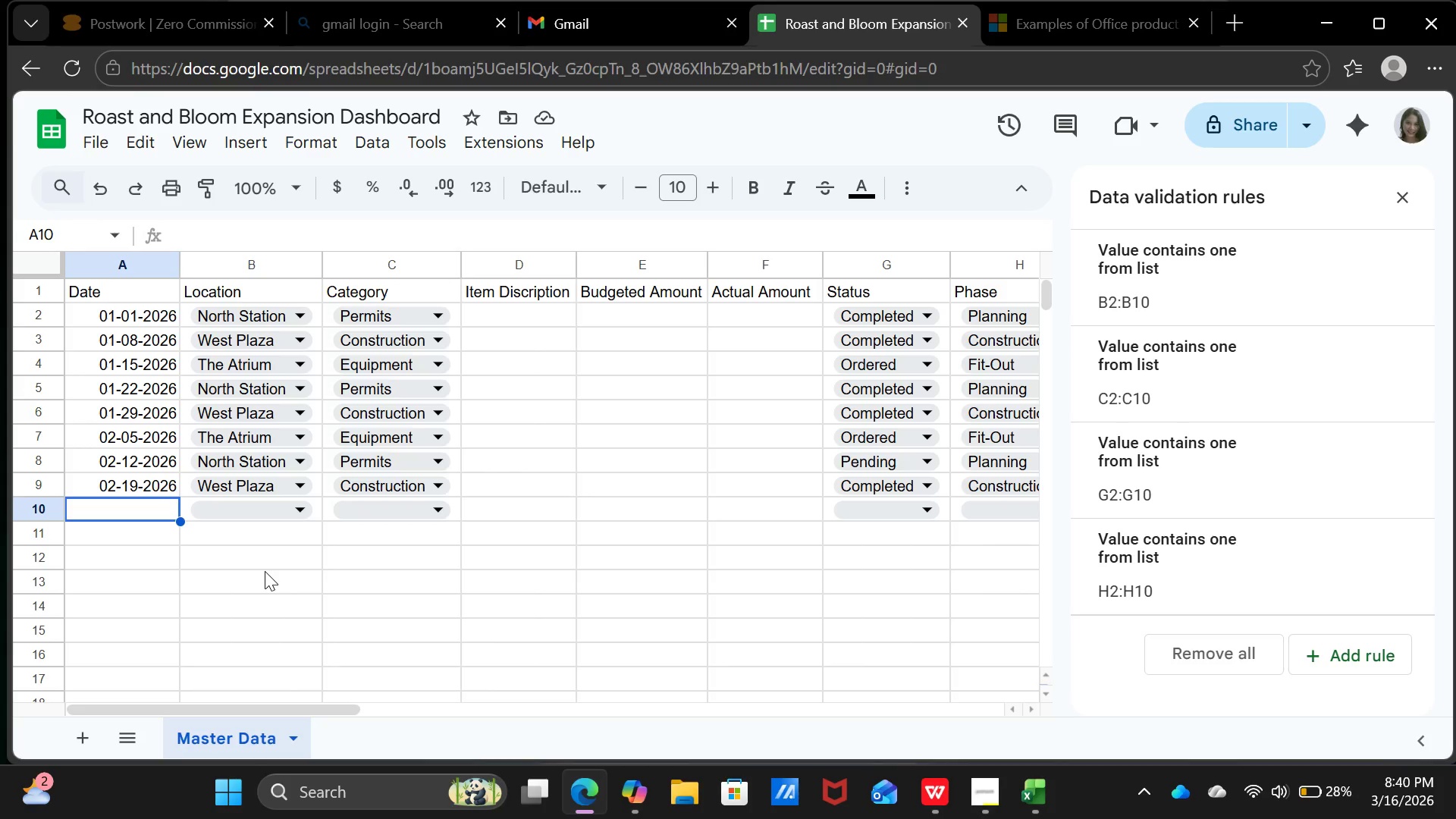 
type(02-26-2026)
 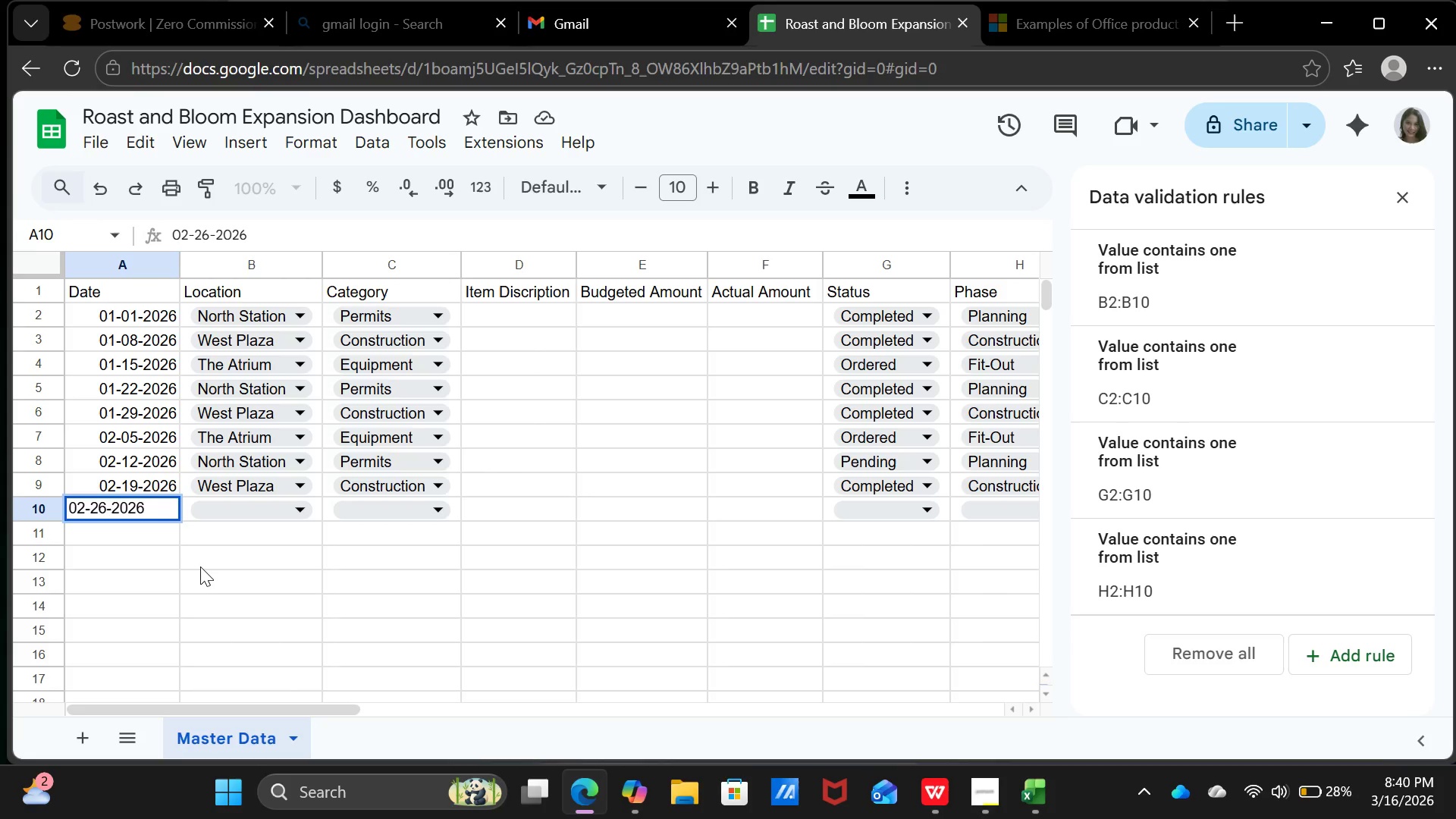 
key(ArrowRight)
 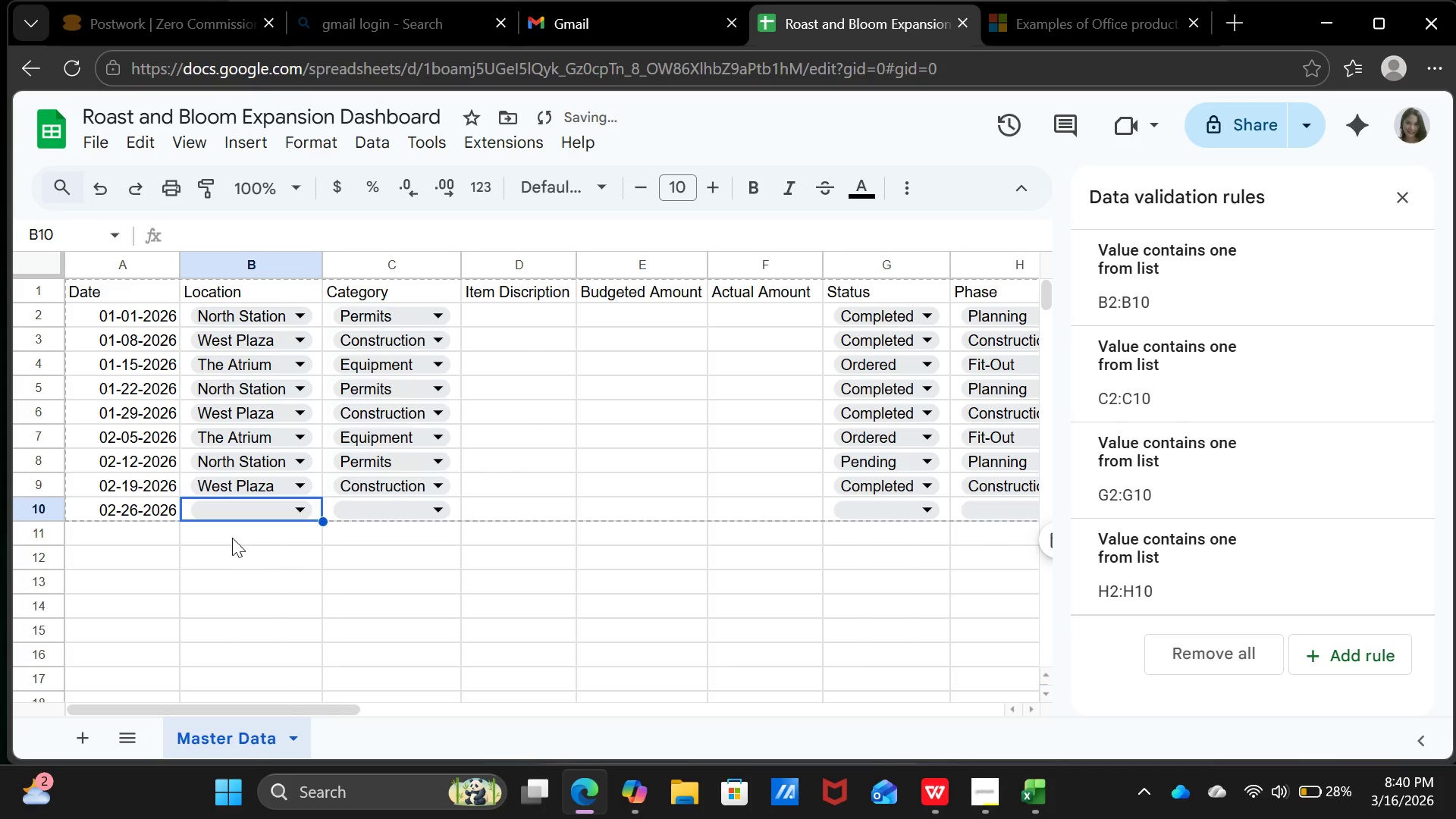 
left_click([306, 507])
 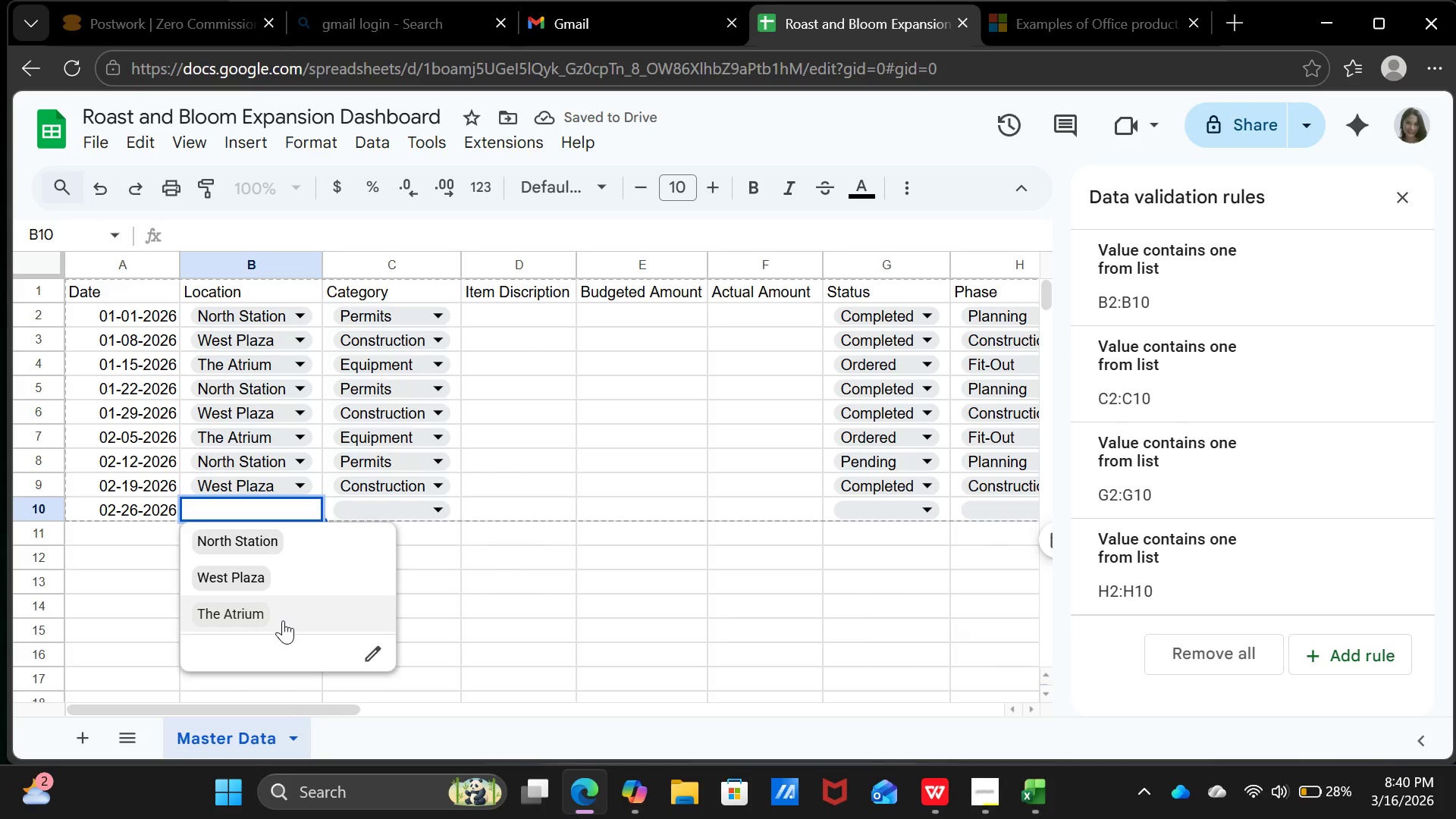 
left_click([283, 620])
 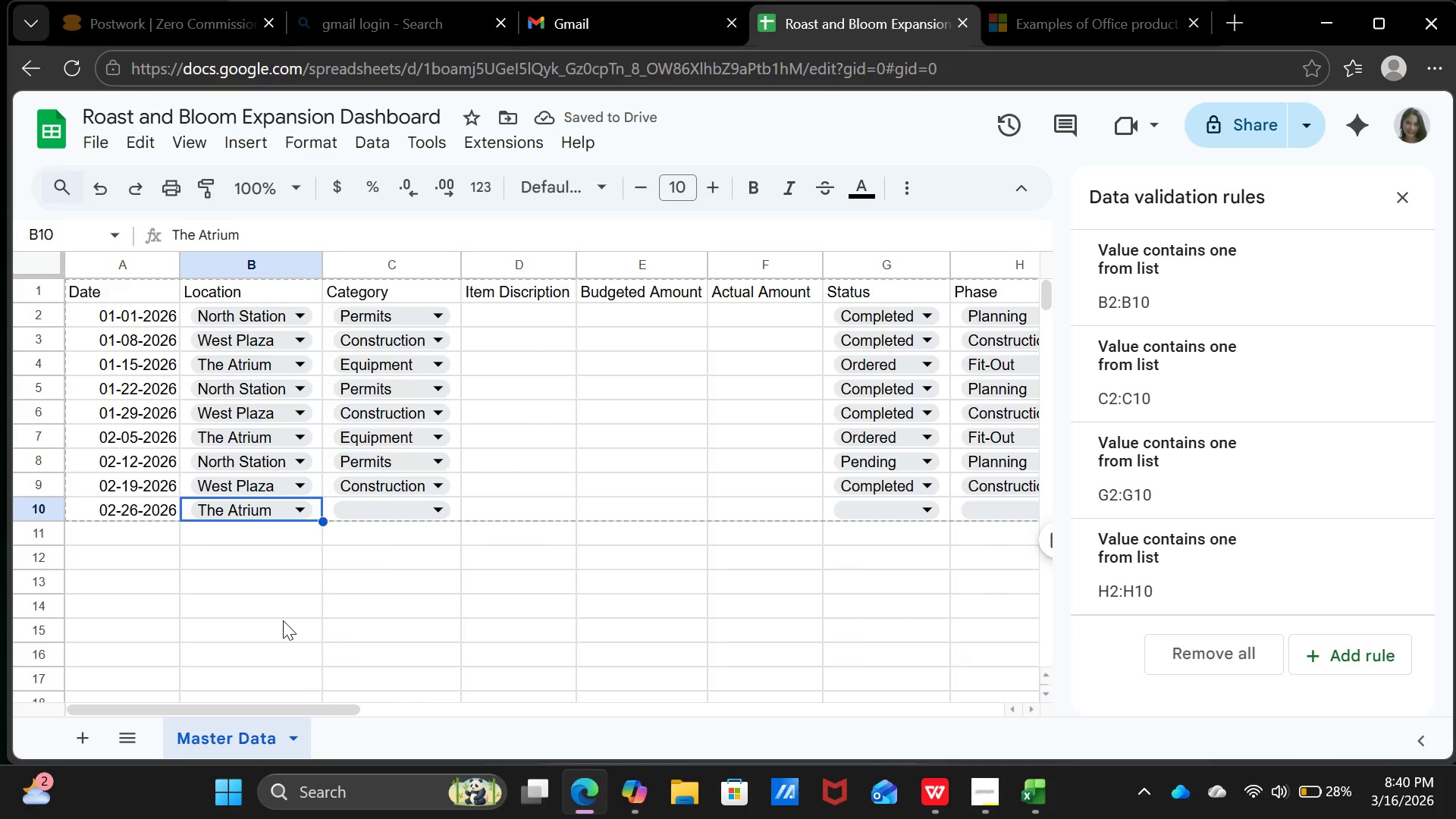 
wait(8.64)
 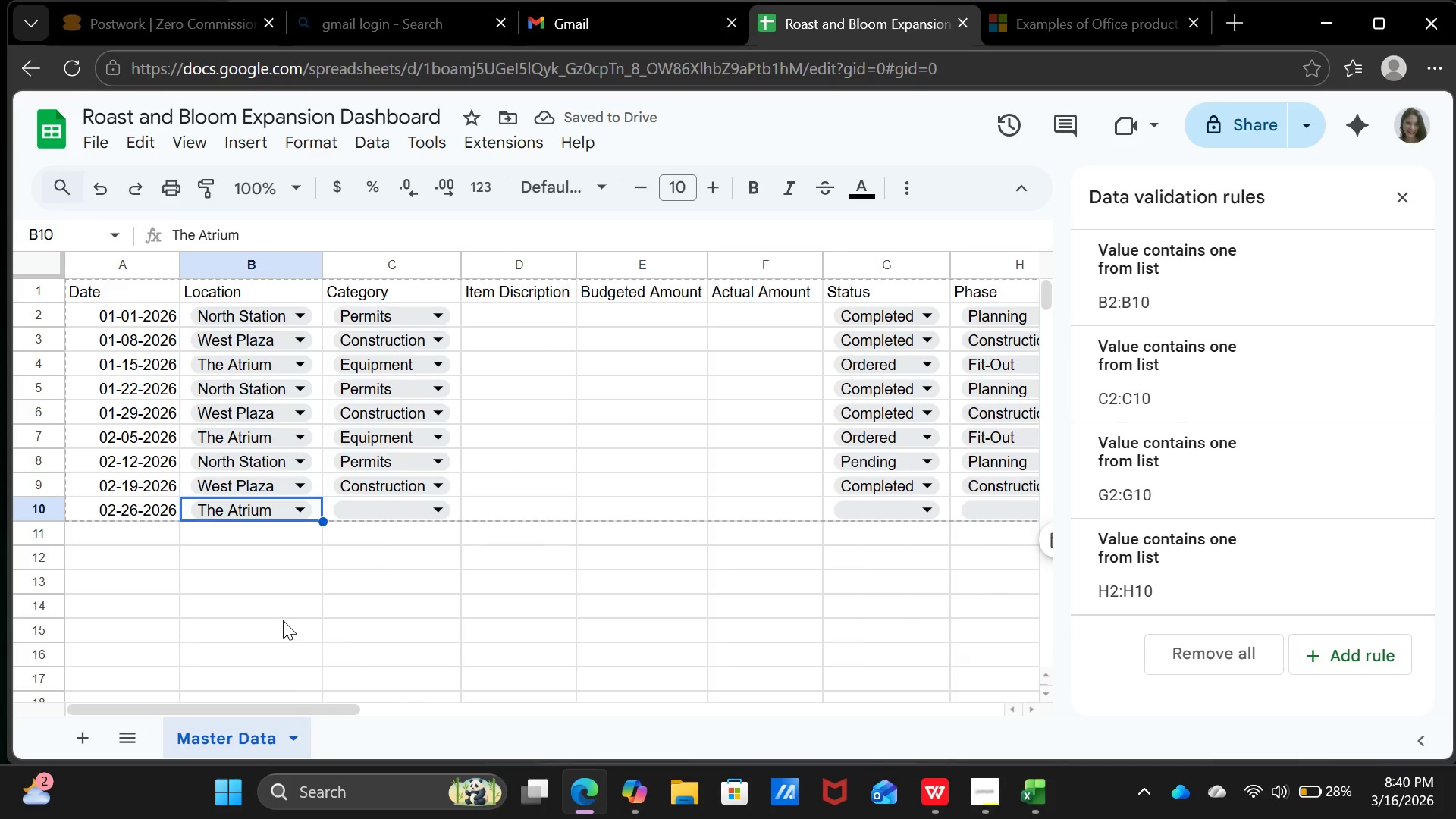 
left_click([424, 508])
 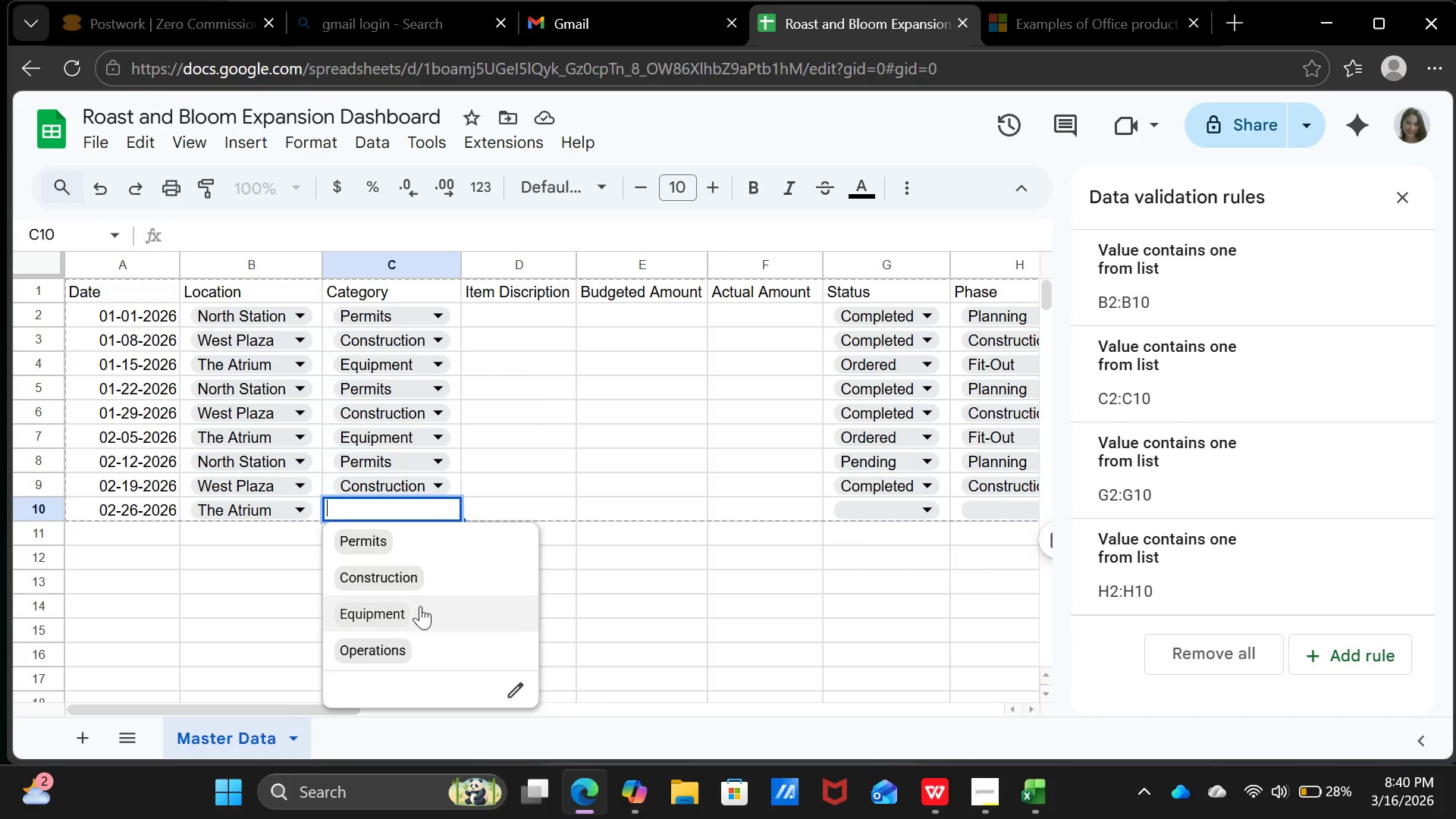 
left_click([418, 617])
 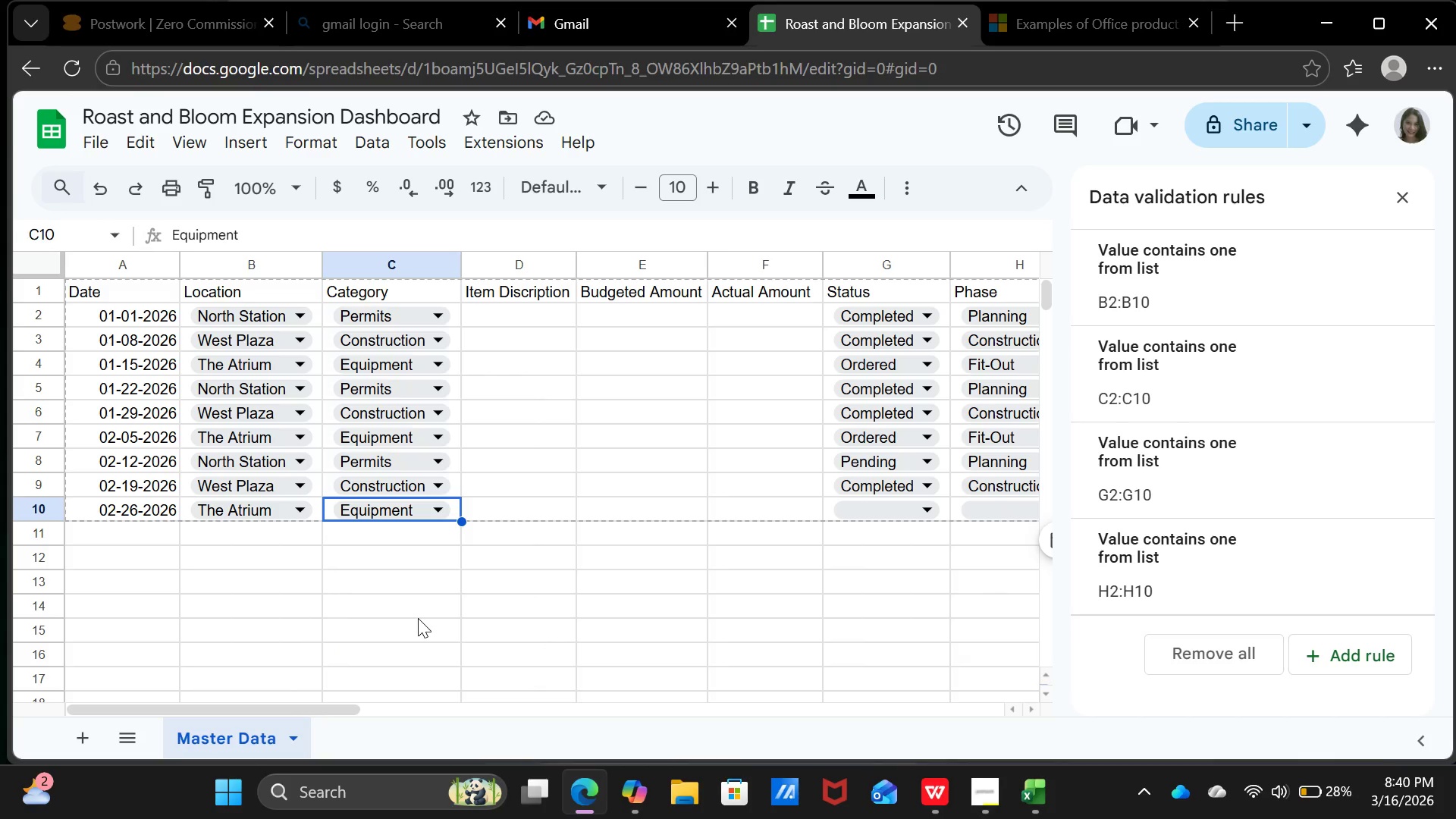 
wait(10.38)
 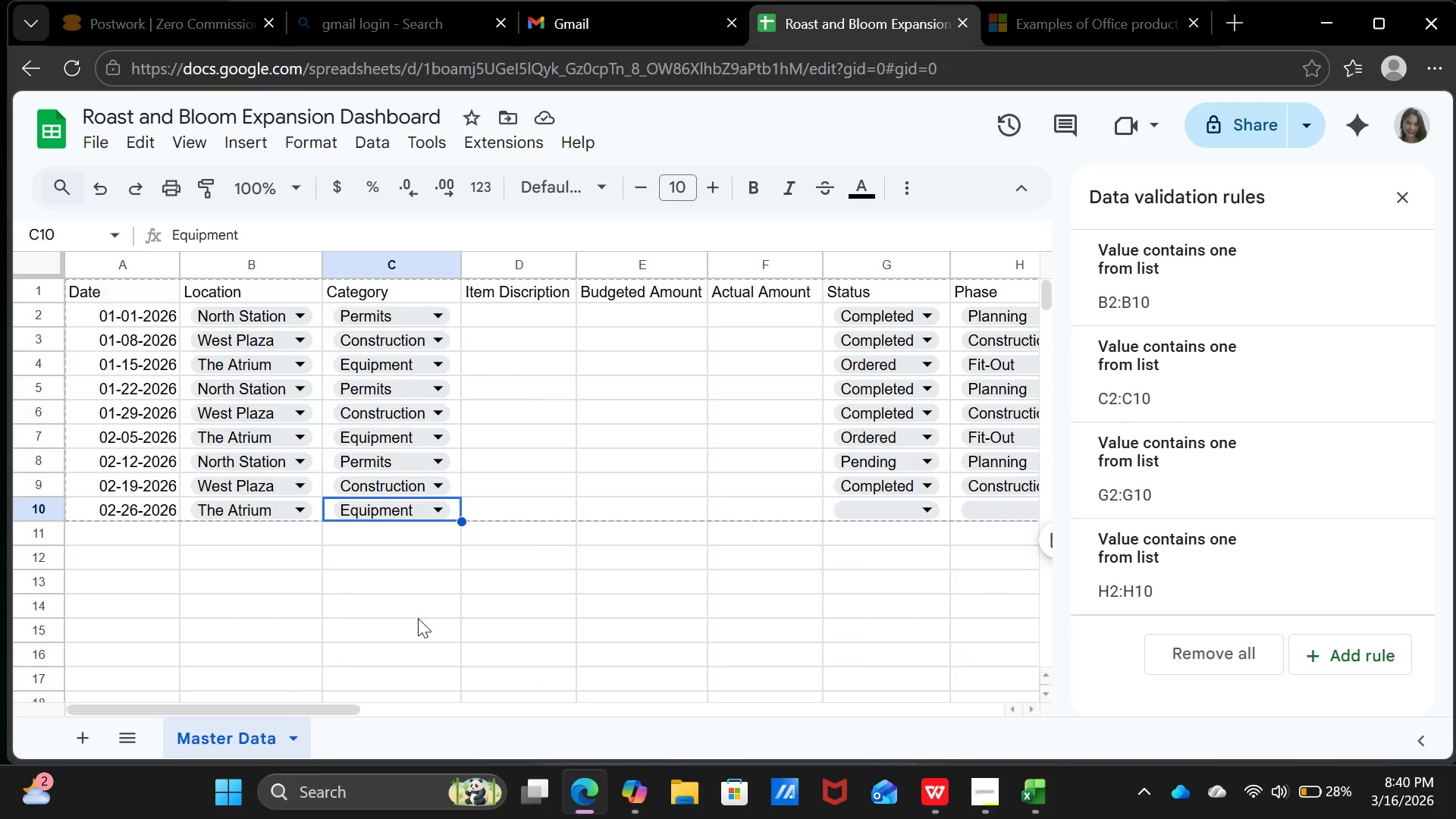 
left_click([874, 513])
 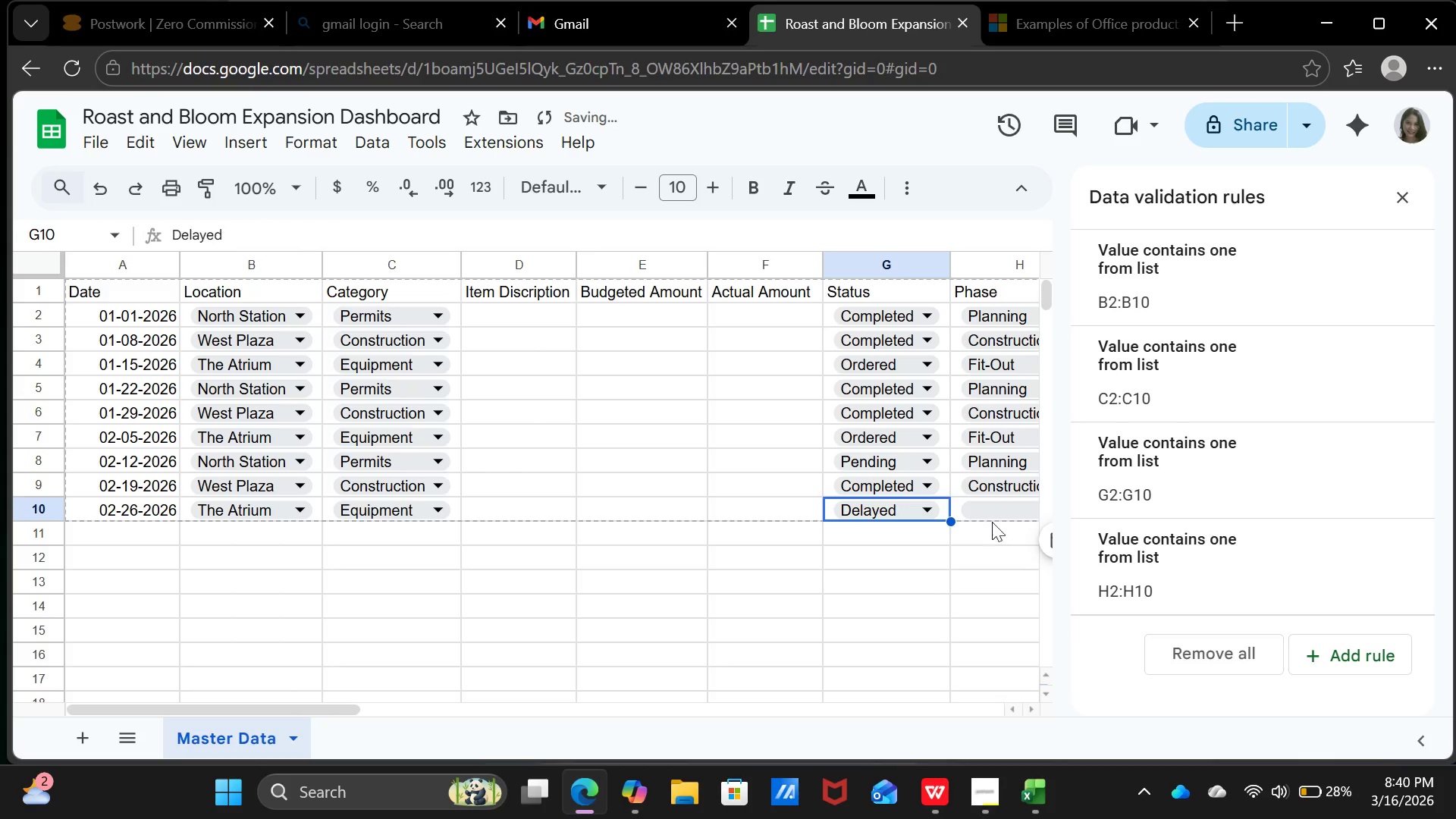 
left_click([1012, 510])
 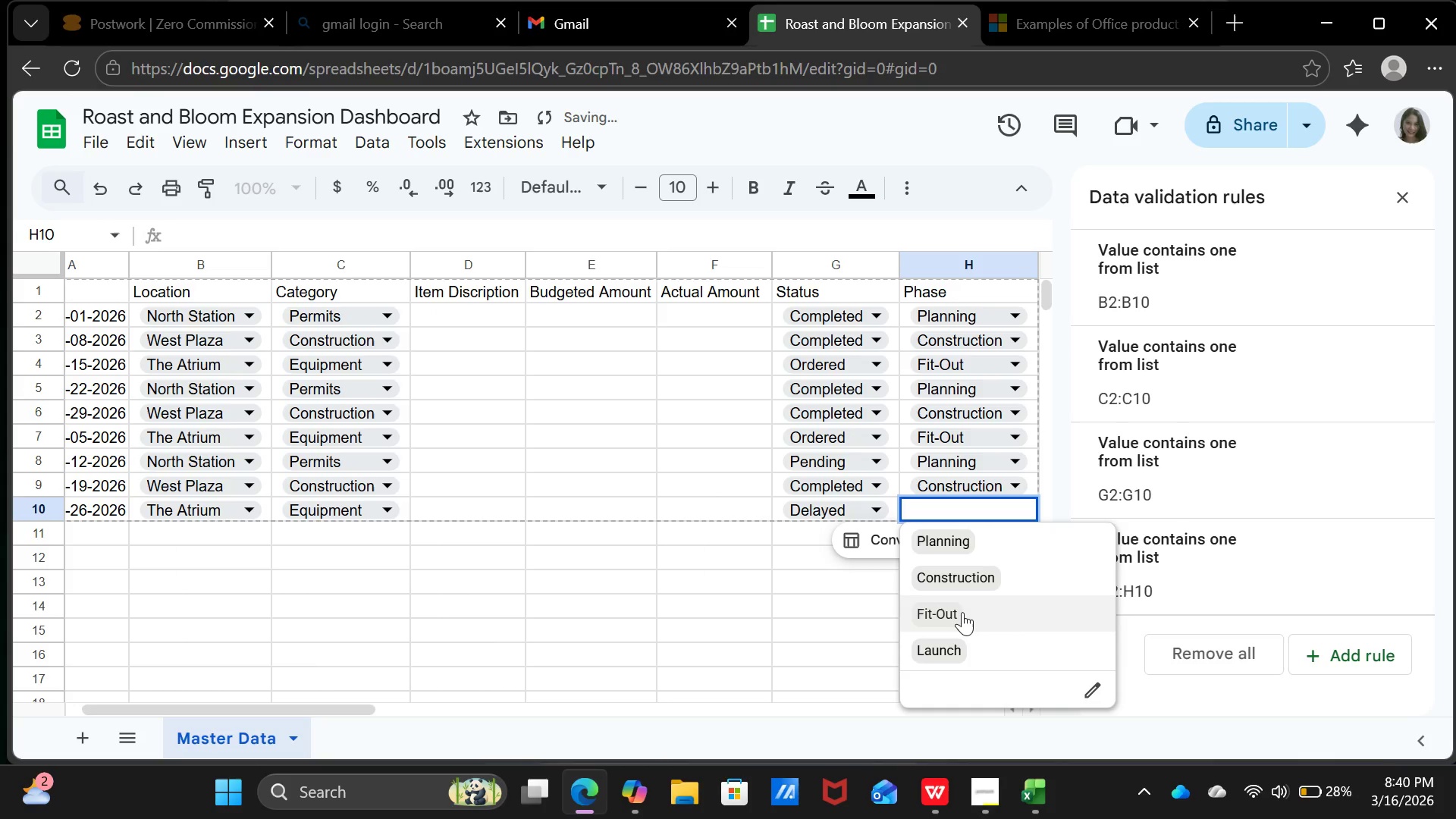 
left_click([962, 612])
 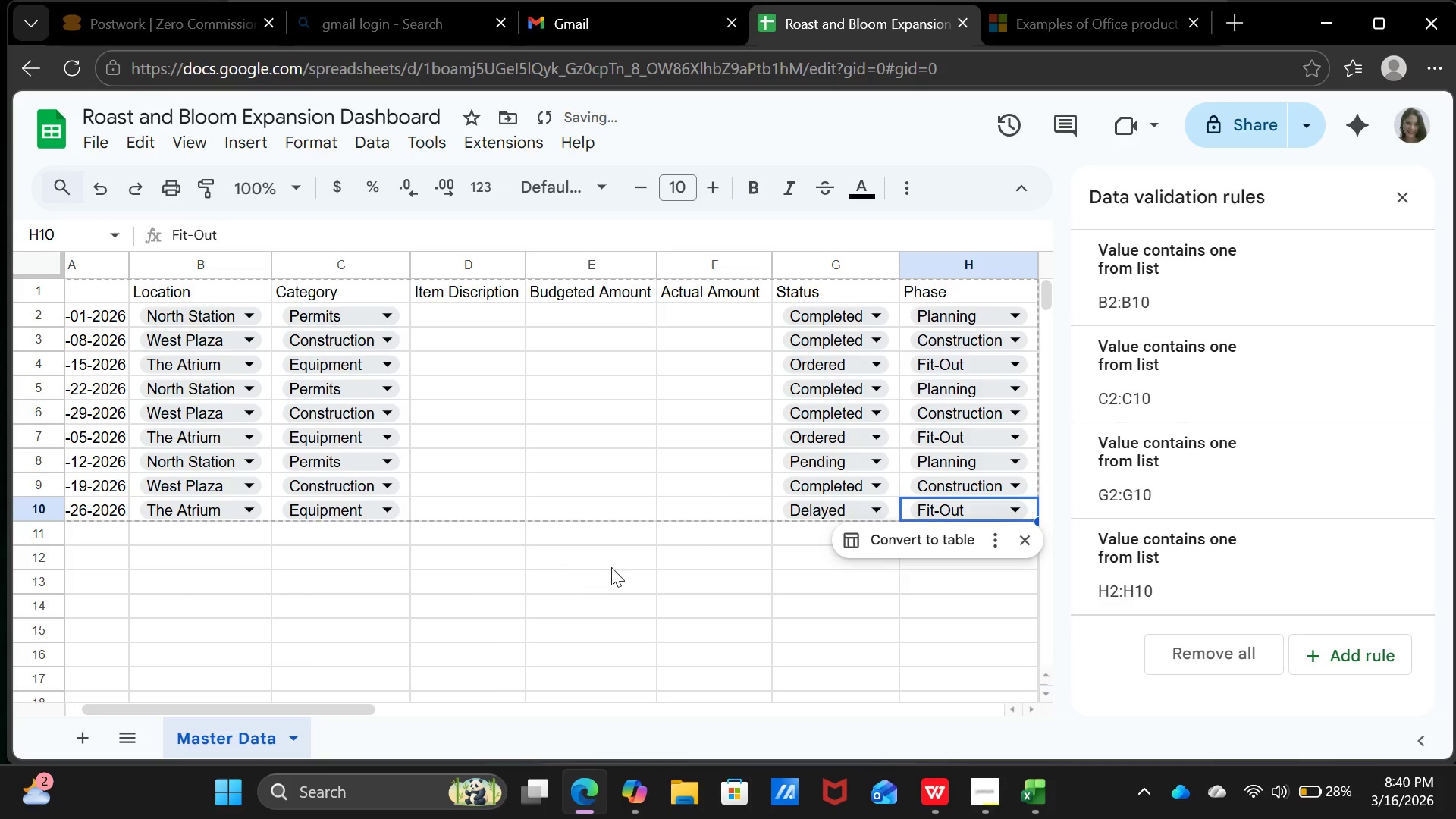 
left_click([679, 628])
 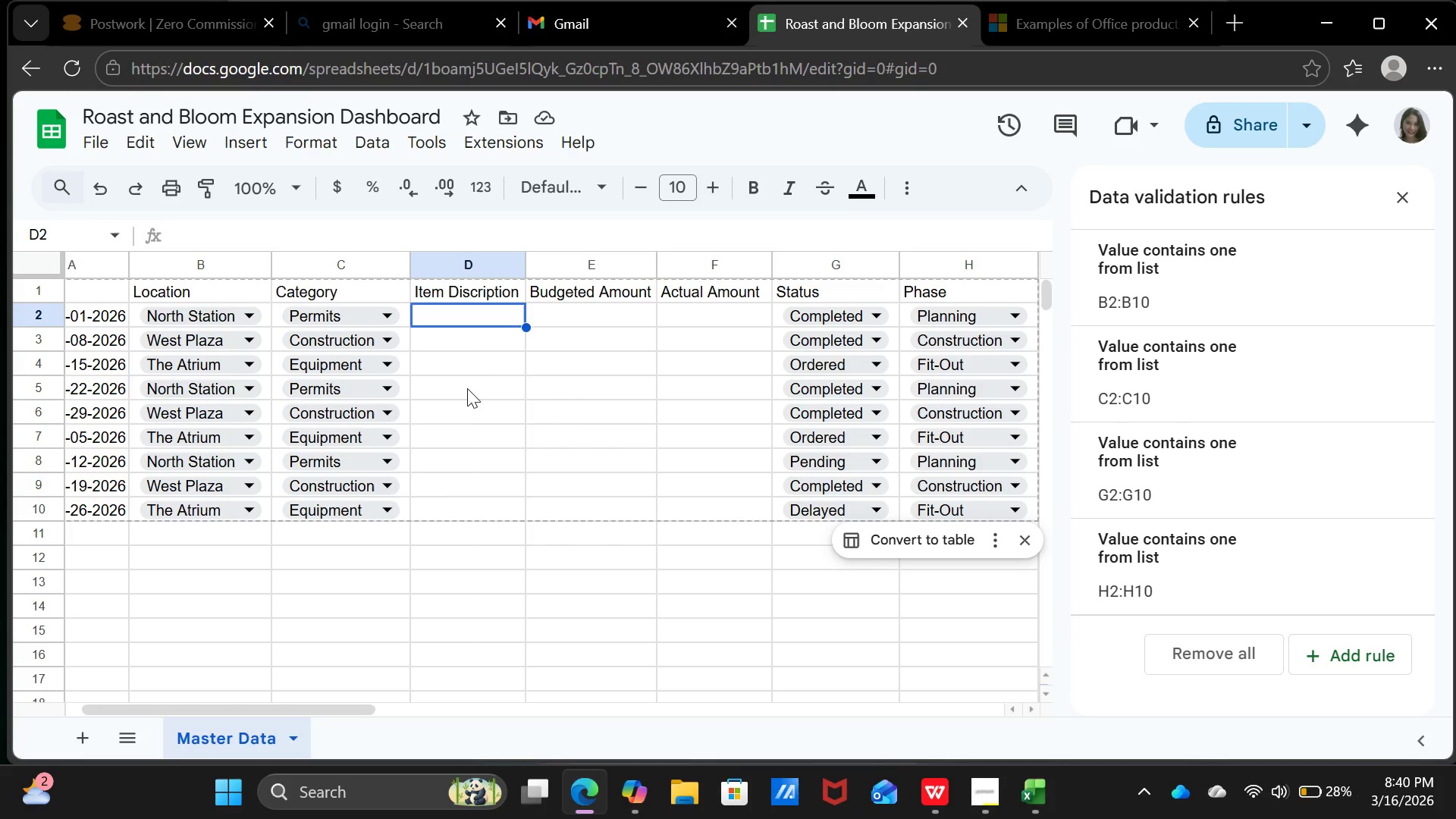 
wait(10.64)
 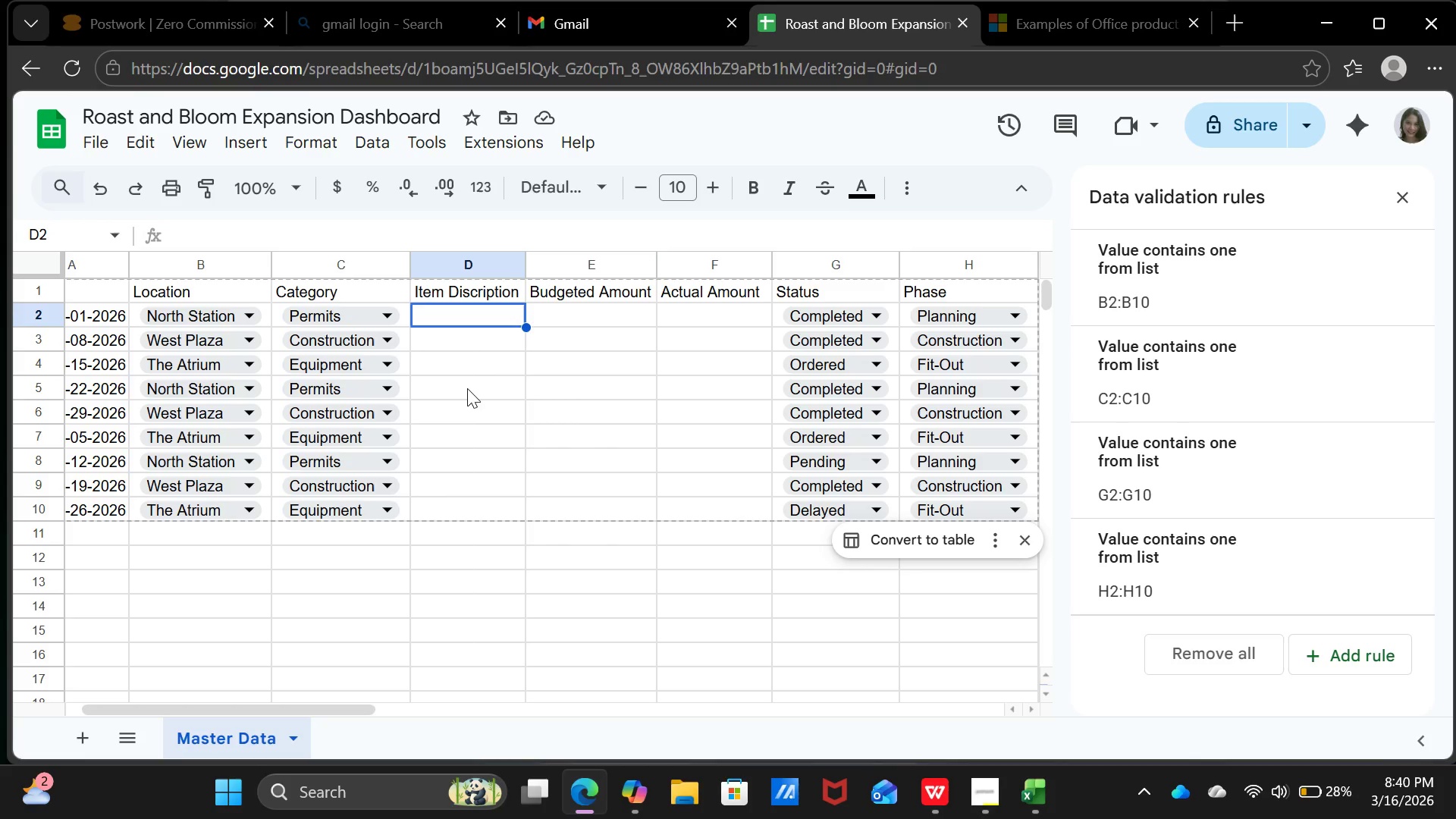 
type(City Permit)
 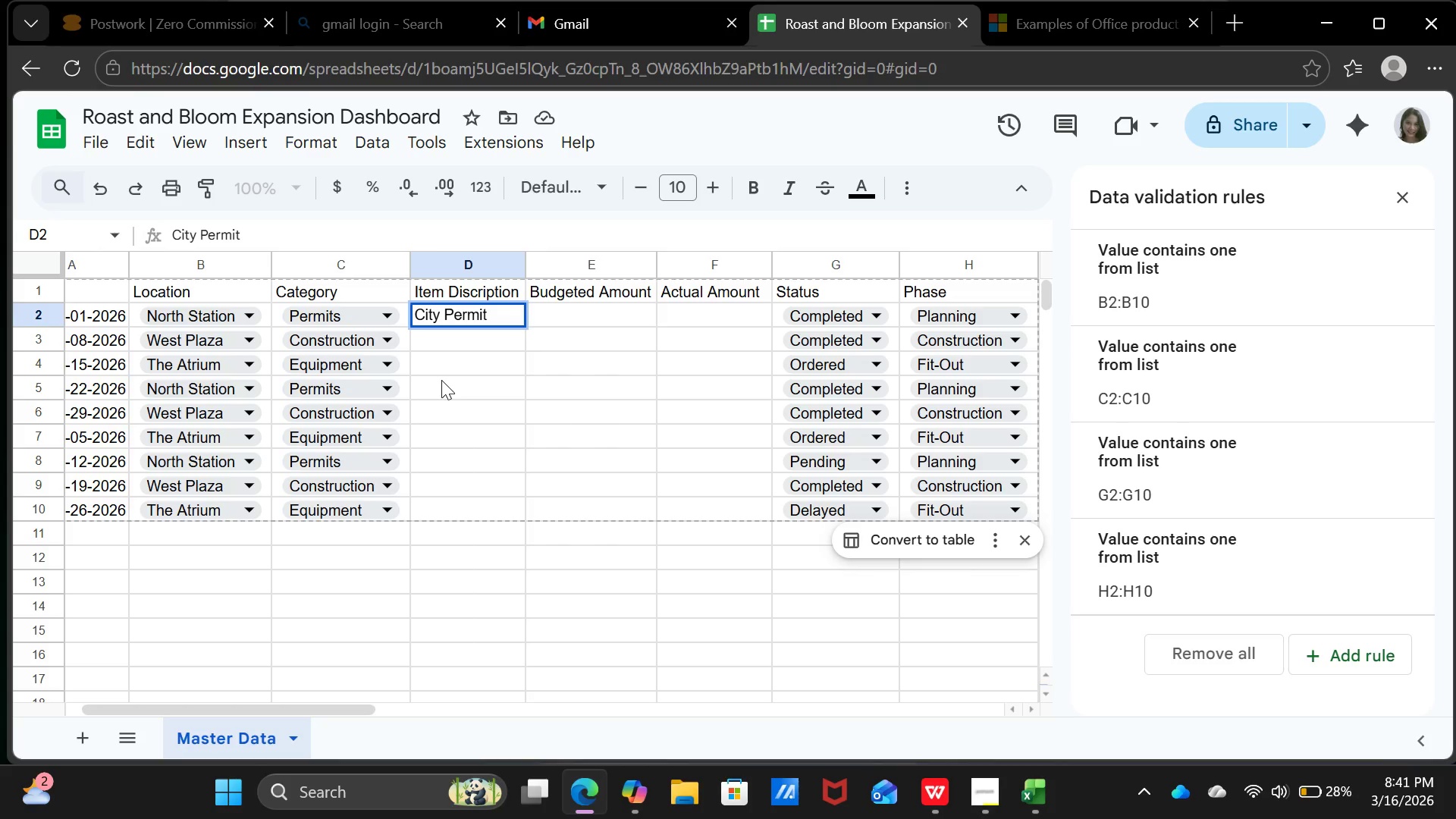 
key(ArrowRight)
 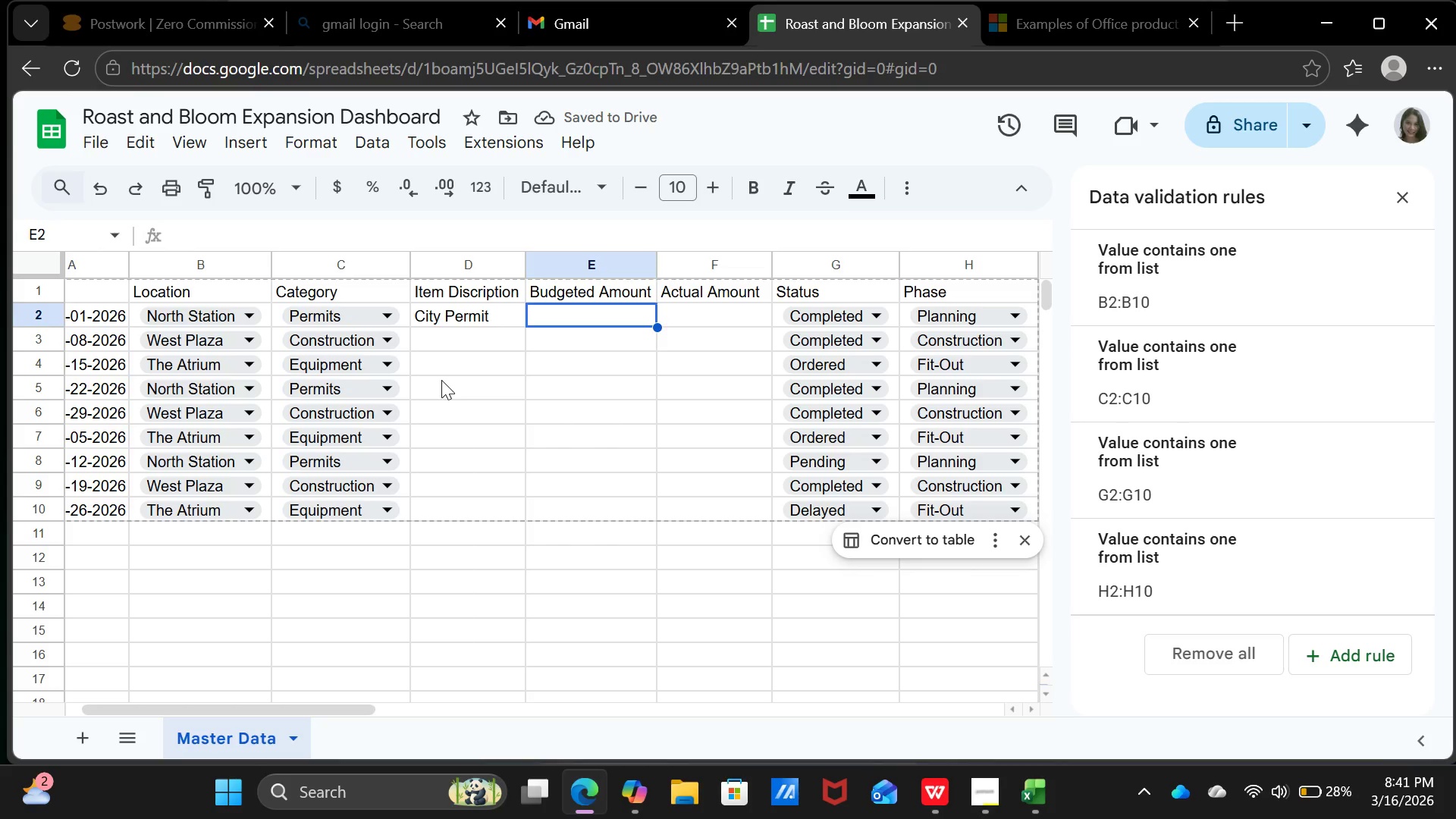 
type(5000)
 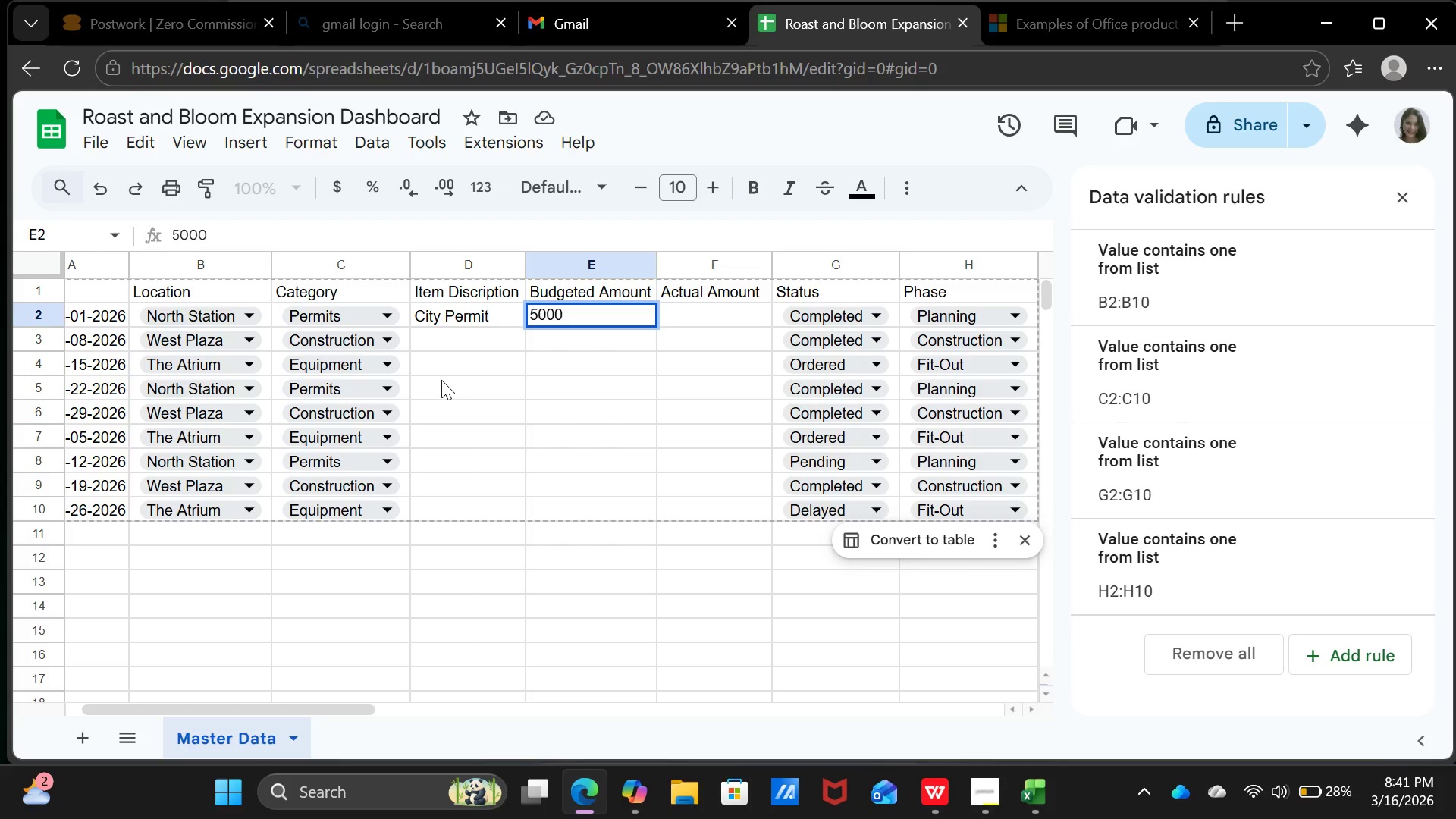 
key(ArrowRight)
 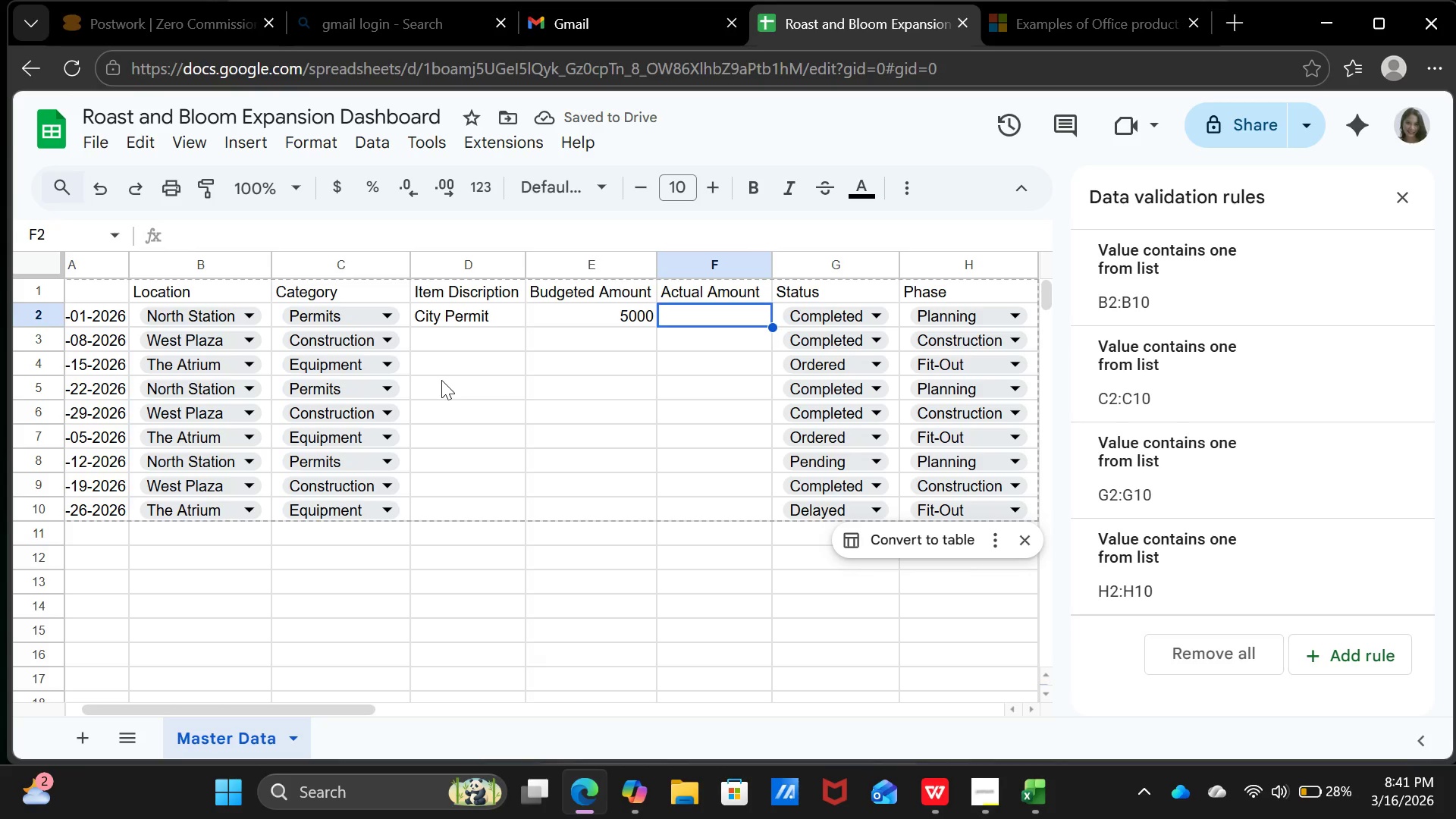 
type(5200)
 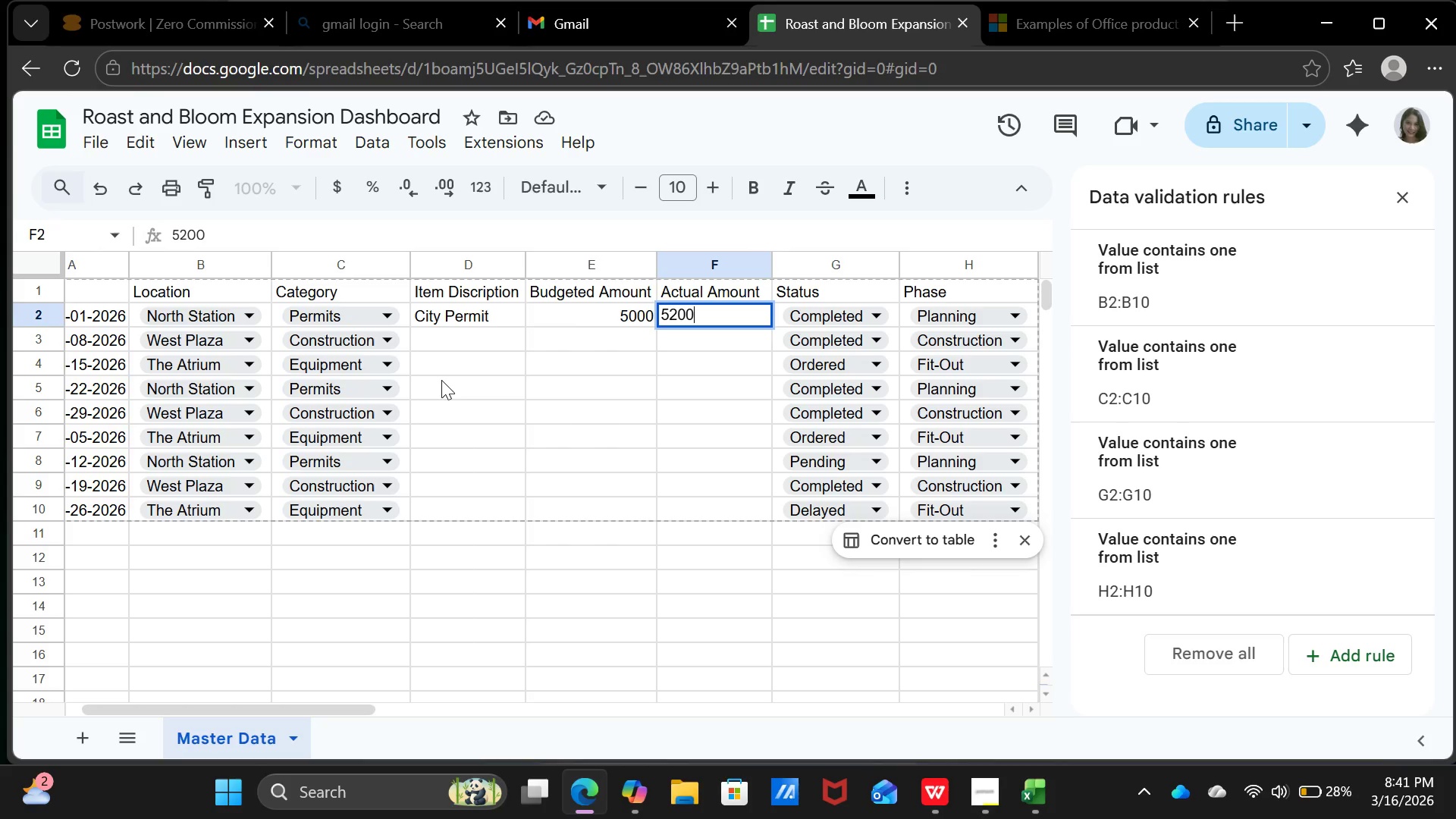 
key(Enter)
 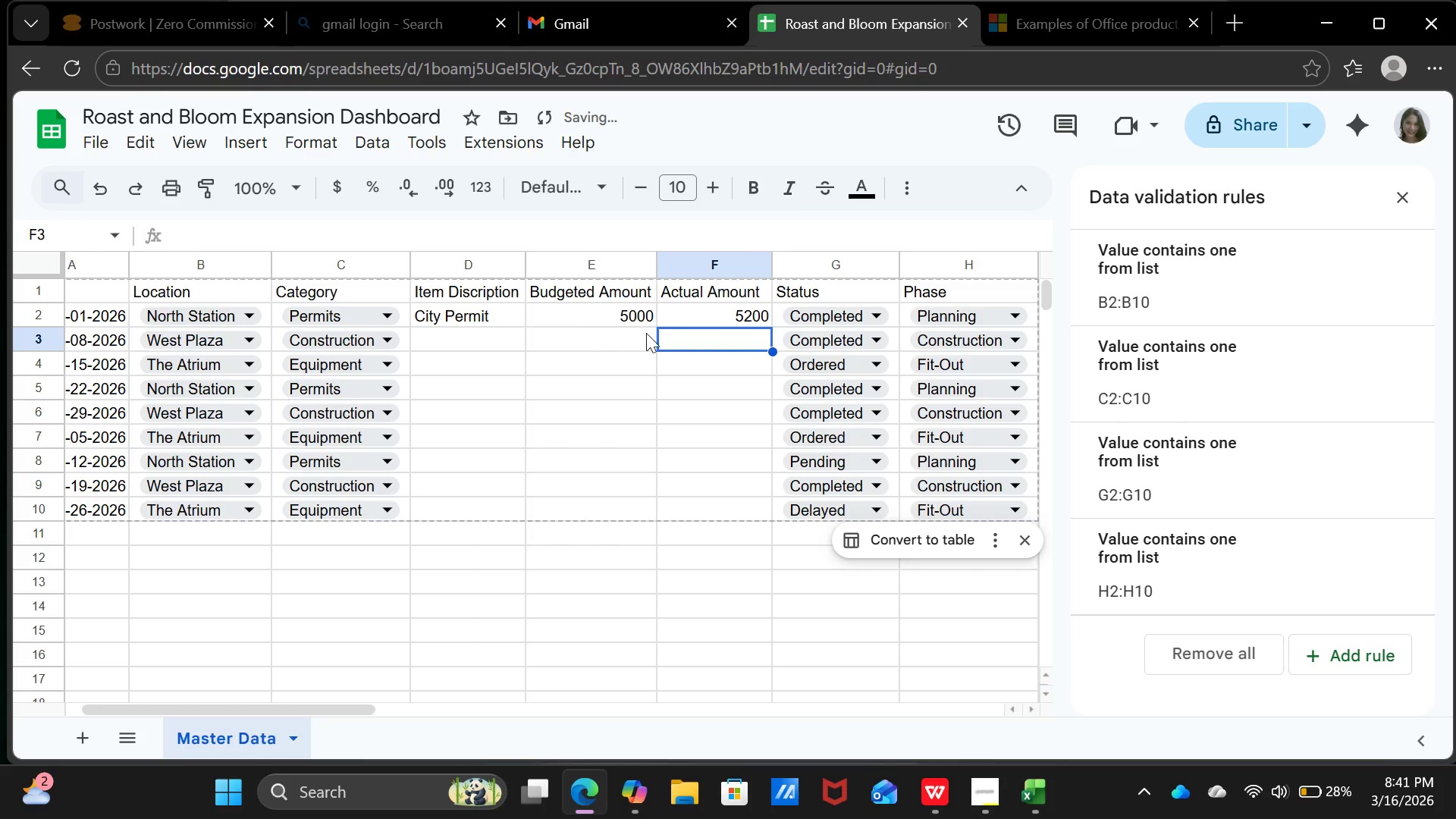 
left_click([440, 330])
 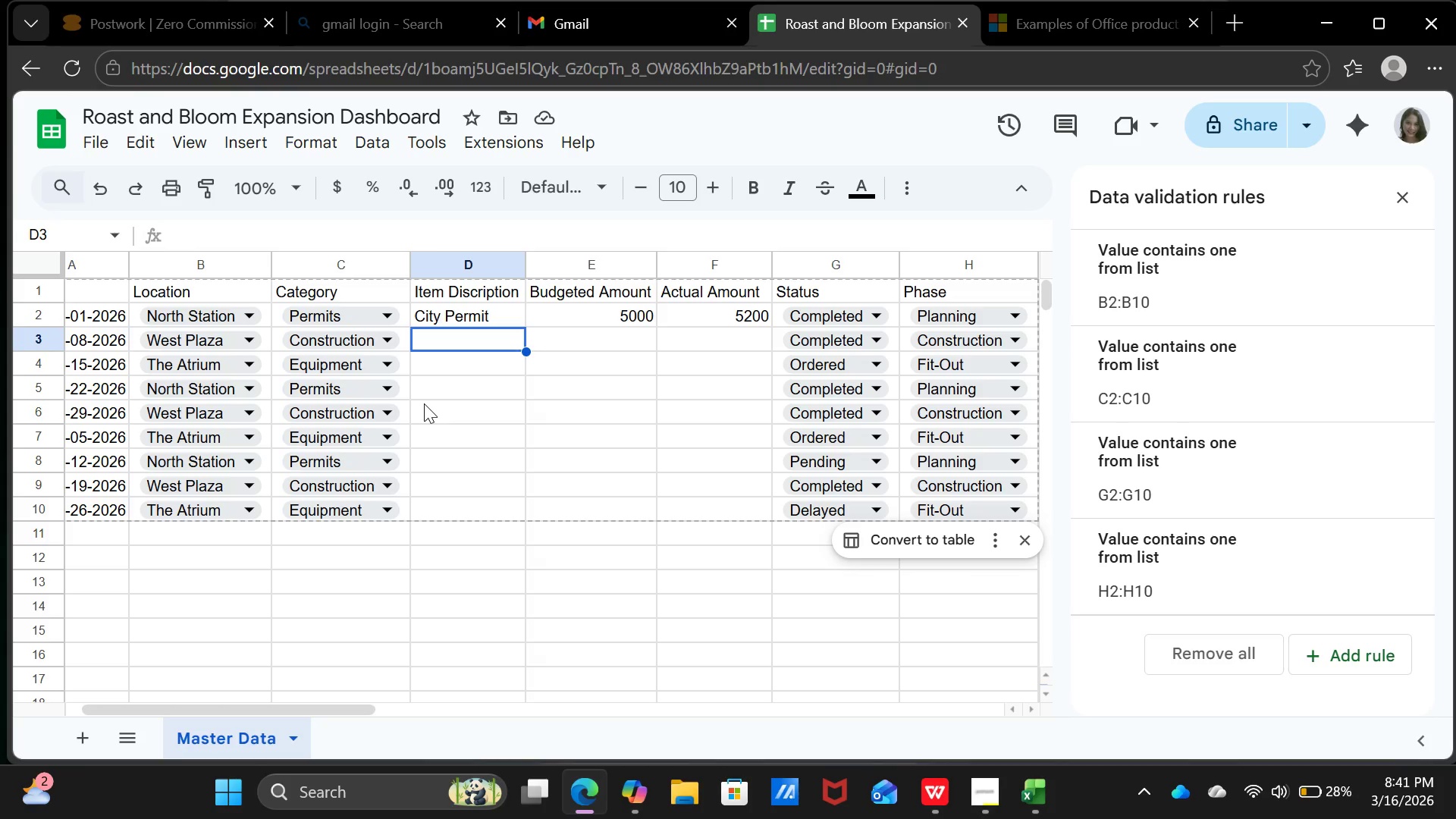 
type(General CO)
key(Backspace)
type(ontractor)
 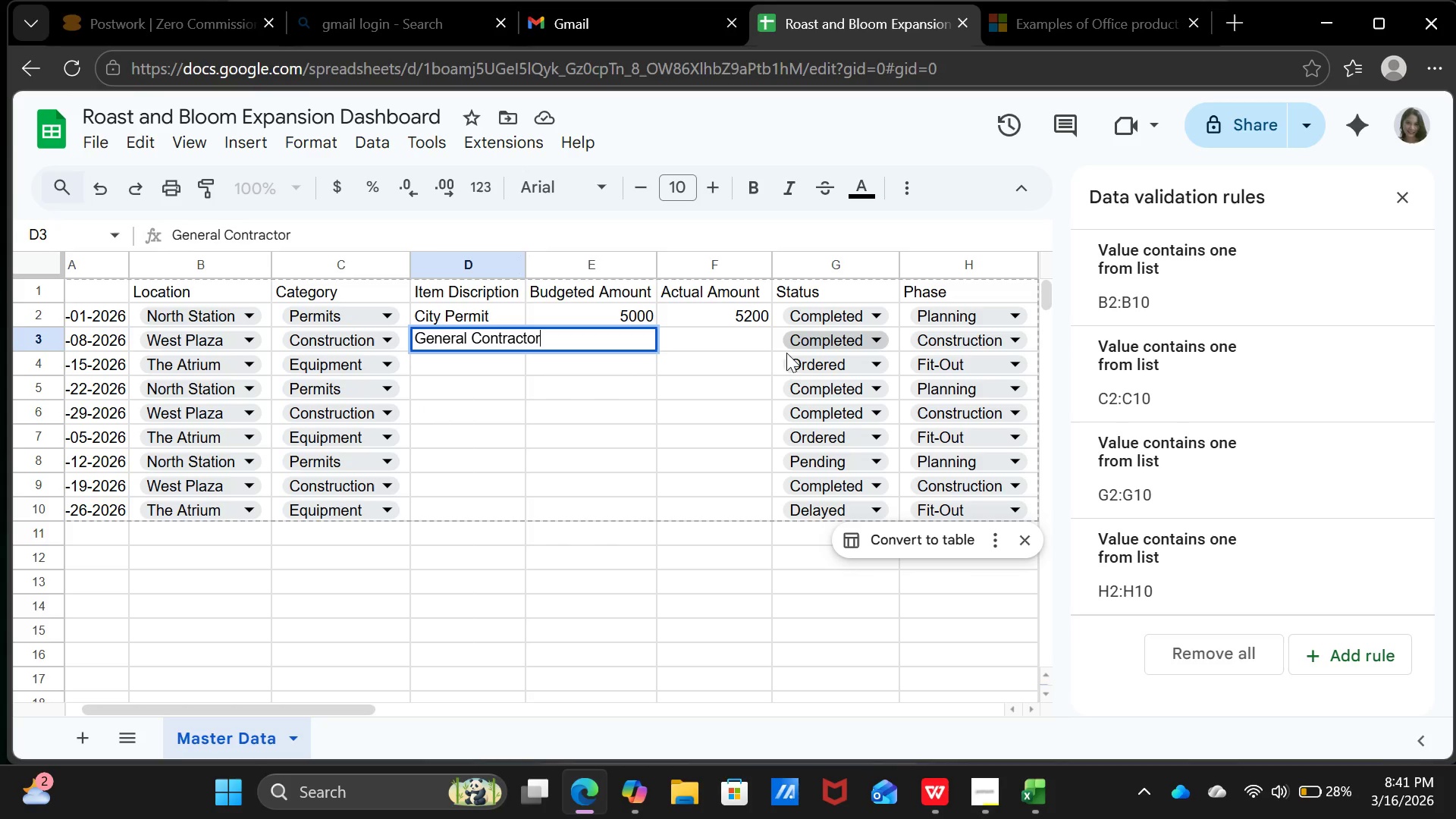 
left_click([725, 391])
 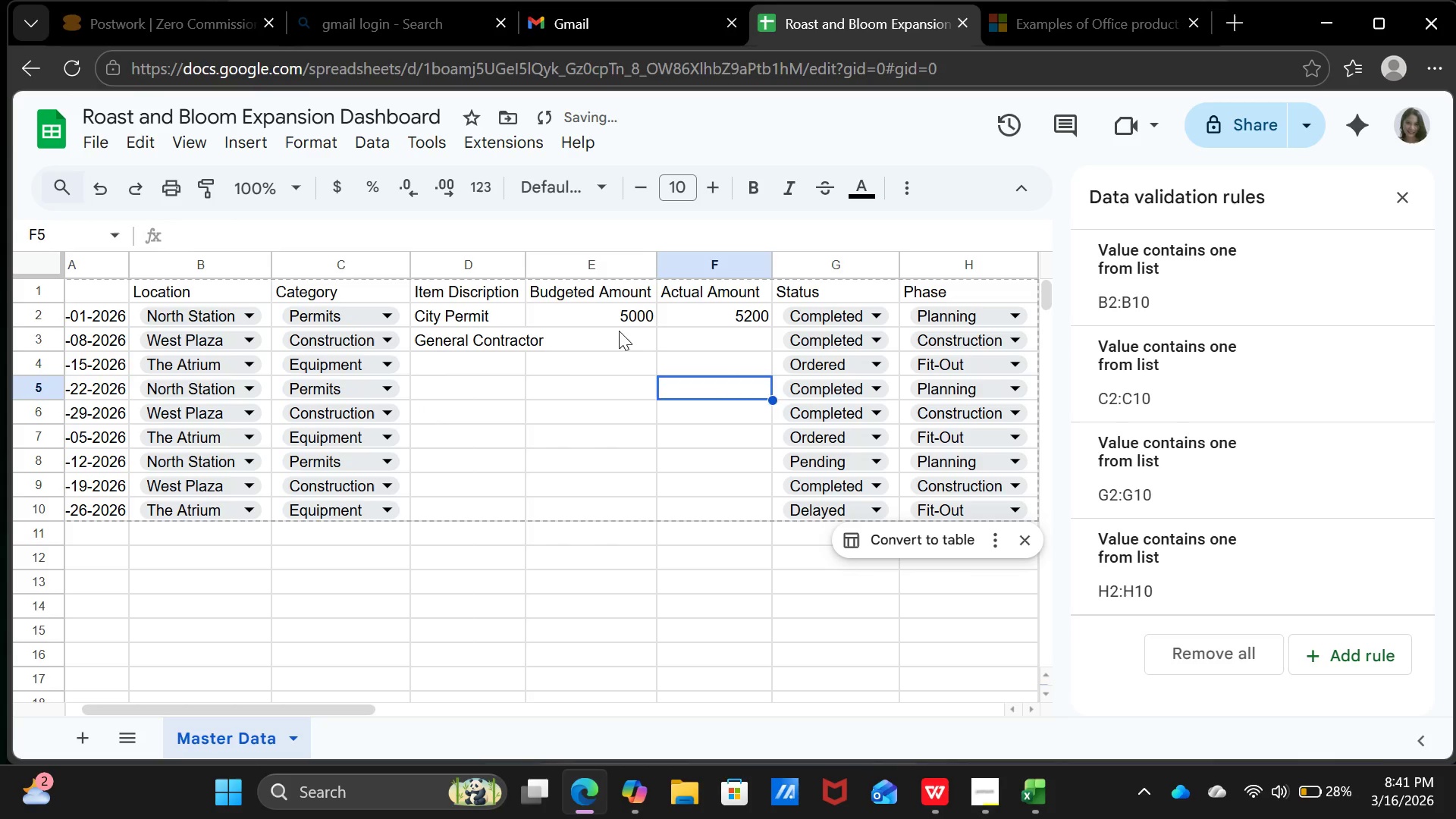 
left_click([619, 331])
 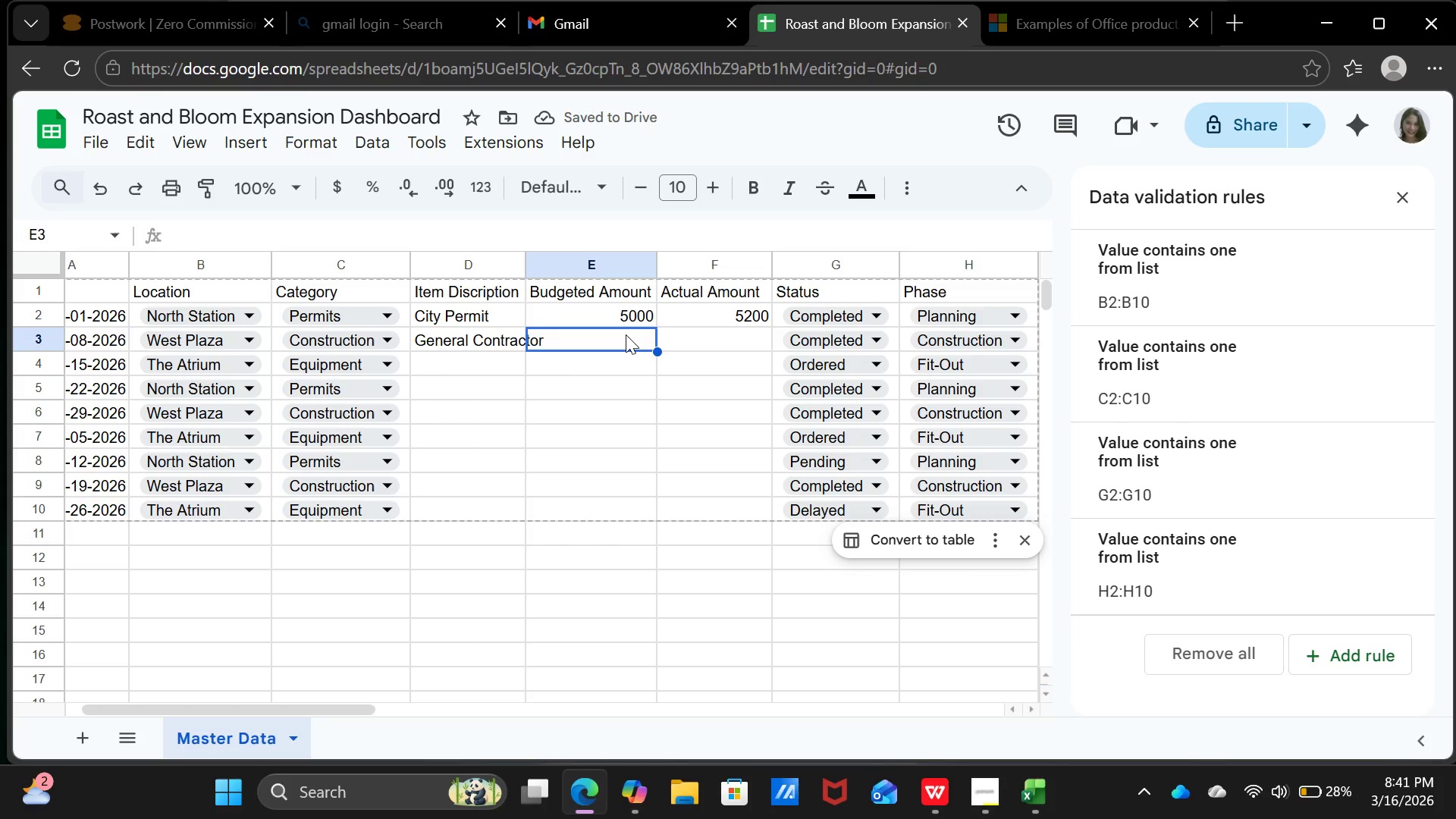 
type(30000)
 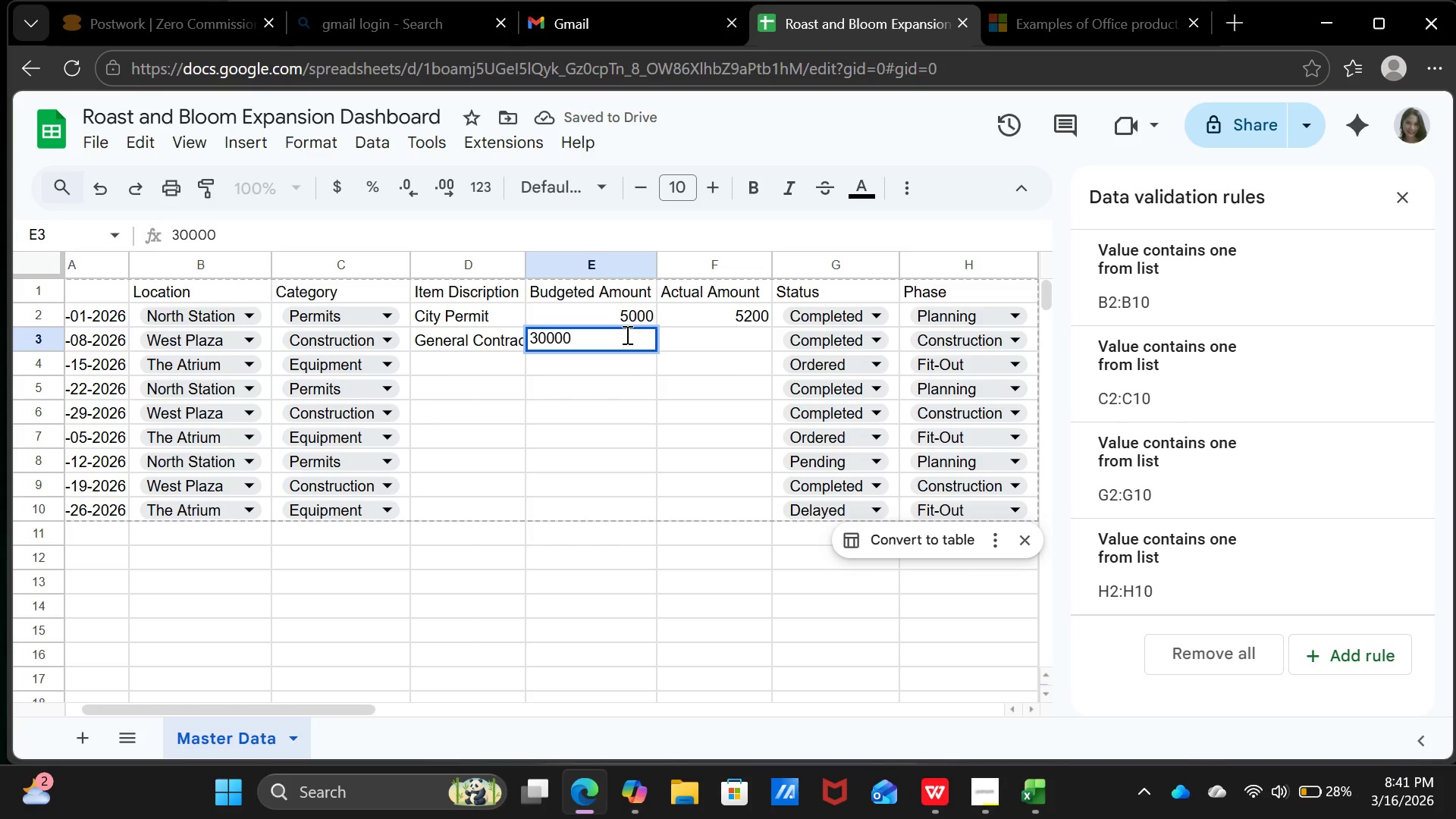 
key(ArrowRight)
 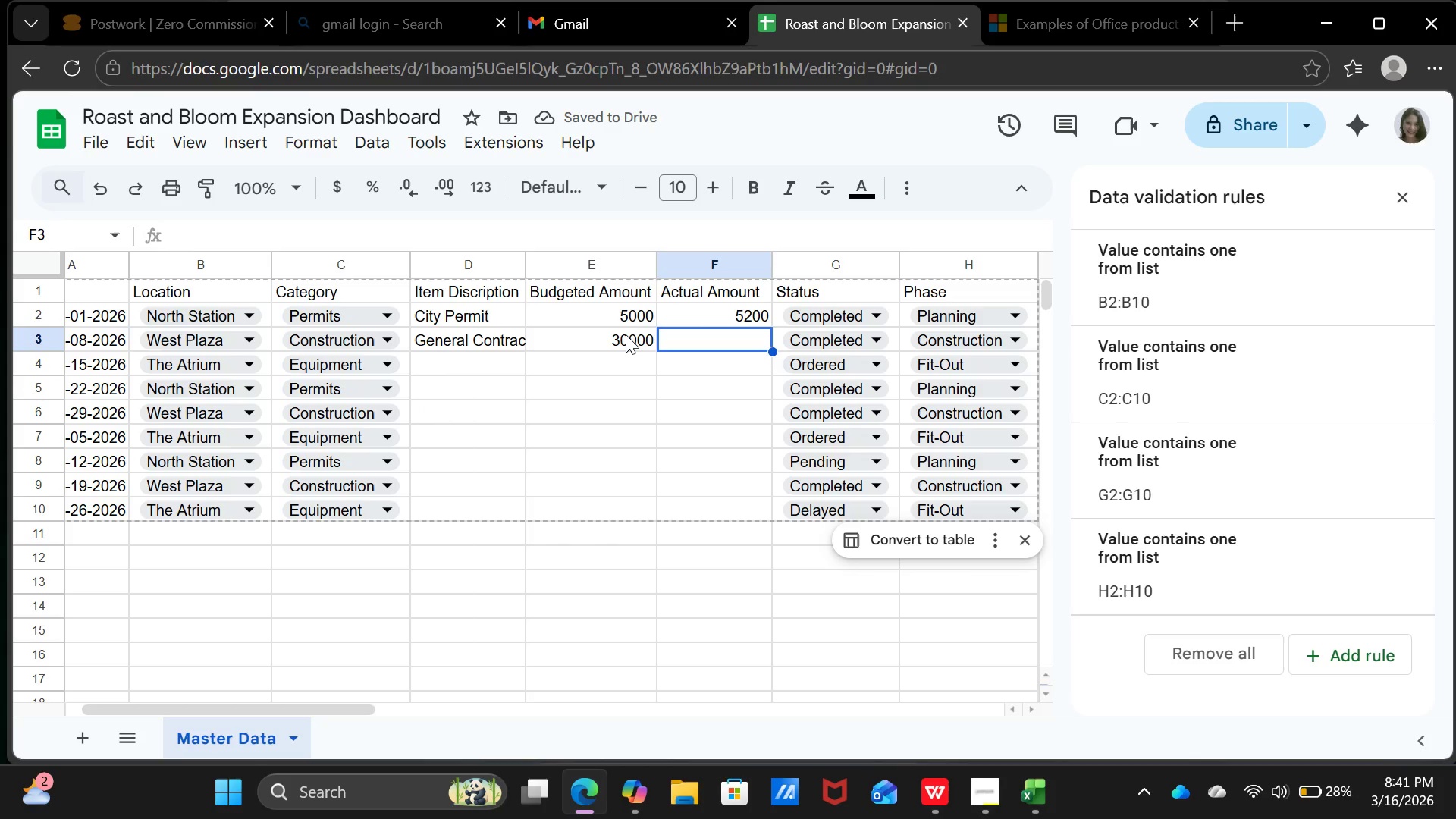 
type(31000)
 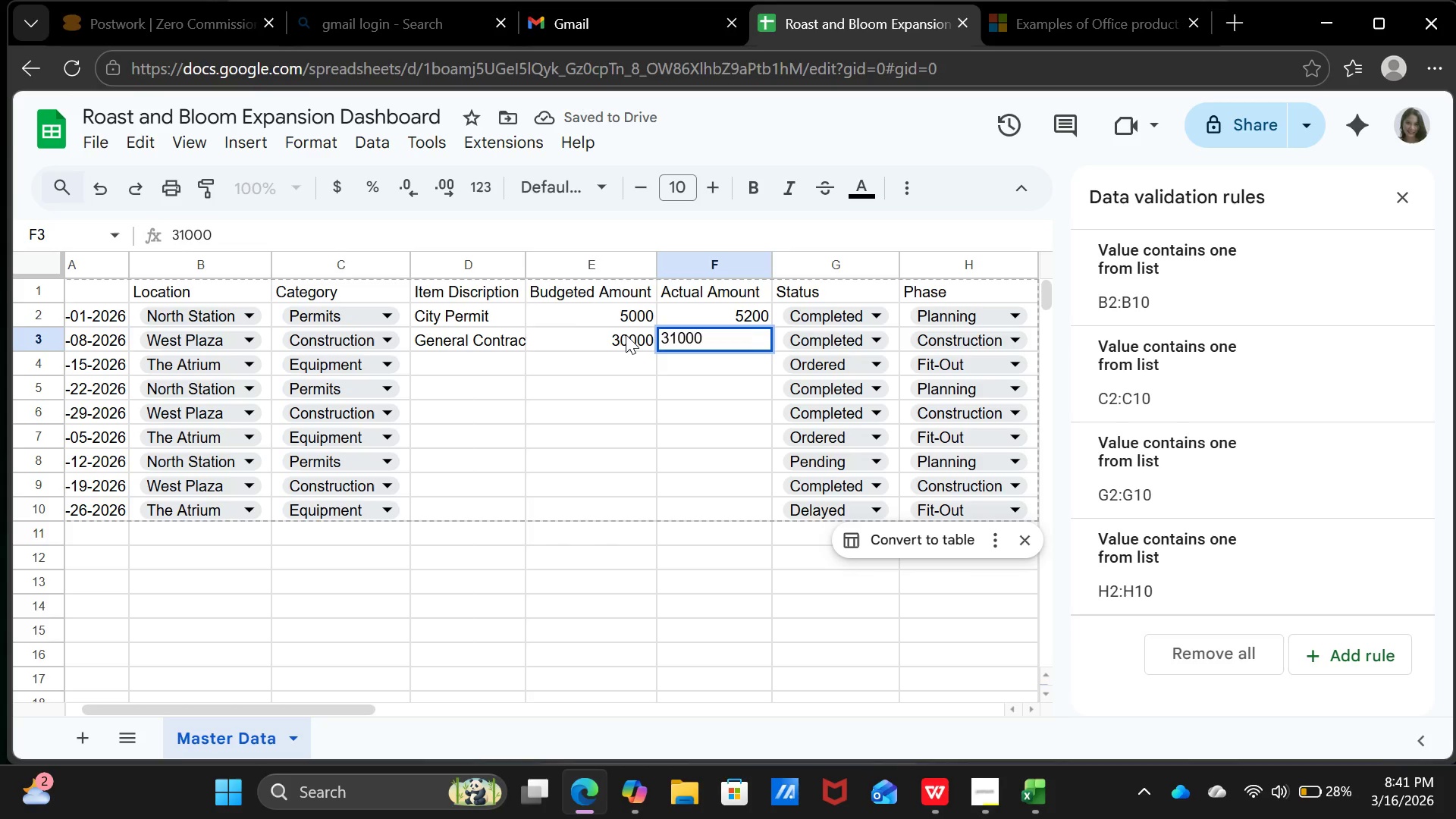 
key(ArrowRight)
 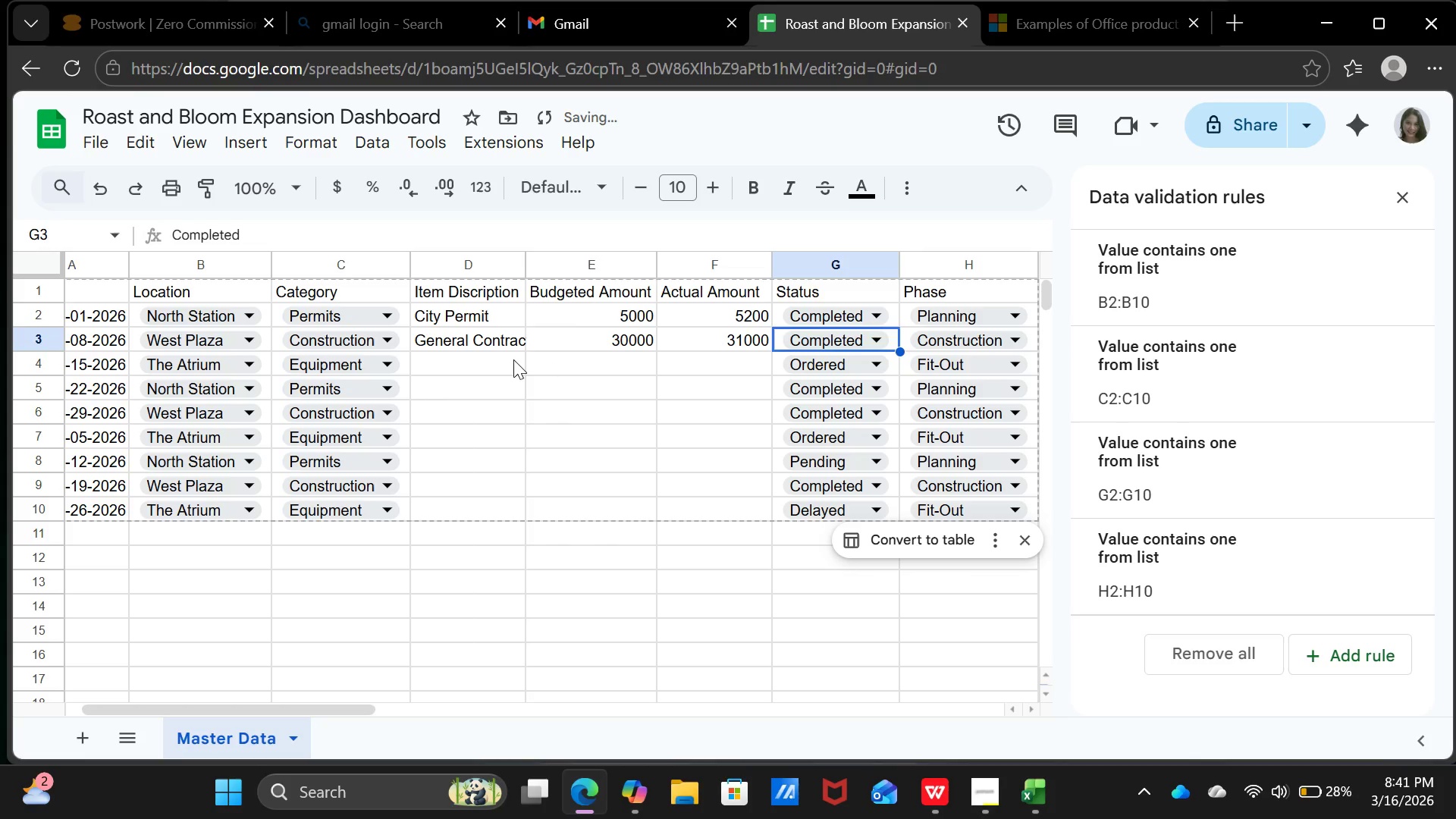 
left_click([512, 359])
 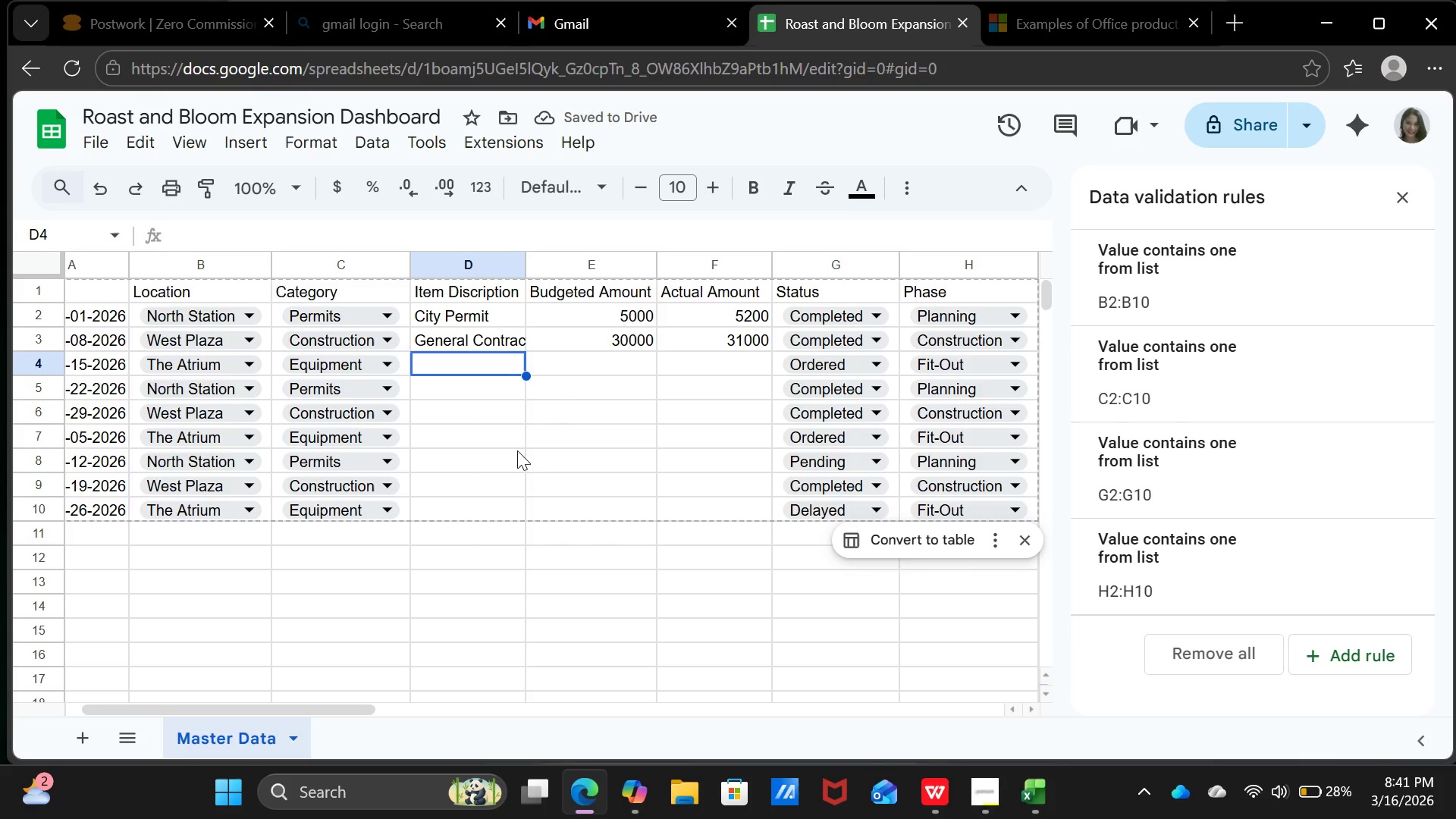 
wait(8.41)
 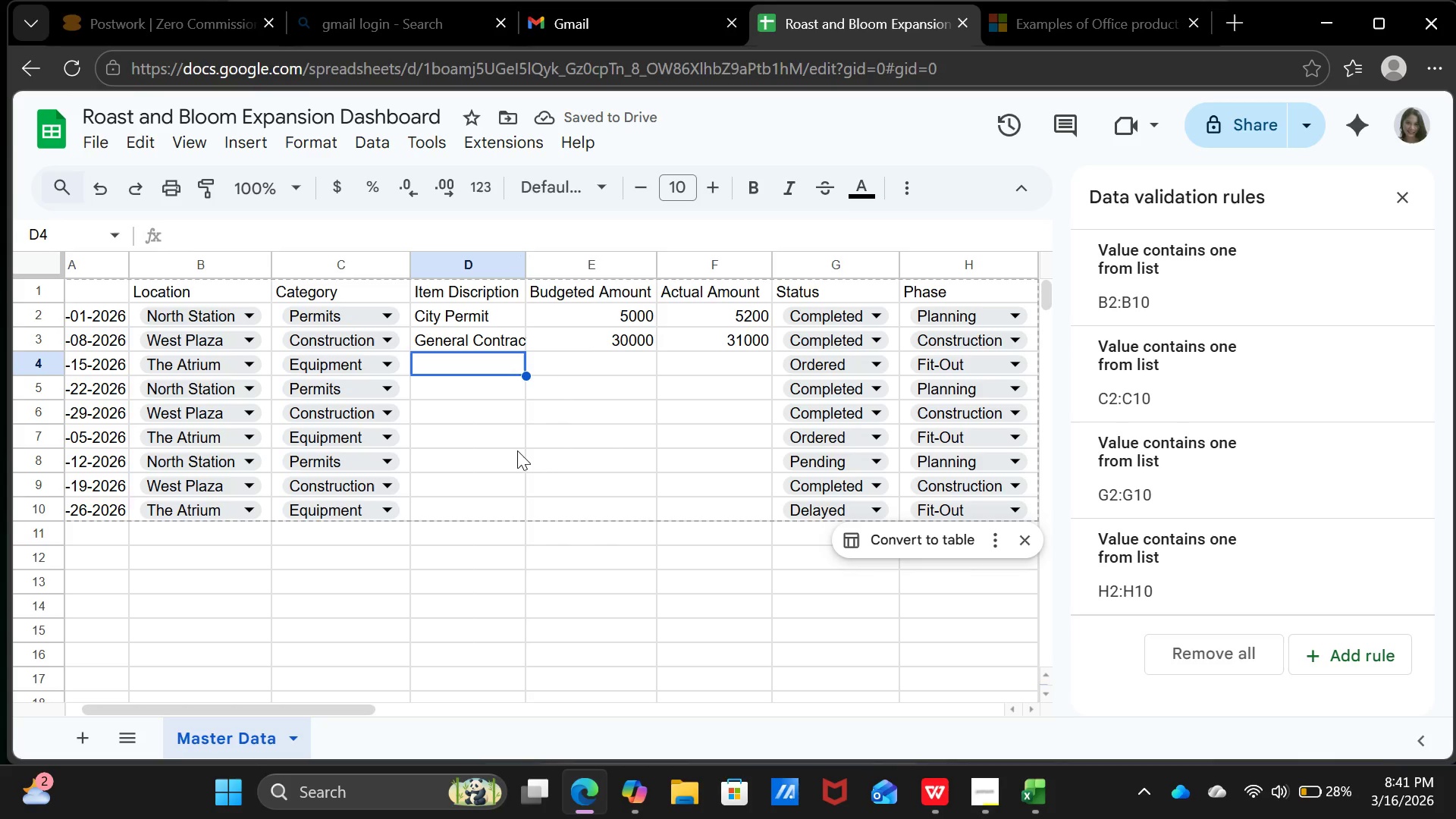 
type(La Marc)
key(Backspace)
type(zocco Linea PB)
 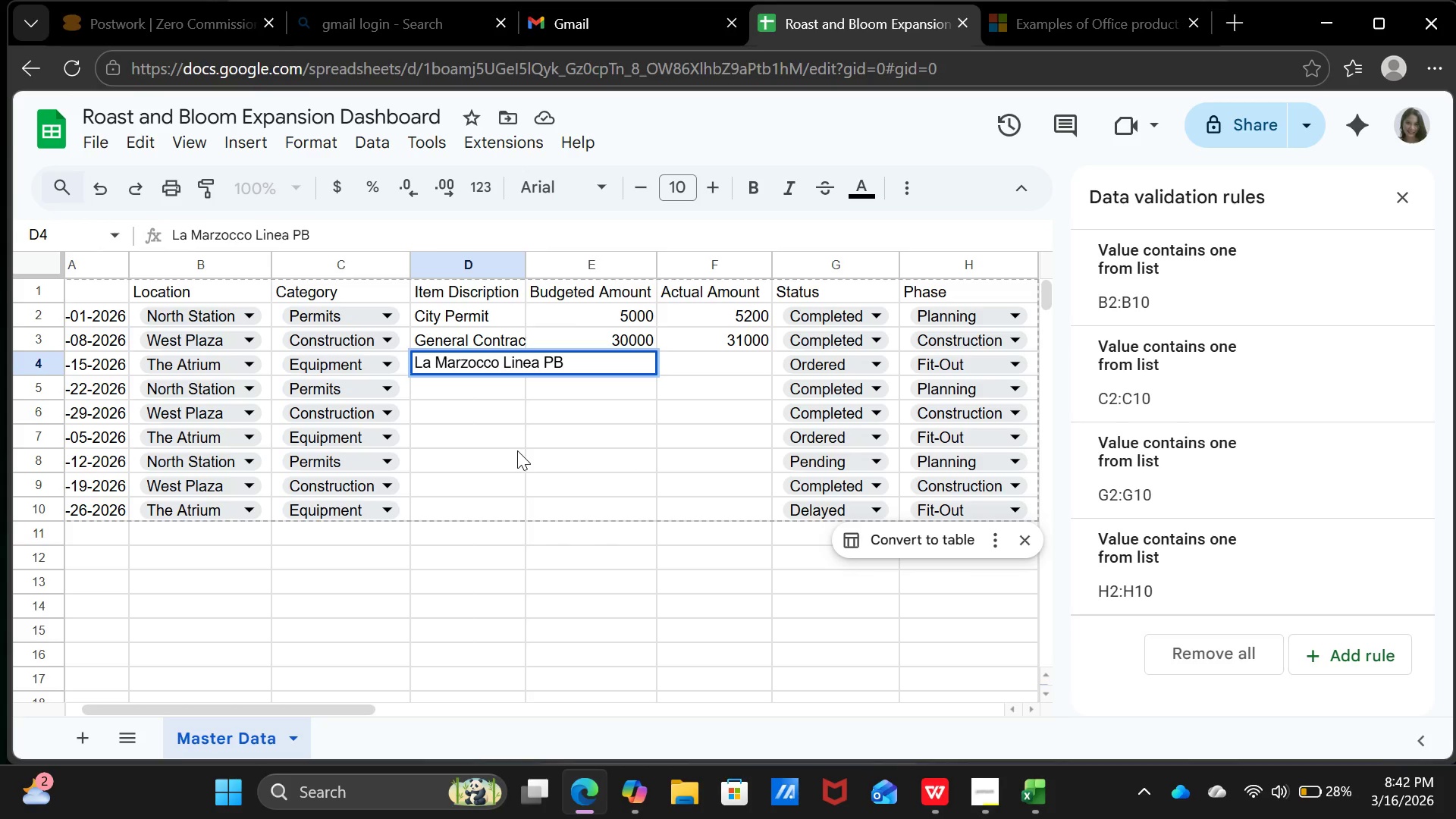 
left_click([517, 451])
 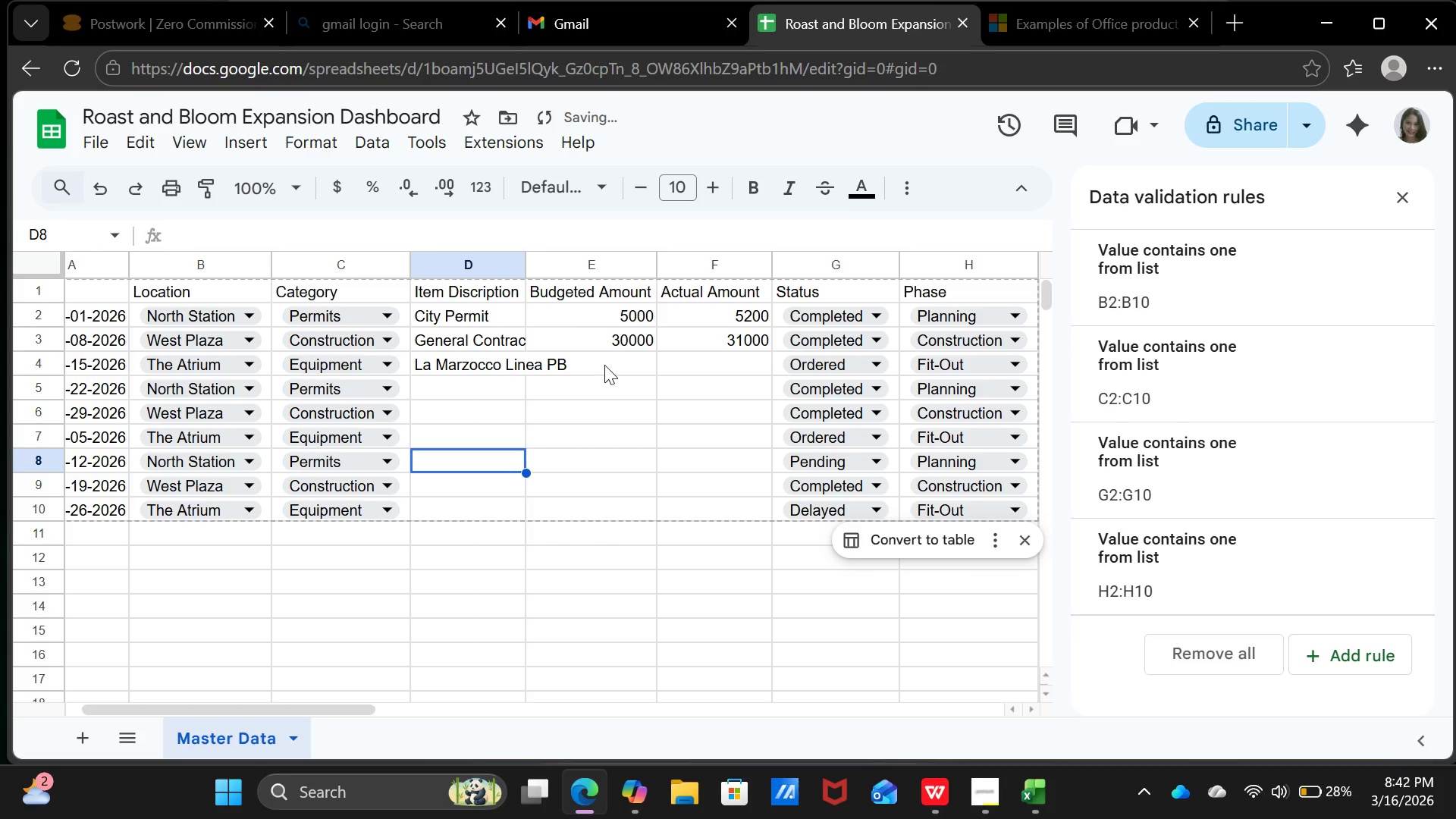 
left_click([604, 365])
 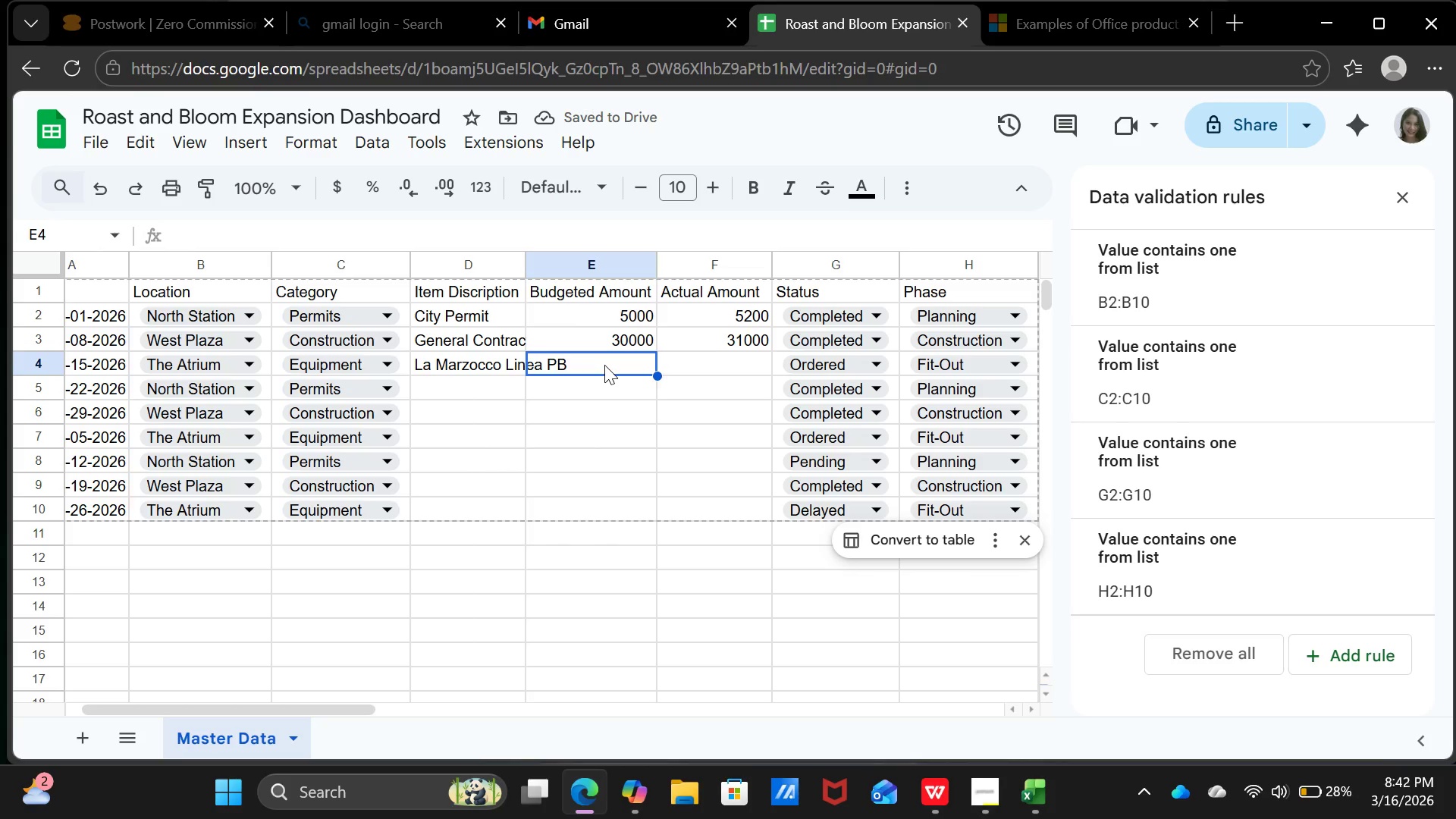 
type(15000)
 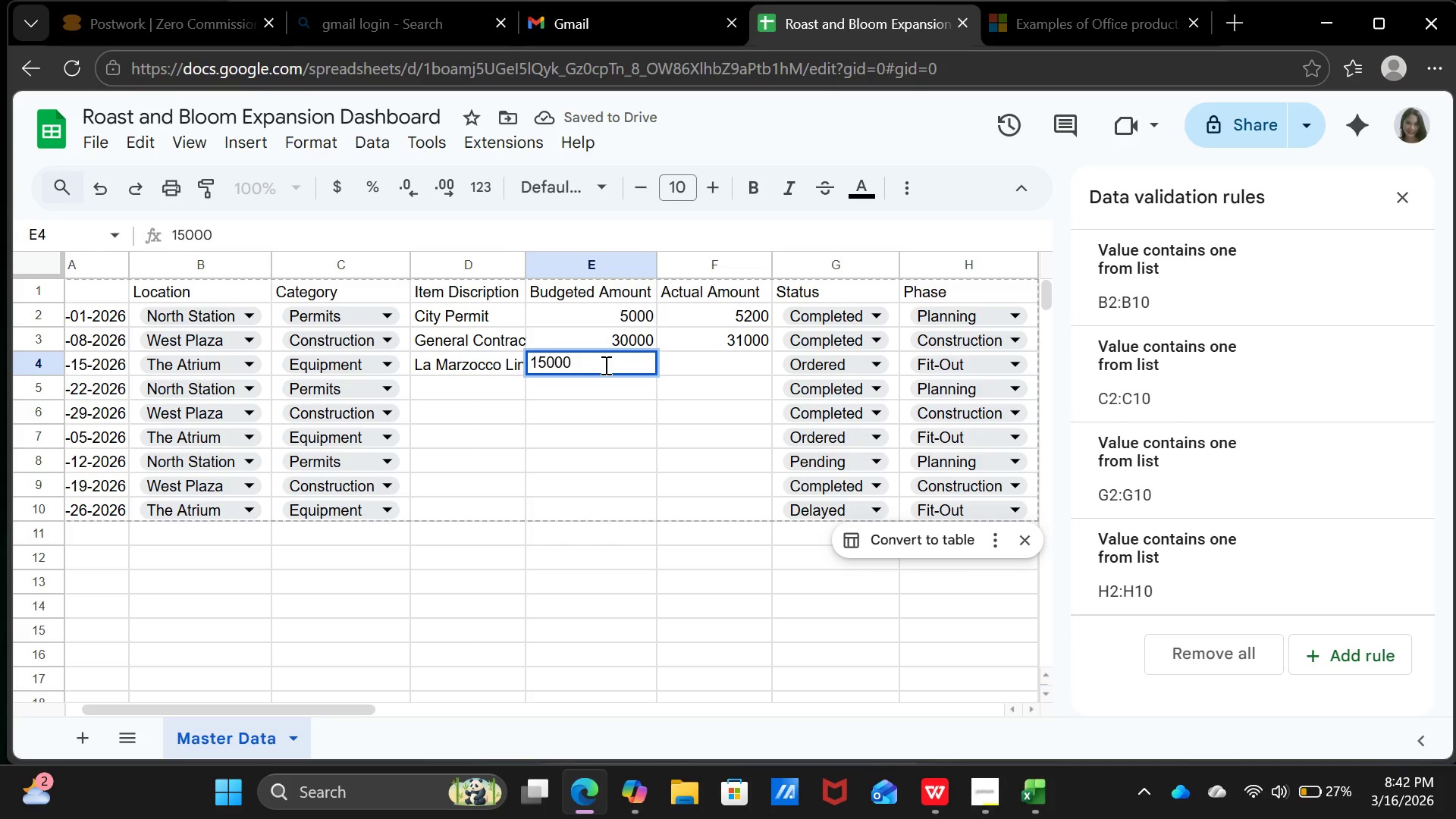 
key(ArrowRight)
 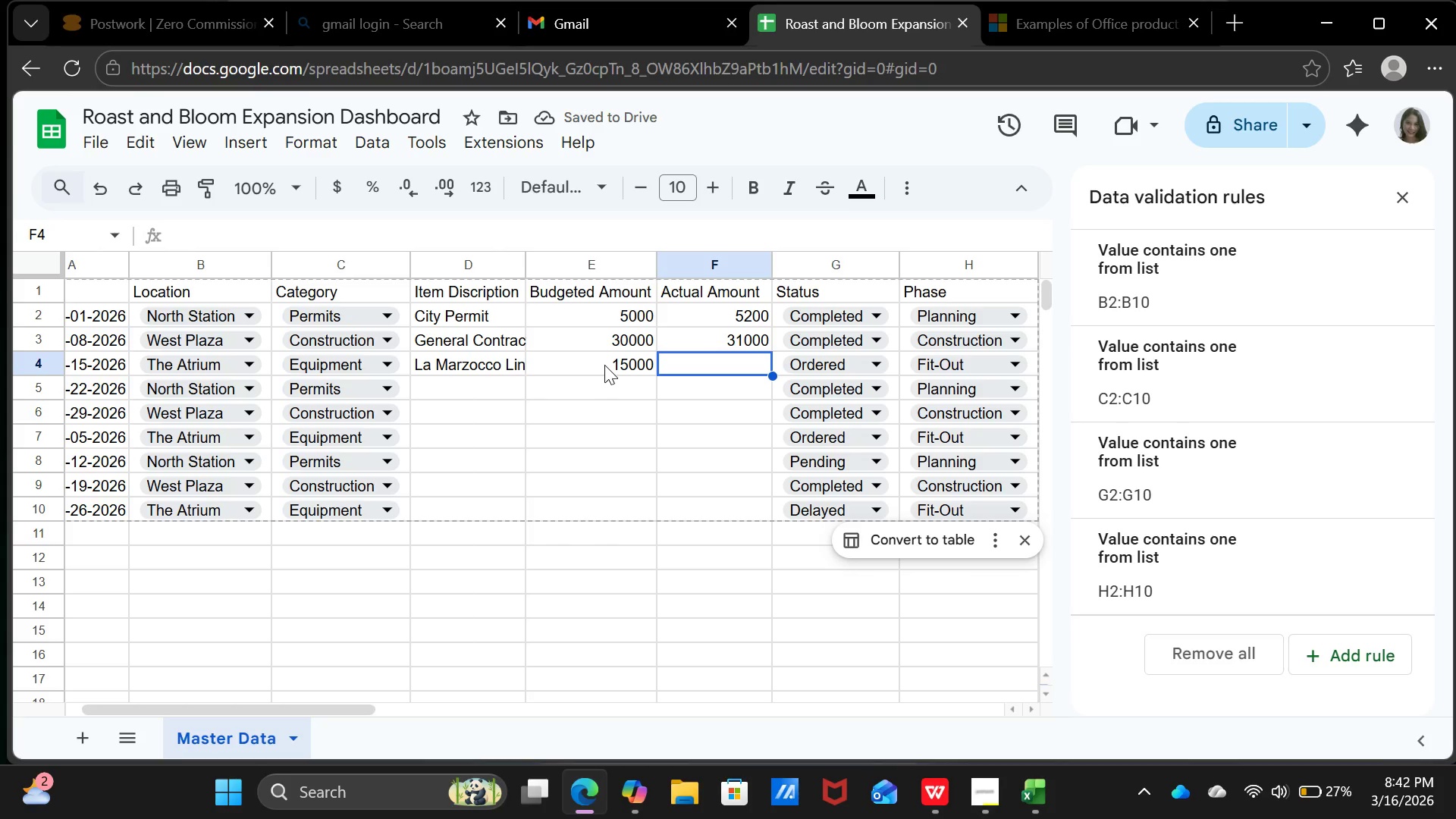 
type(16000)
 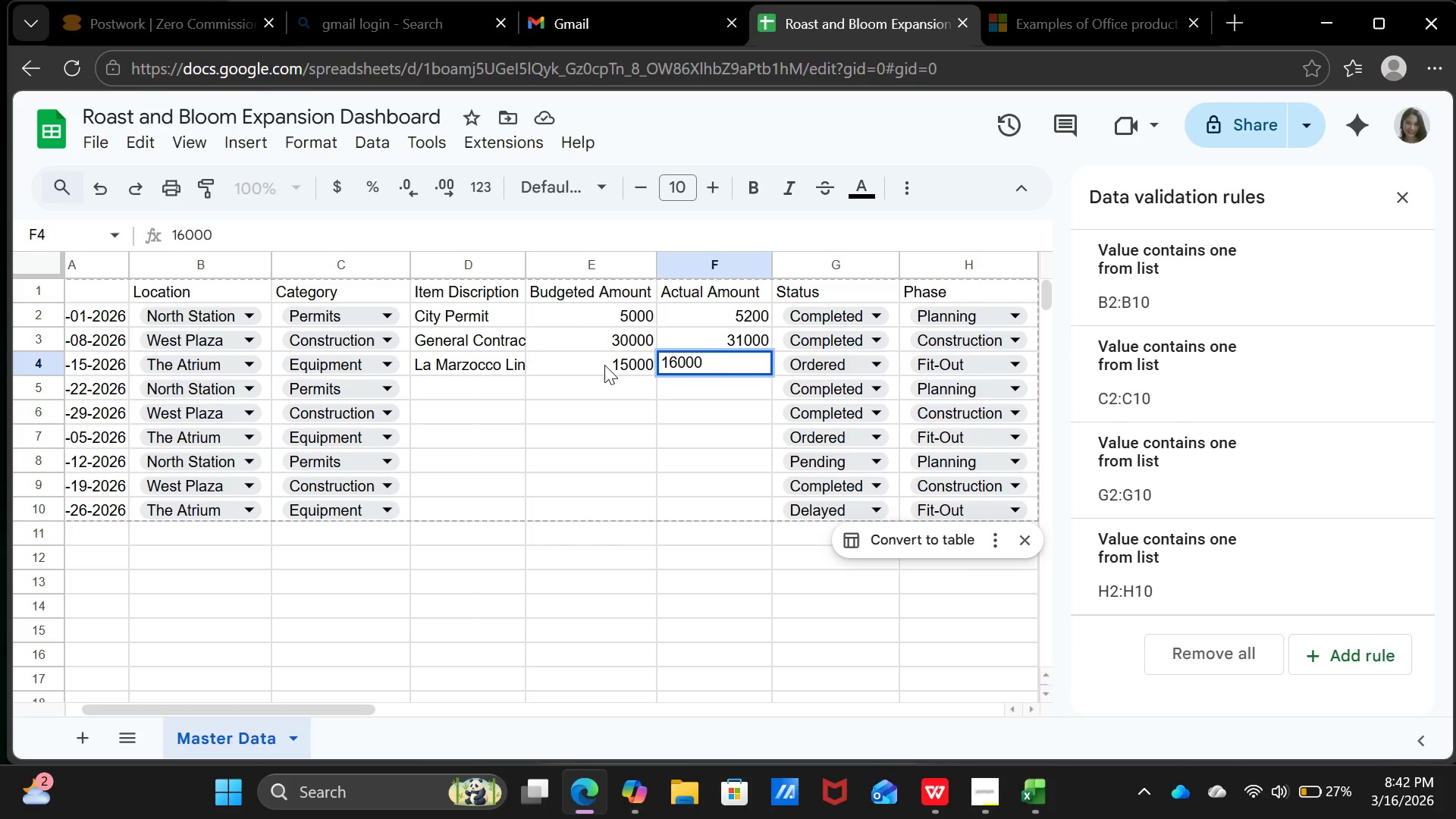 
key(ArrowRight)
 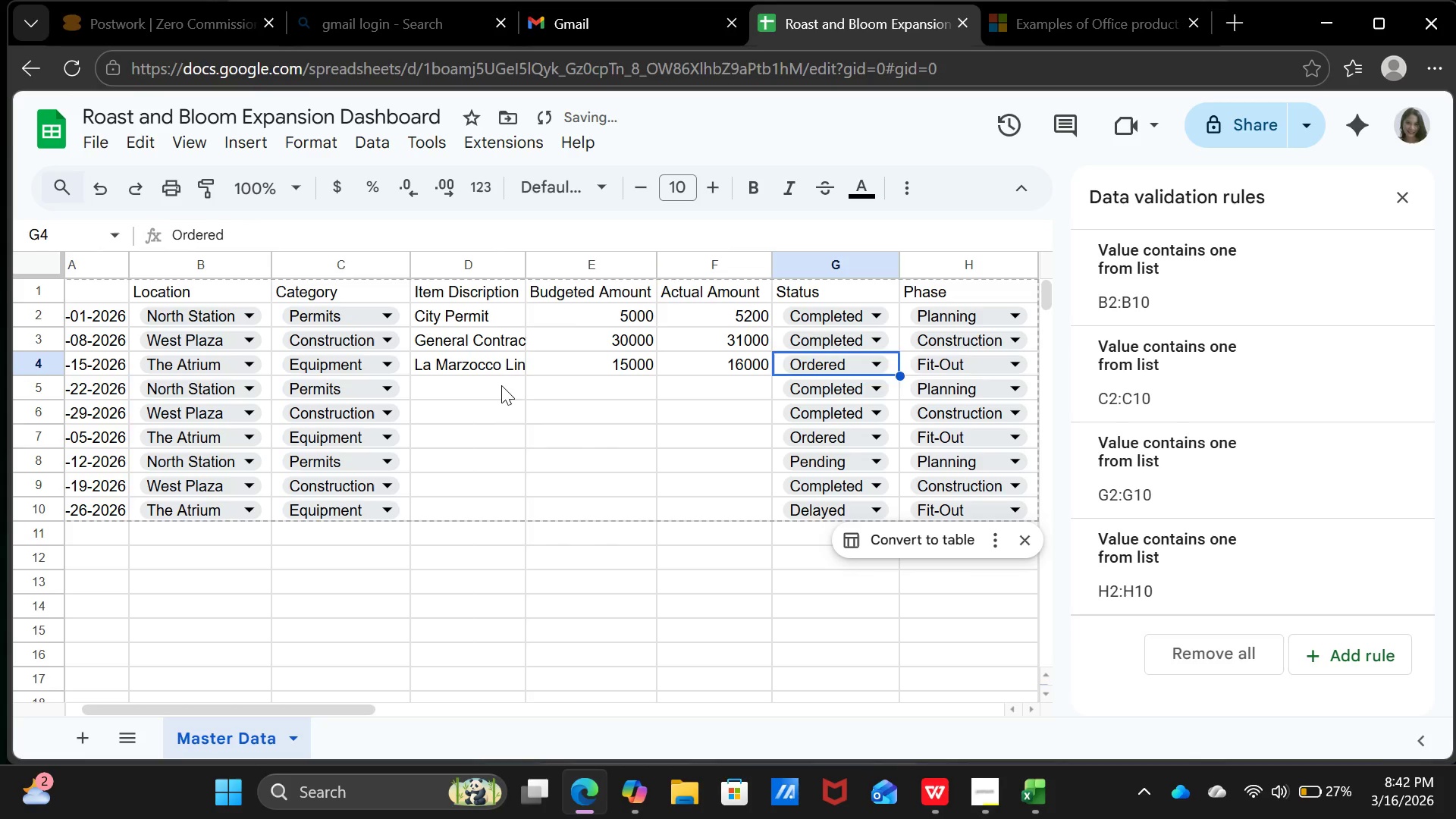 
left_click([501, 385])
 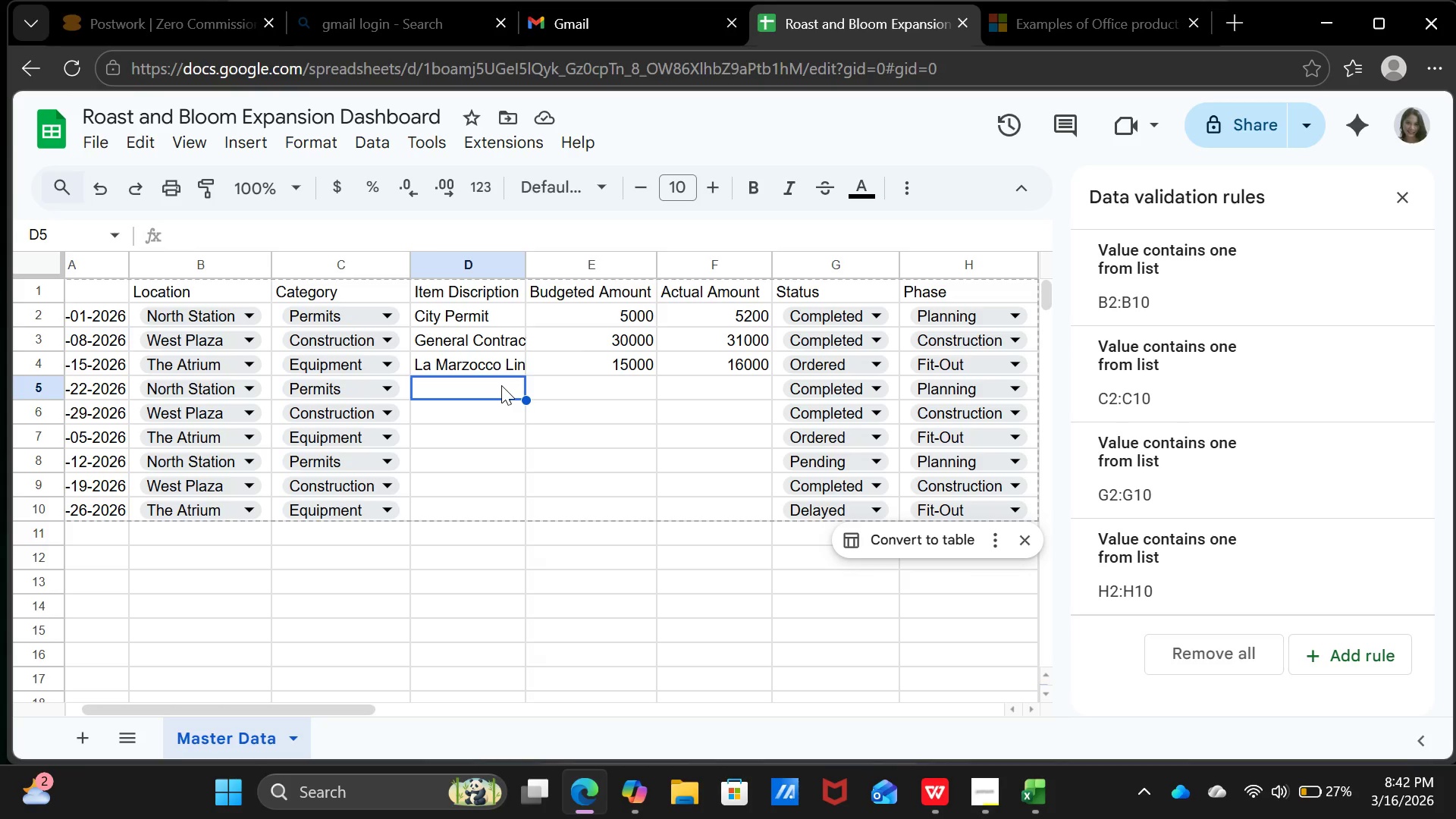 
wait(7.74)
 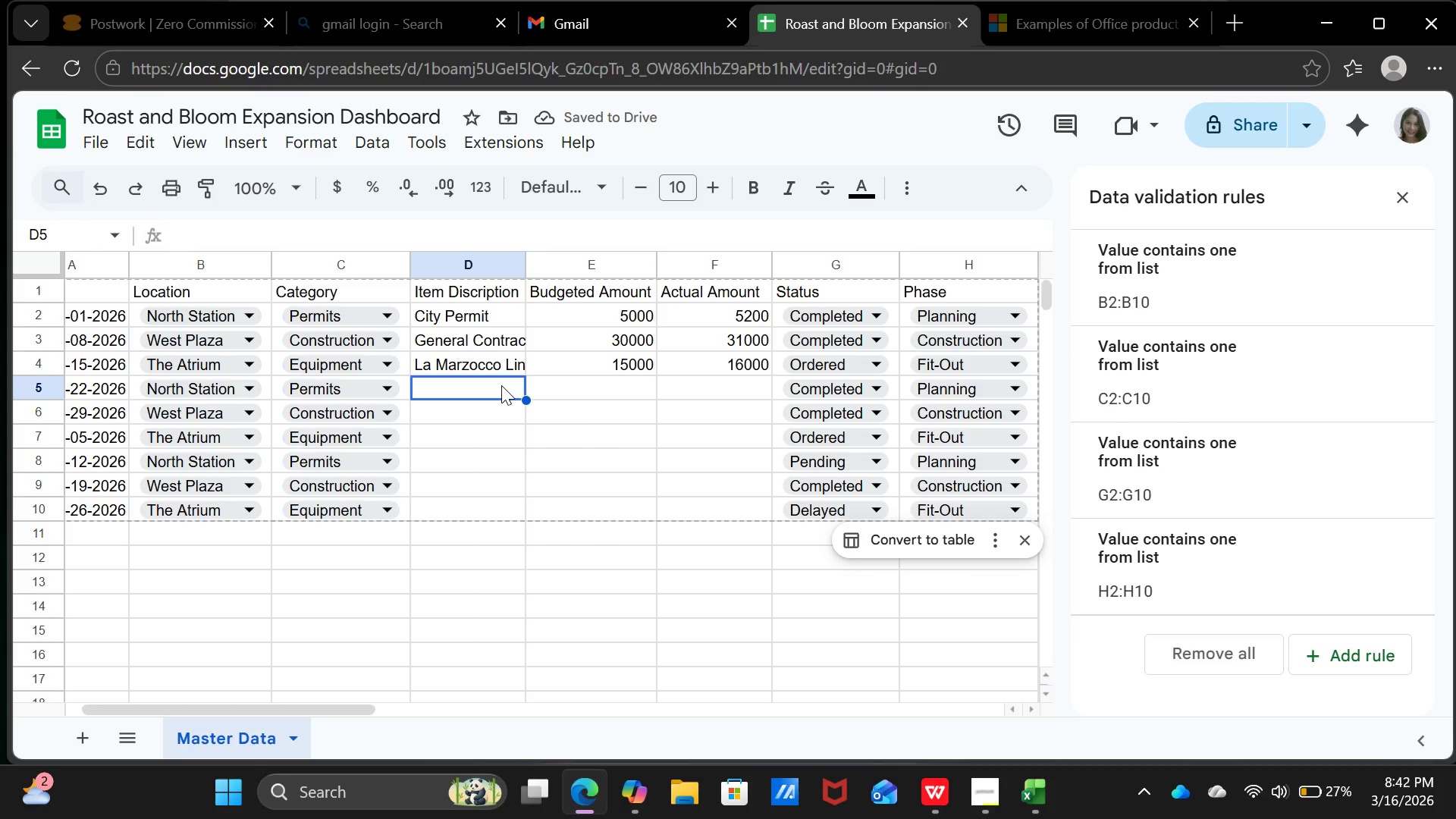 
type(Health Permit)
 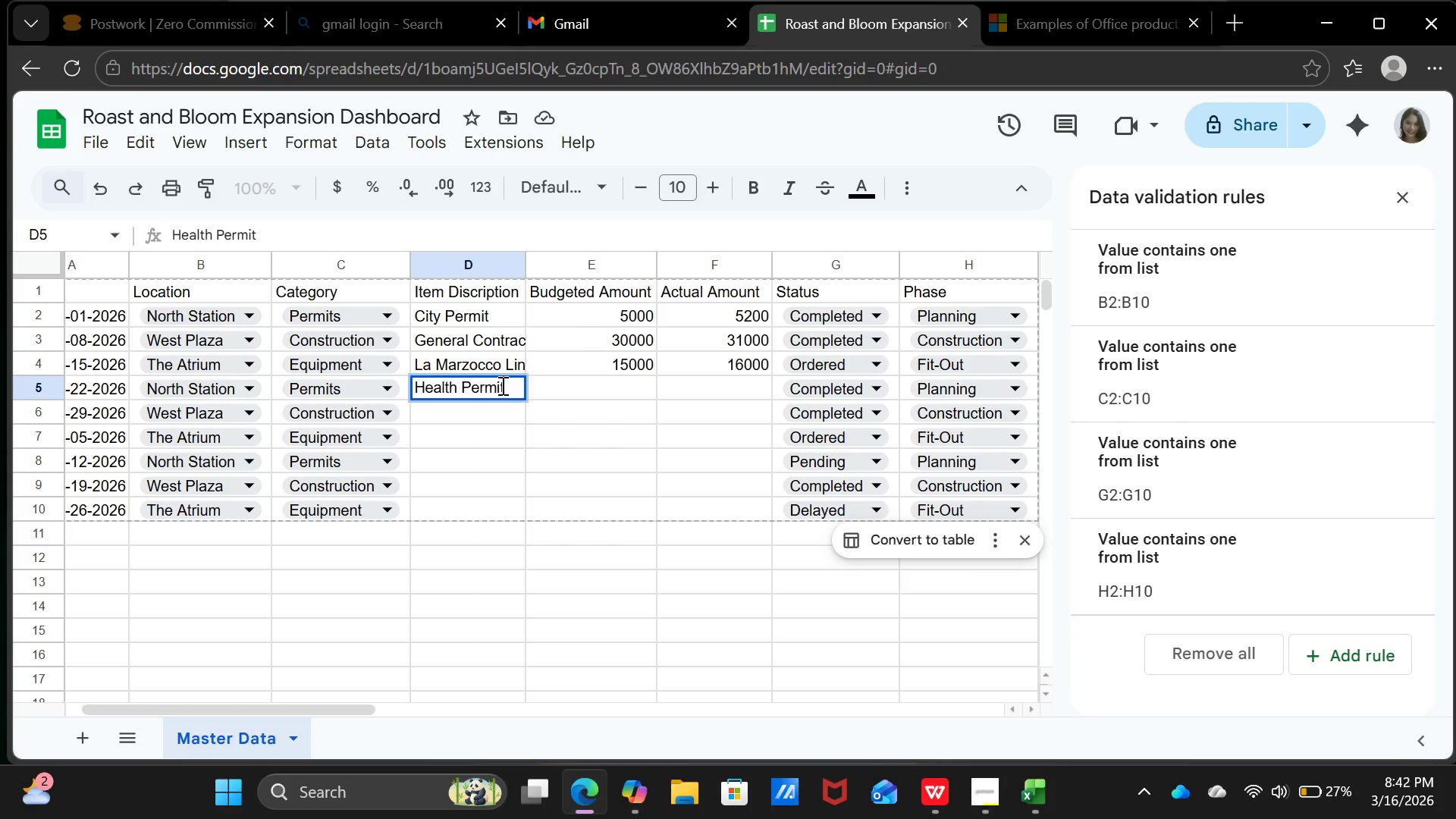 
key(ArrowRight)
 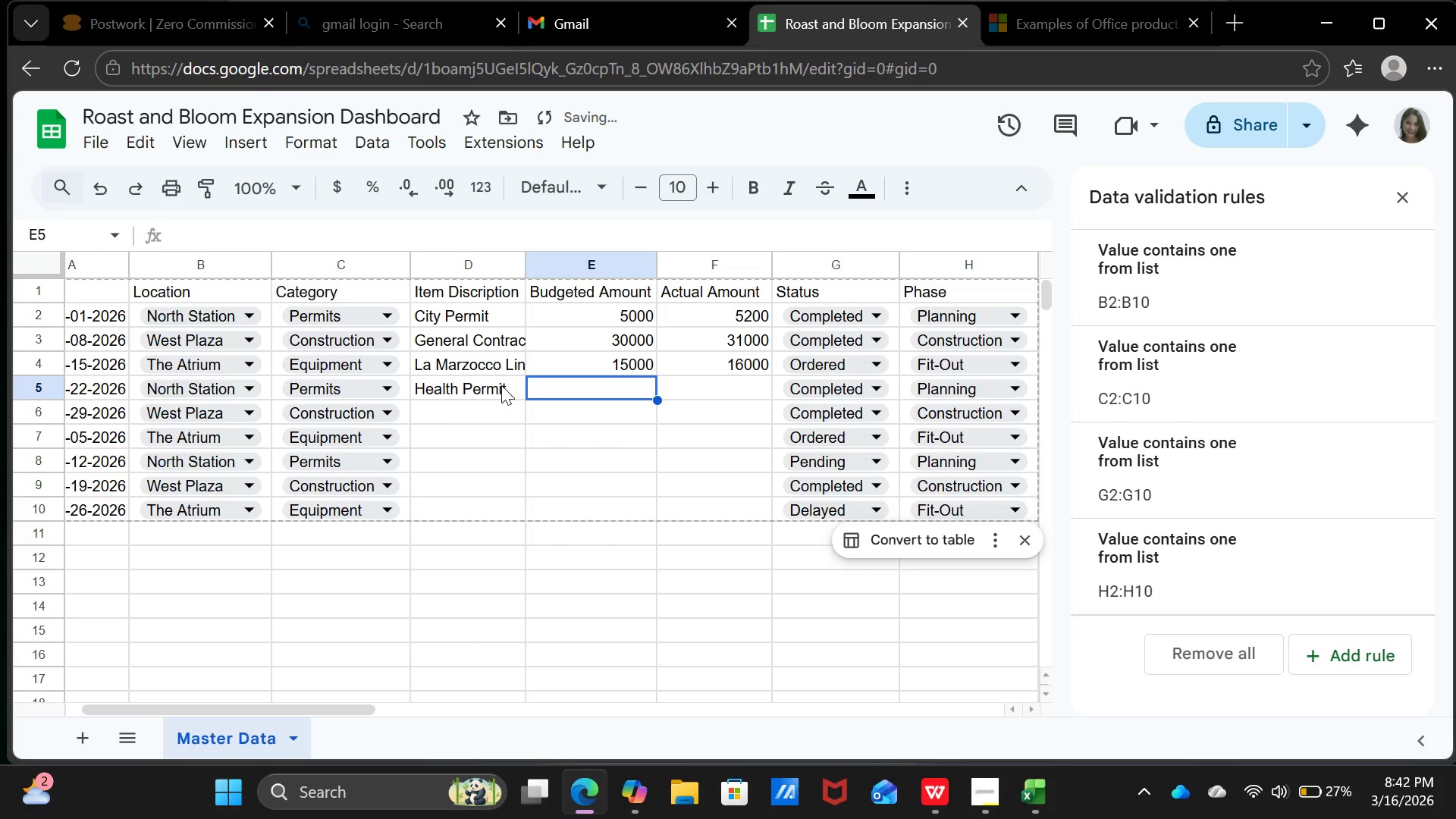 
type(4000)
 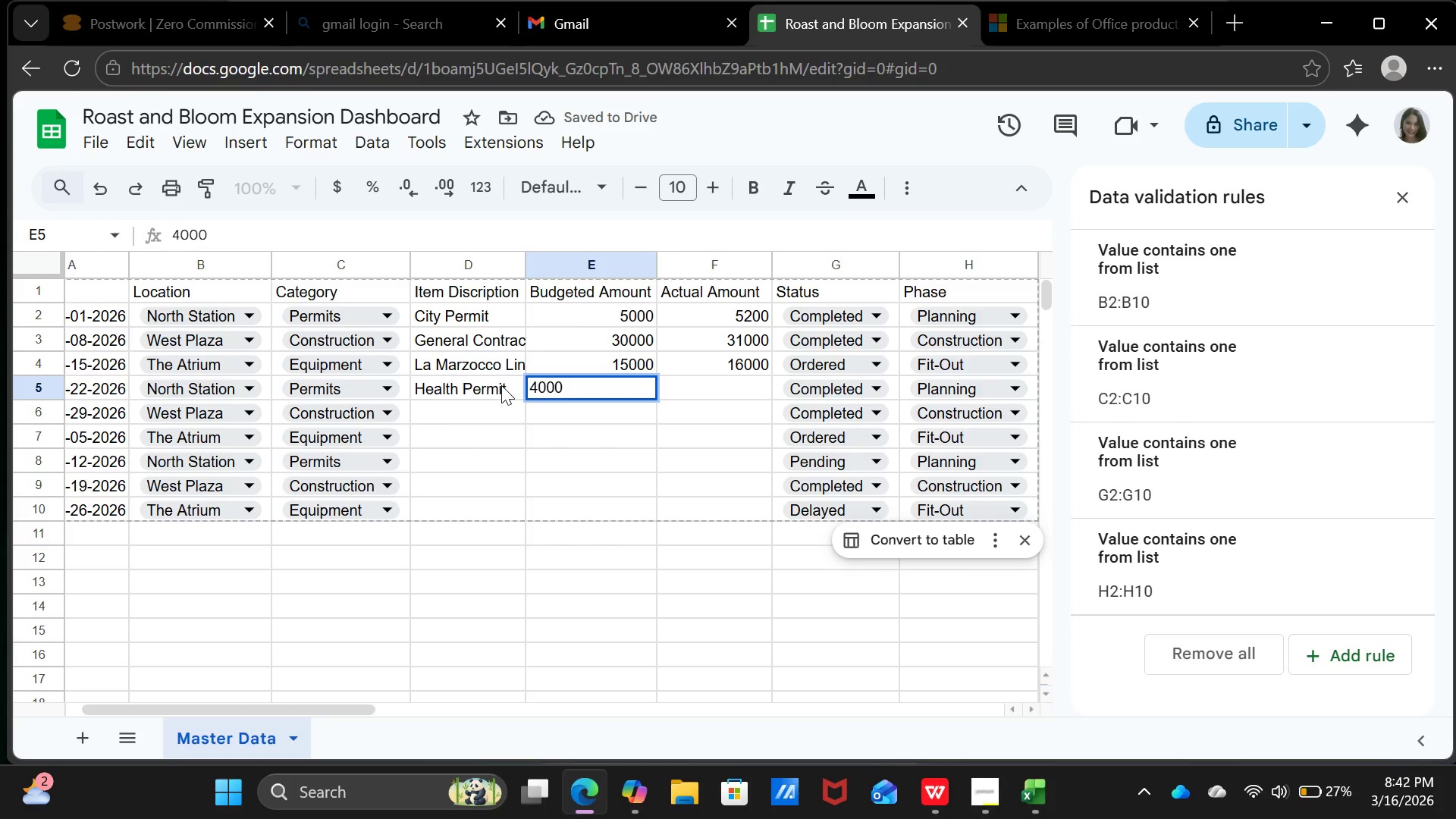 
key(ArrowRight)
 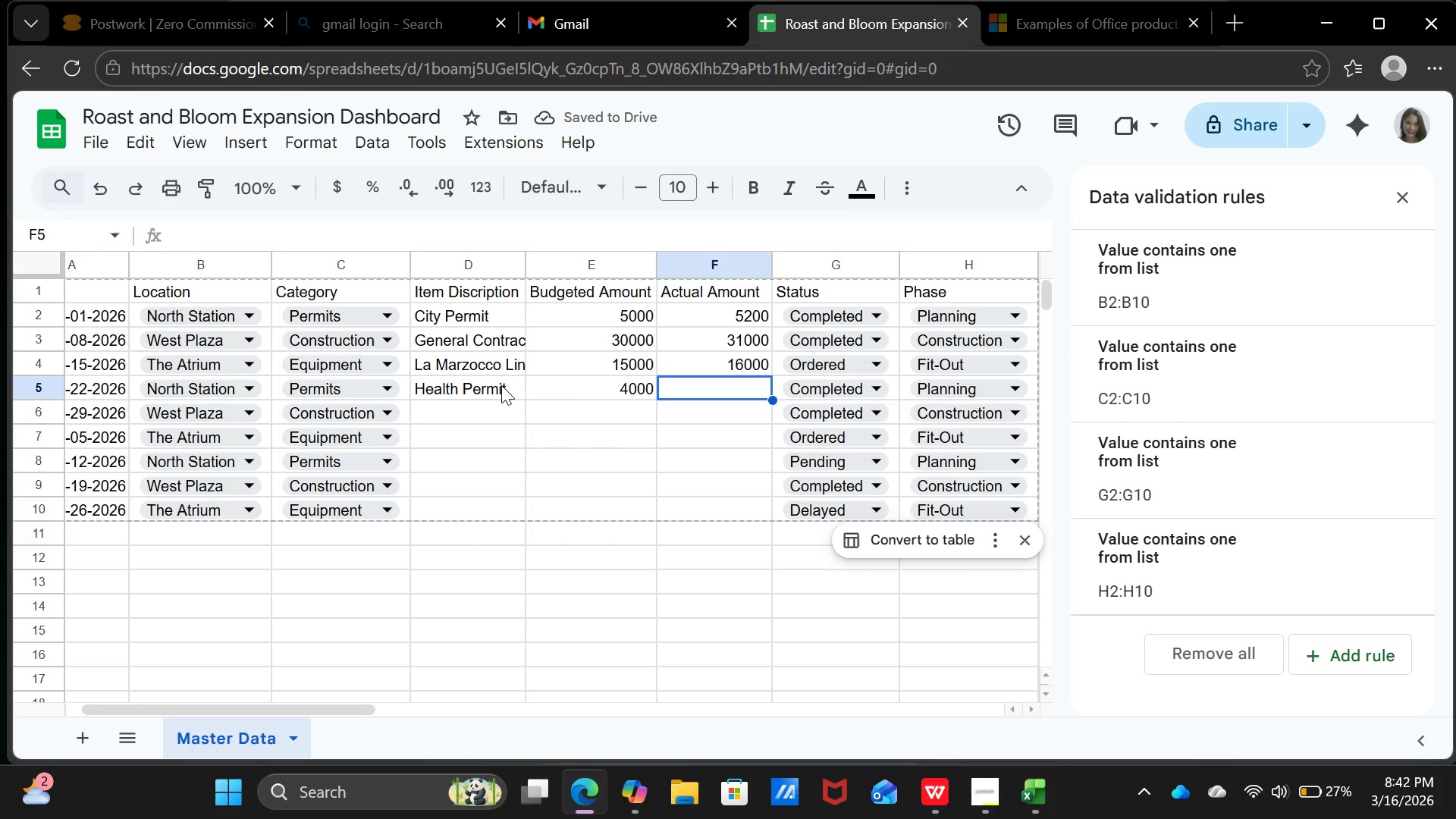 
type(3800)
 